 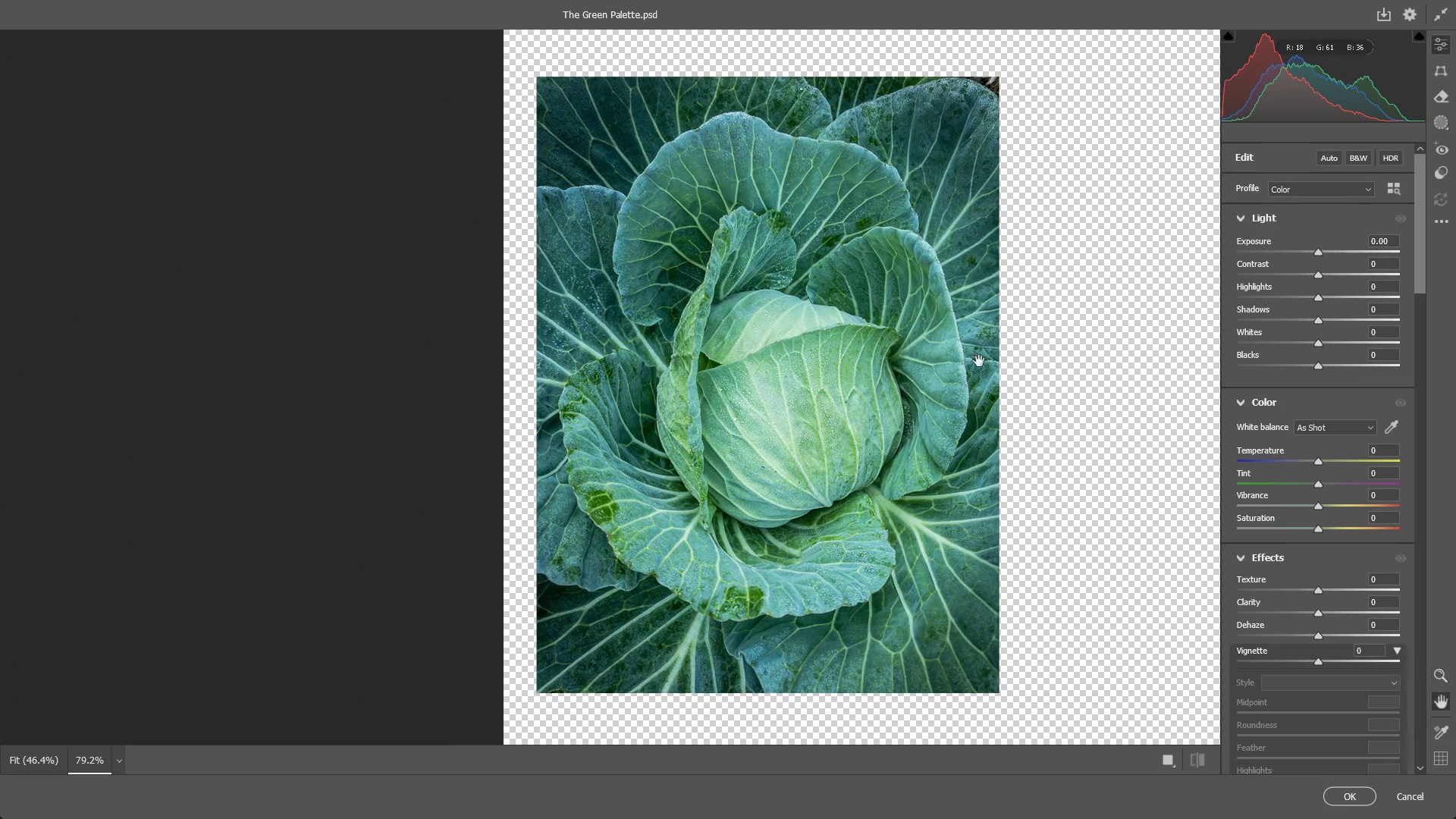 
hold_key(key=Space, duration=0.55)
 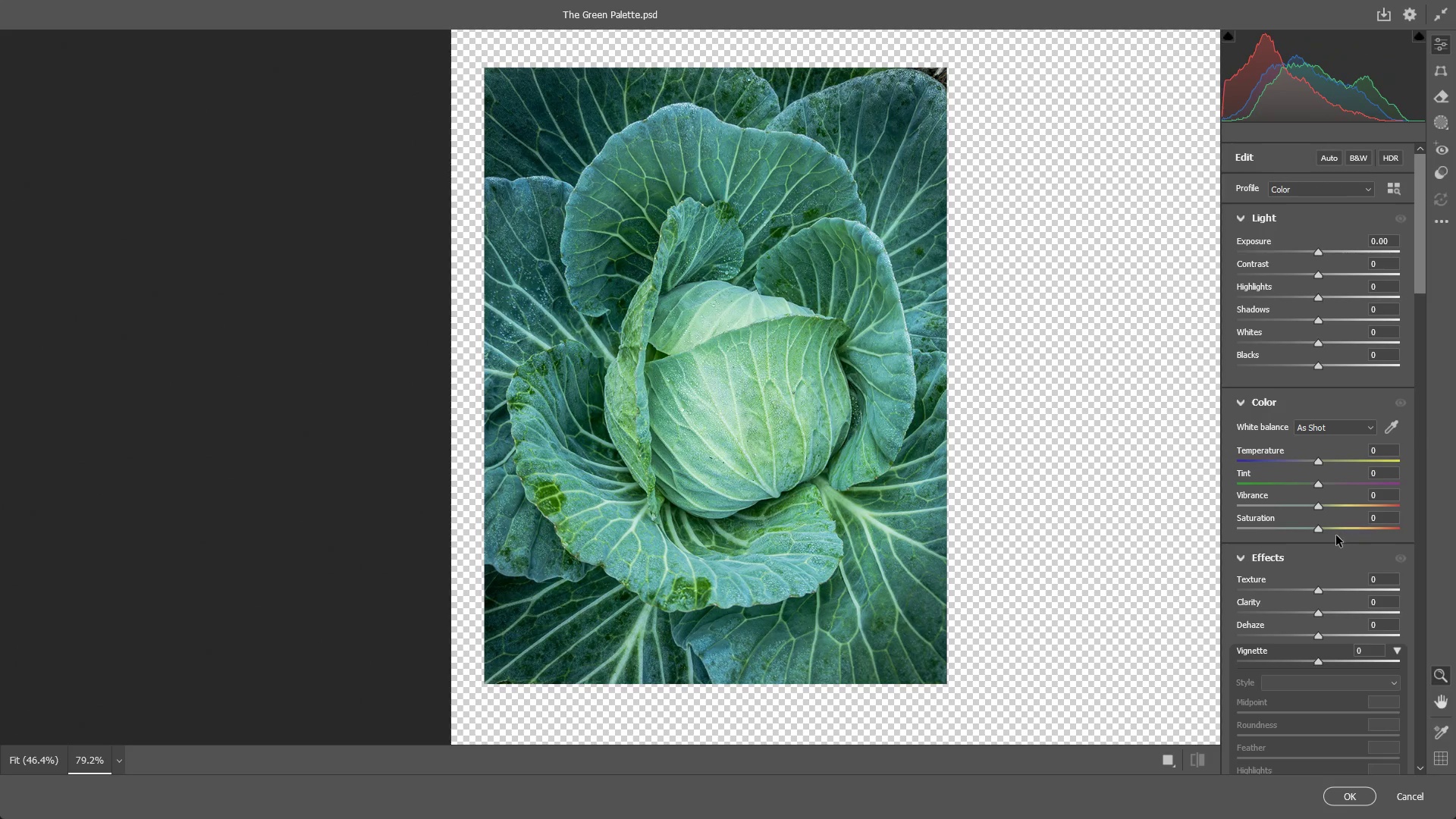 
left_click_drag(start_coordinate=[983, 356], to_coordinate=[930, 347])
 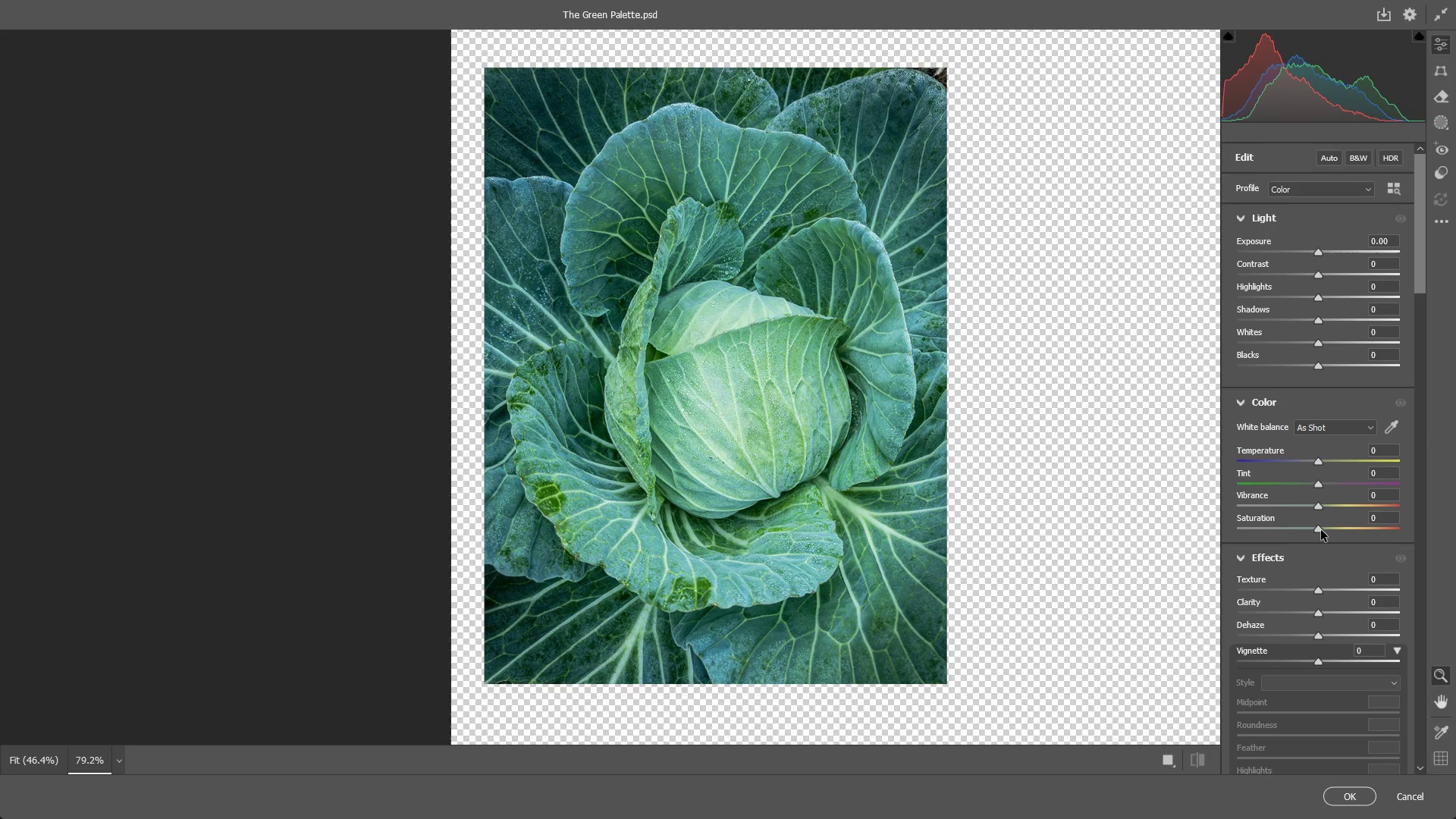 
left_click_drag(start_coordinate=[1321, 530], to_coordinate=[1295, 539])
 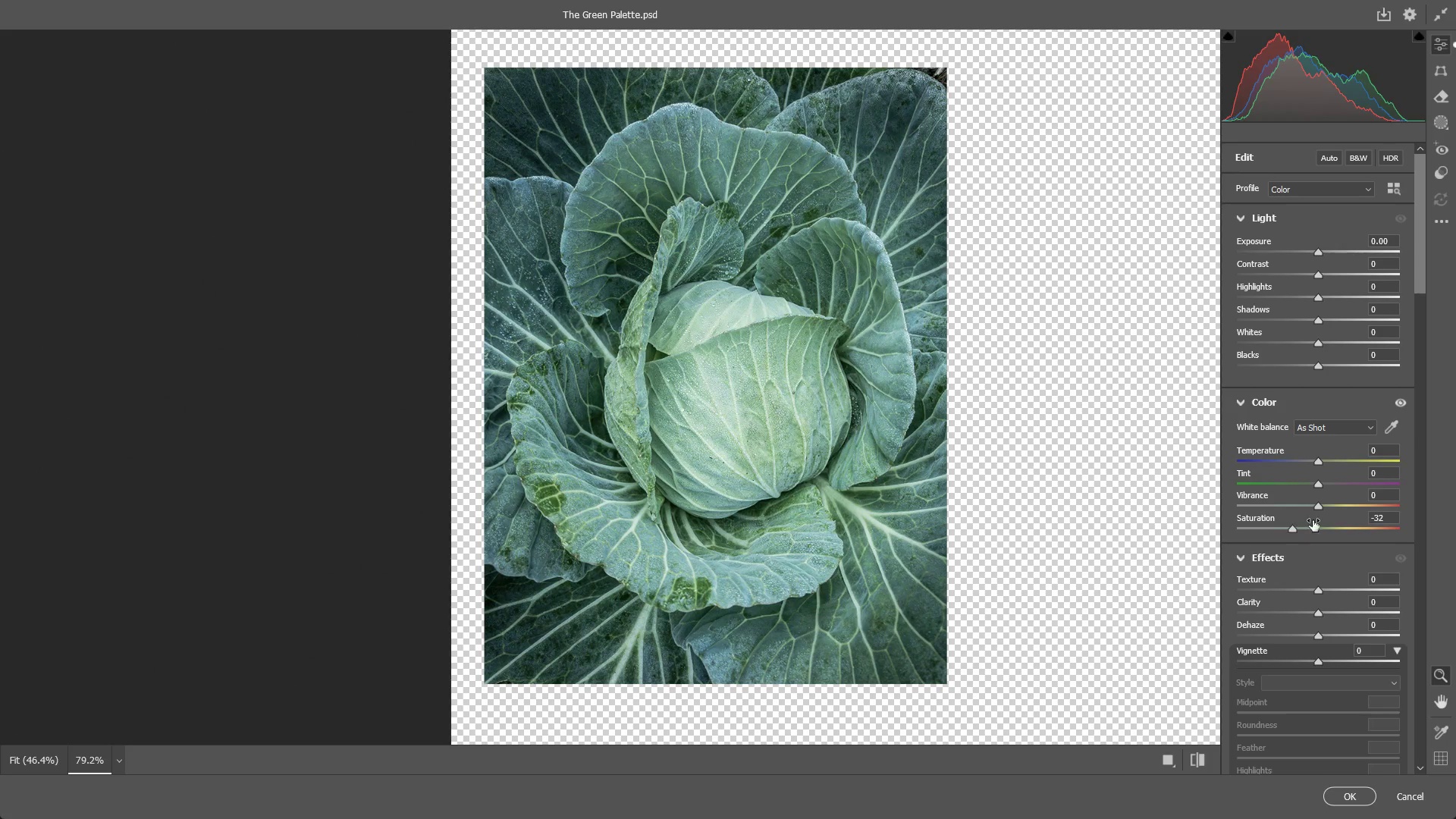 
key(Control+ControlLeft)
 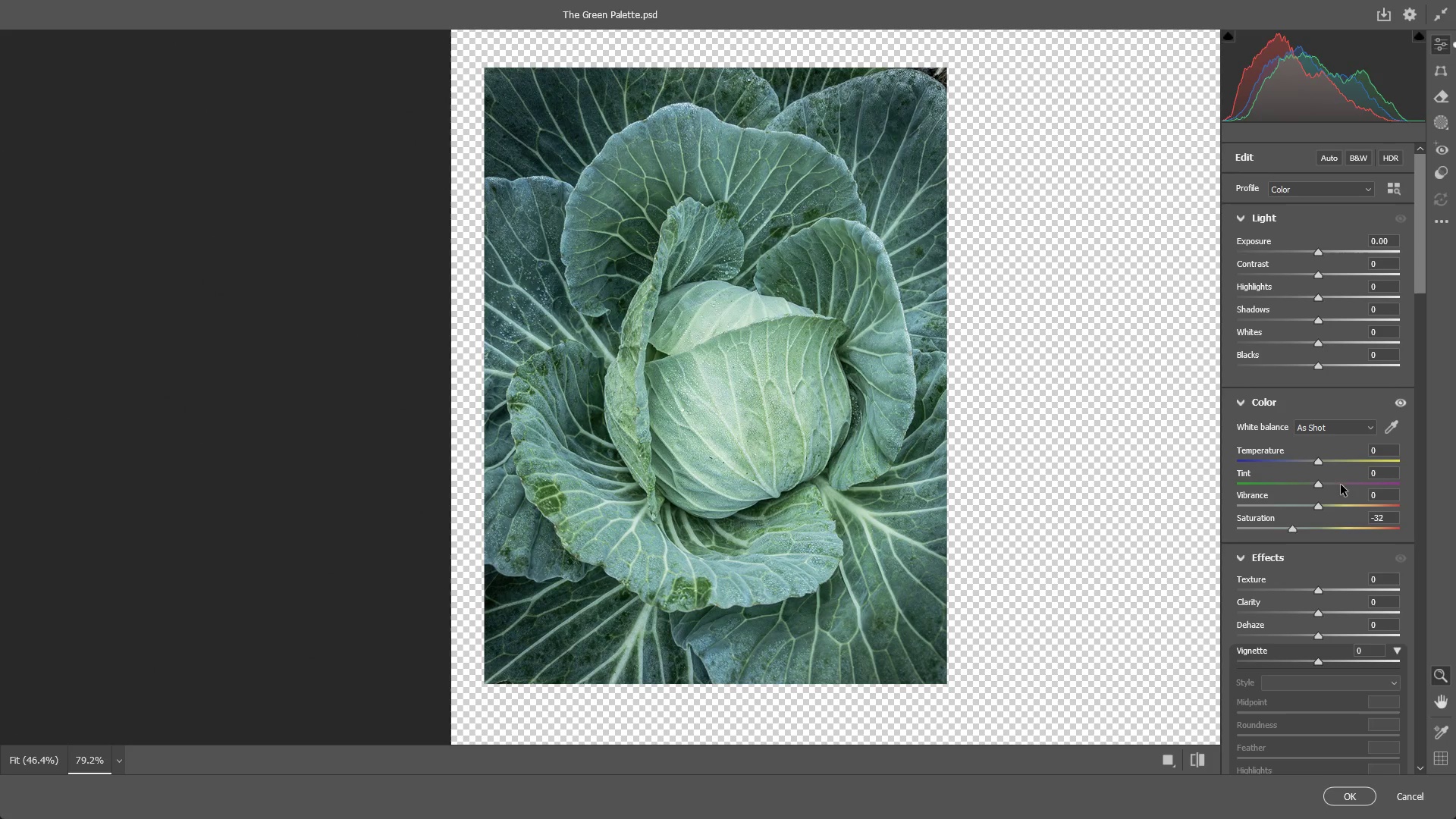 
key(Control+Z)
 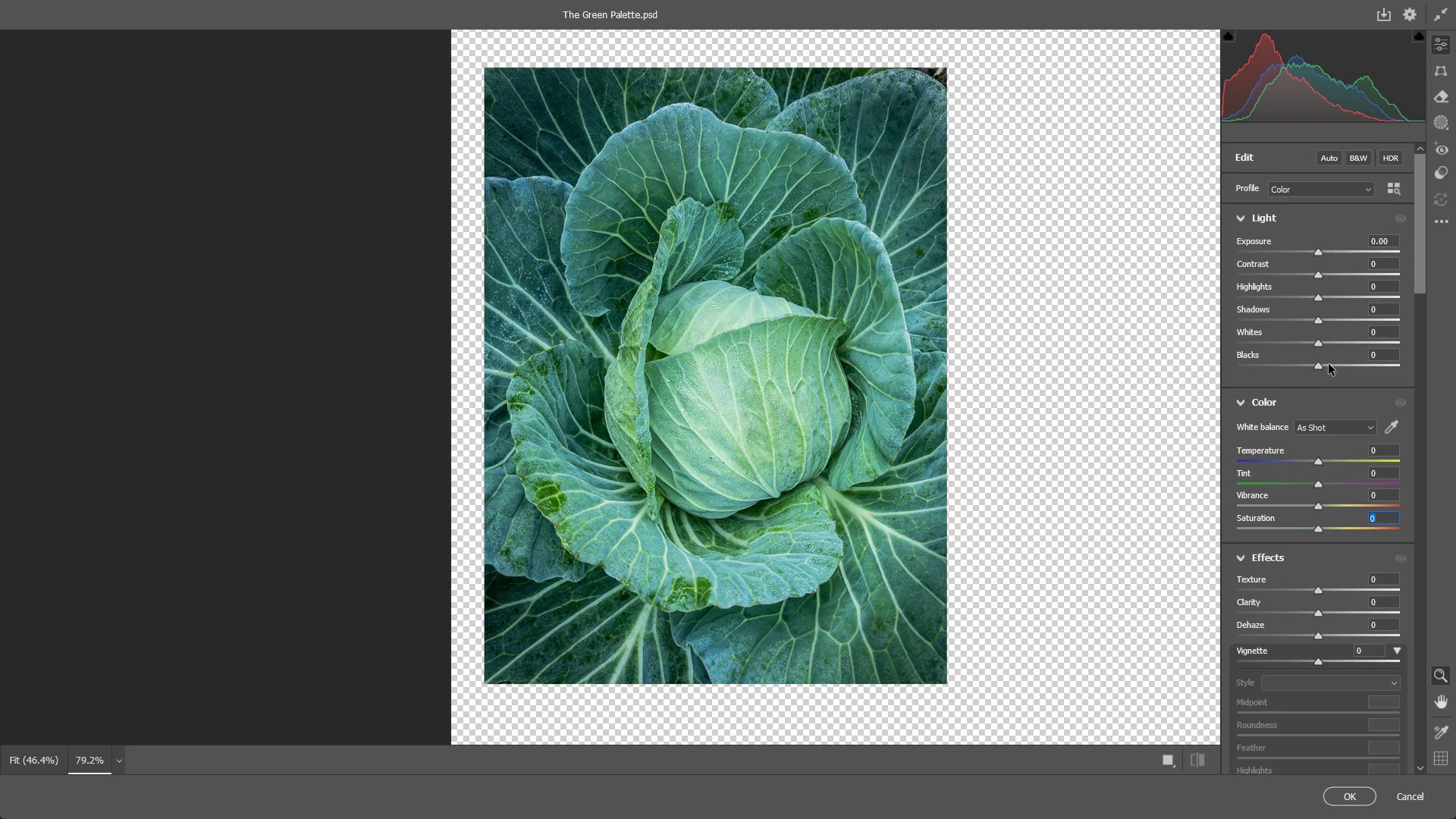 
left_click_drag(start_coordinate=[1324, 363], to_coordinate=[1256, 364])
 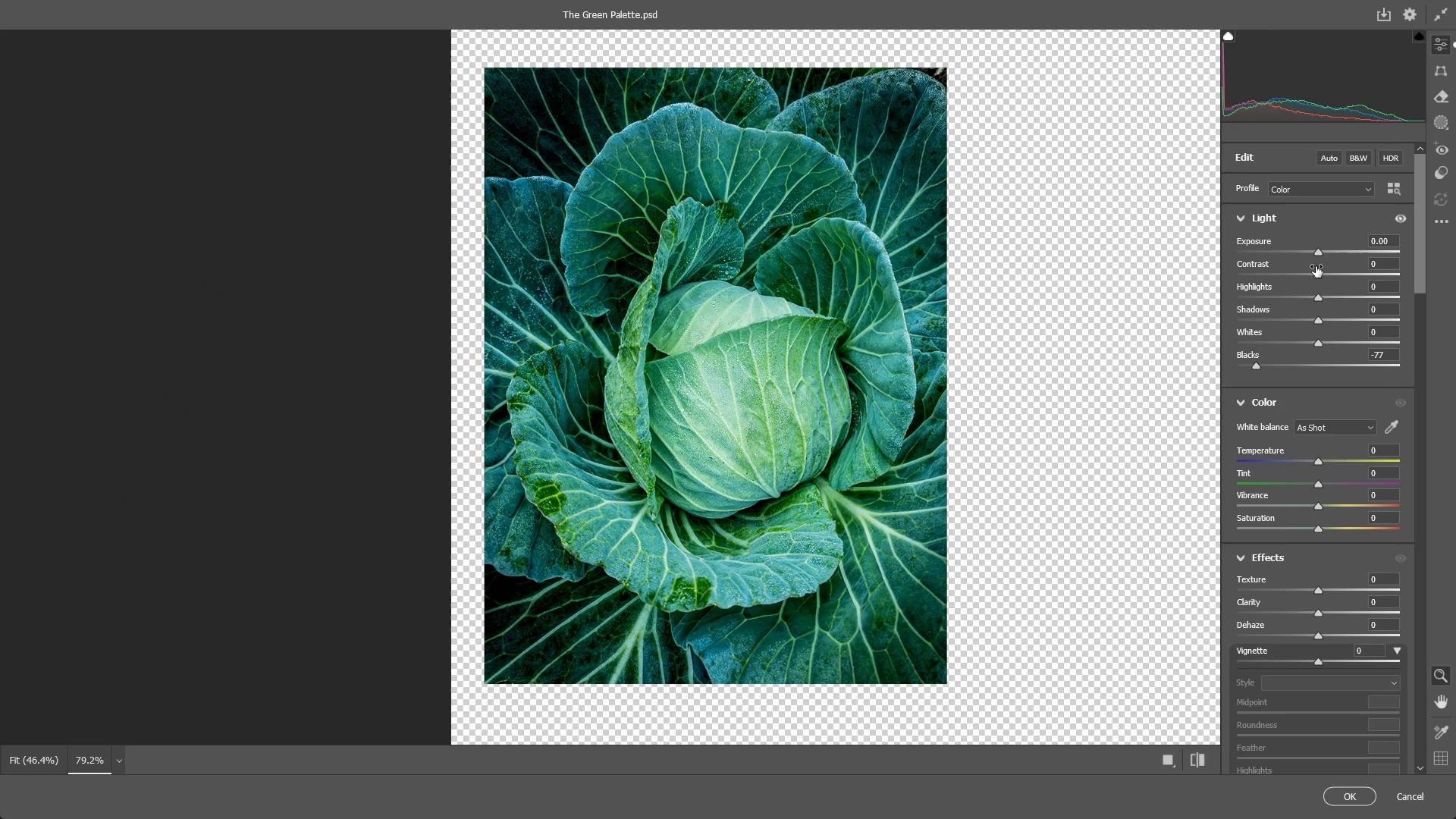 
left_click_drag(start_coordinate=[1316, 275], to_coordinate=[1345, 274])
 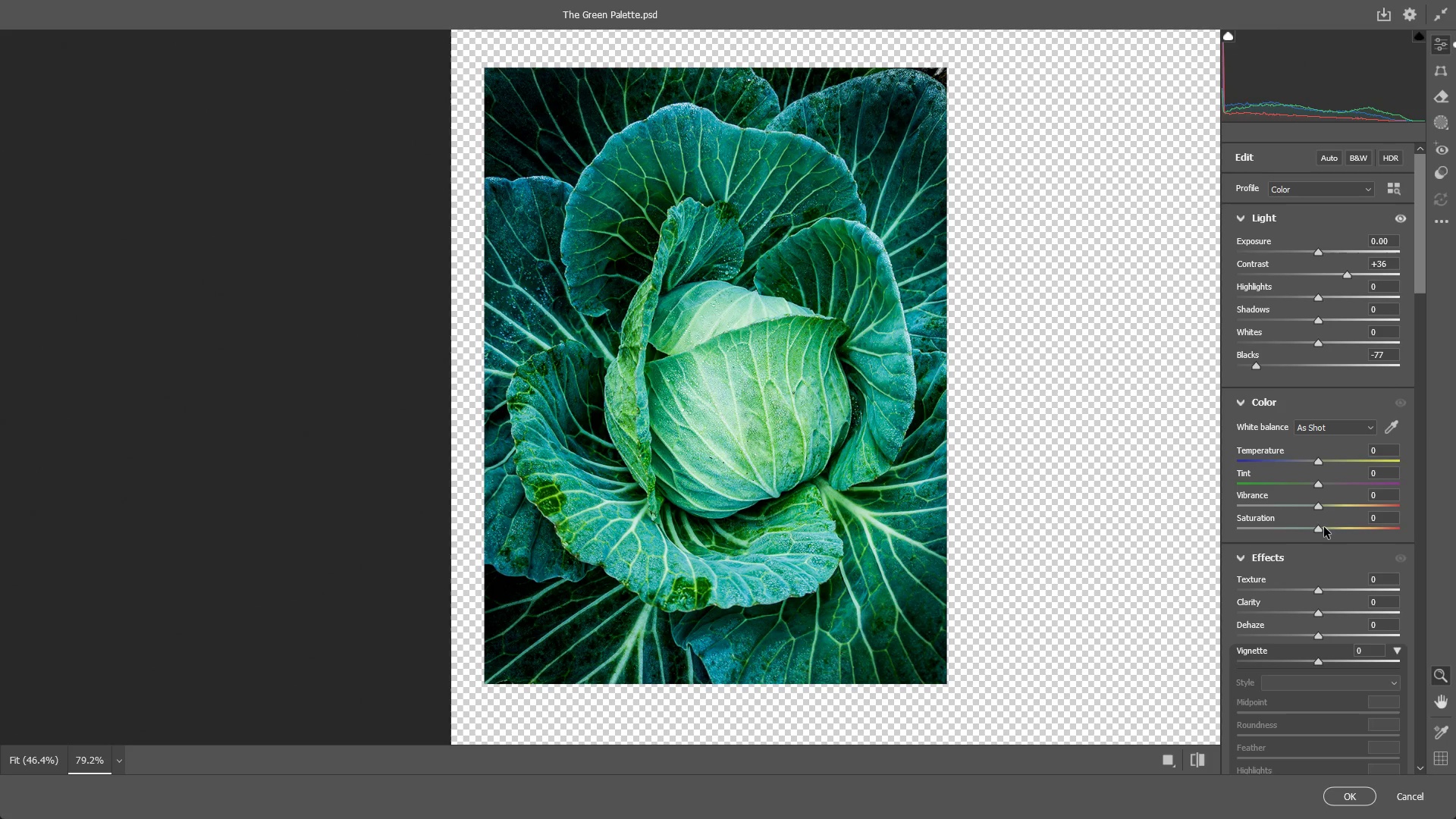 
left_click_drag(start_coordinate=[1322, 527], to_coordinate=[1329, 525])
 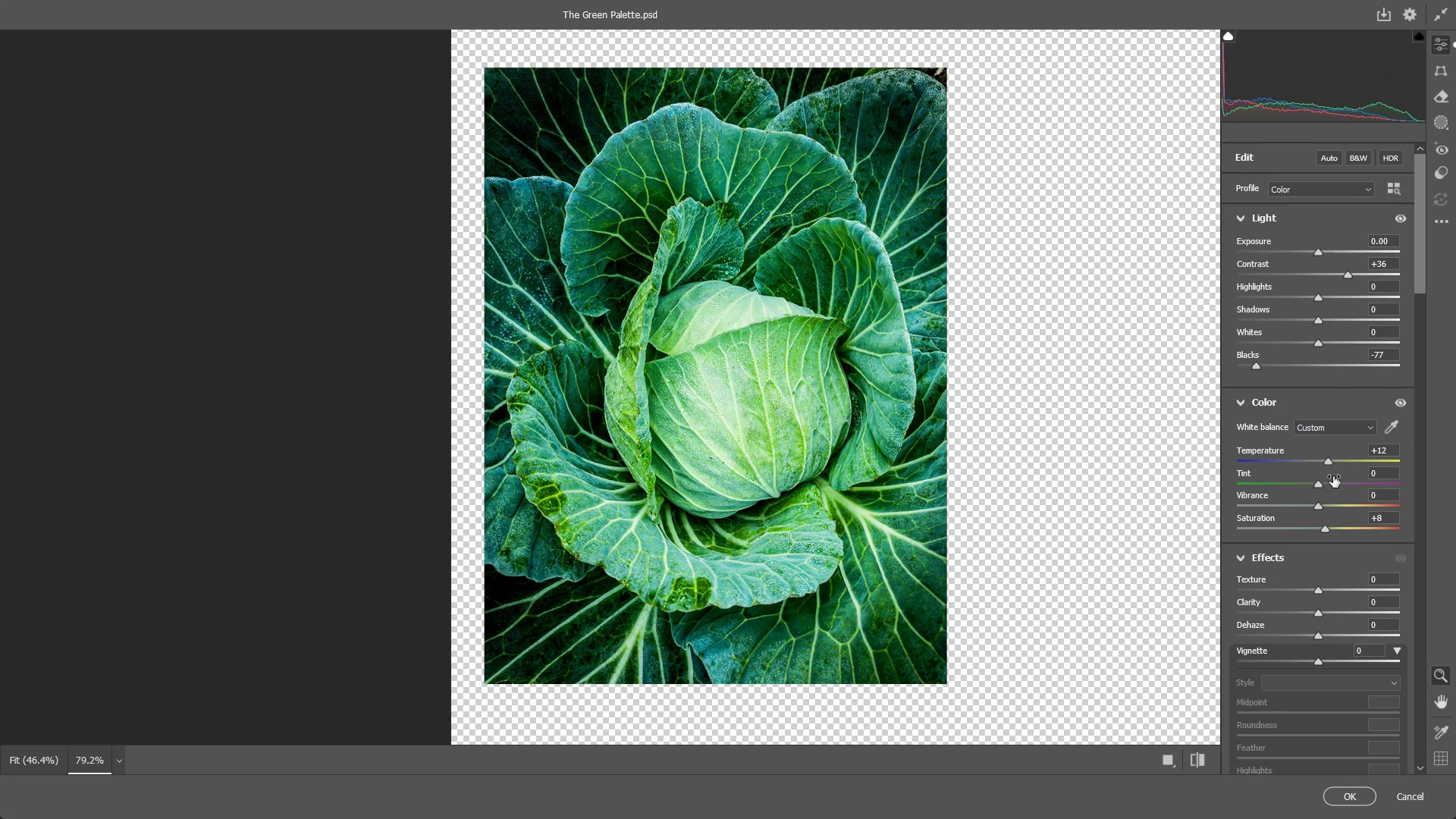 
left_click([1341, 796])
 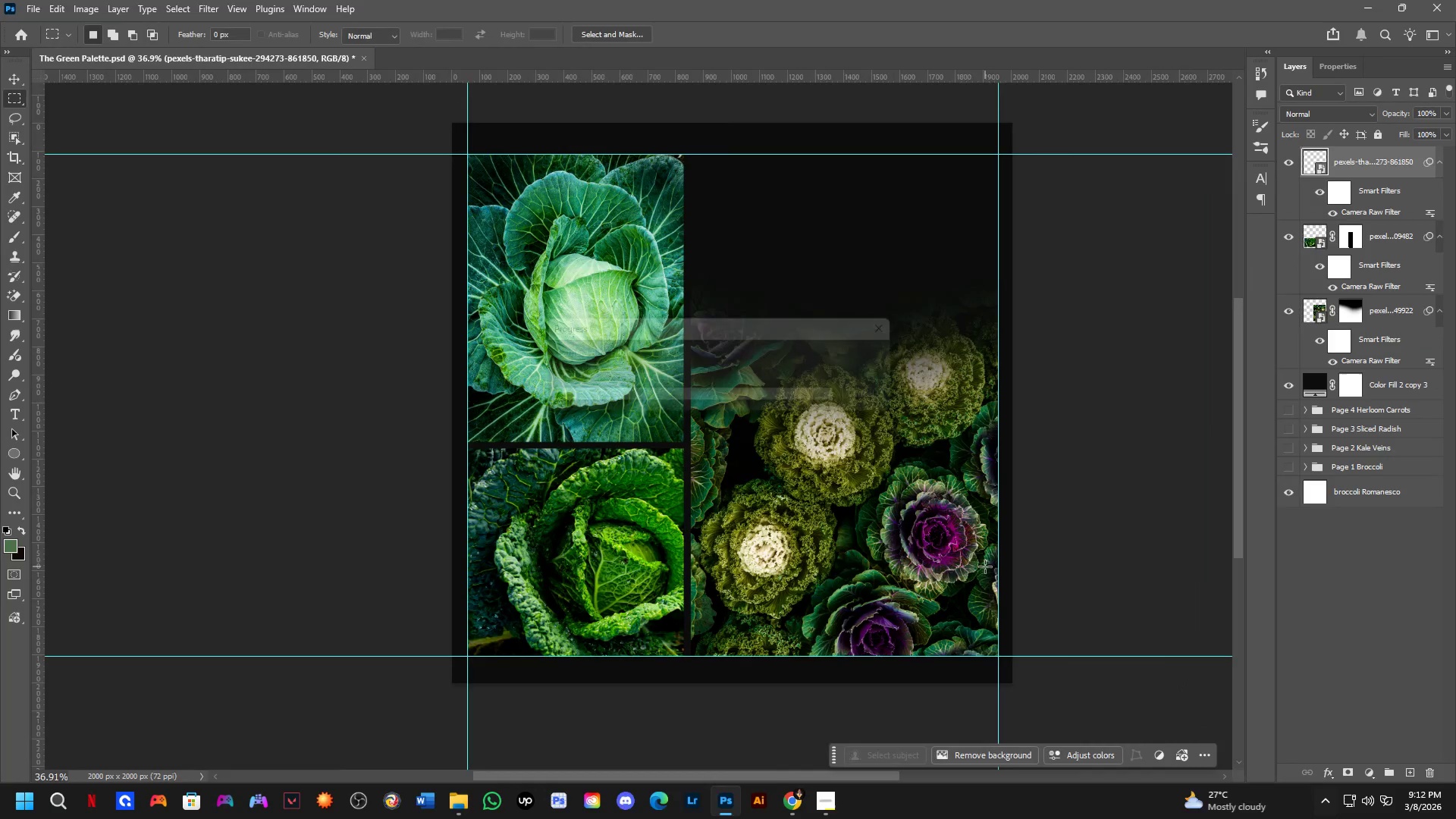 
scroll: coordinate [834, 441], scroll_direction: down, amount: 4.0
 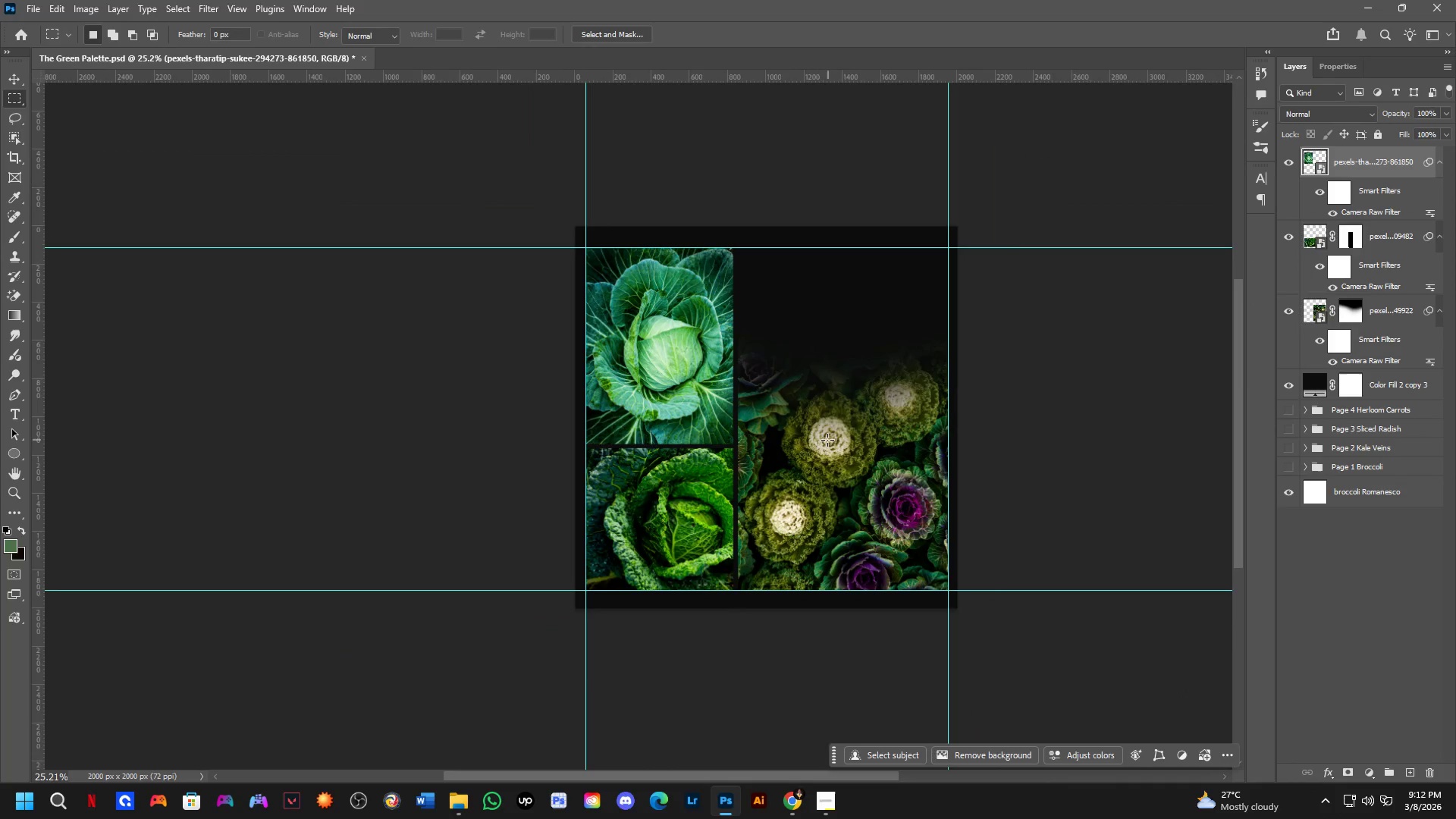 
hold_key(key=Space, duration=0.59)
 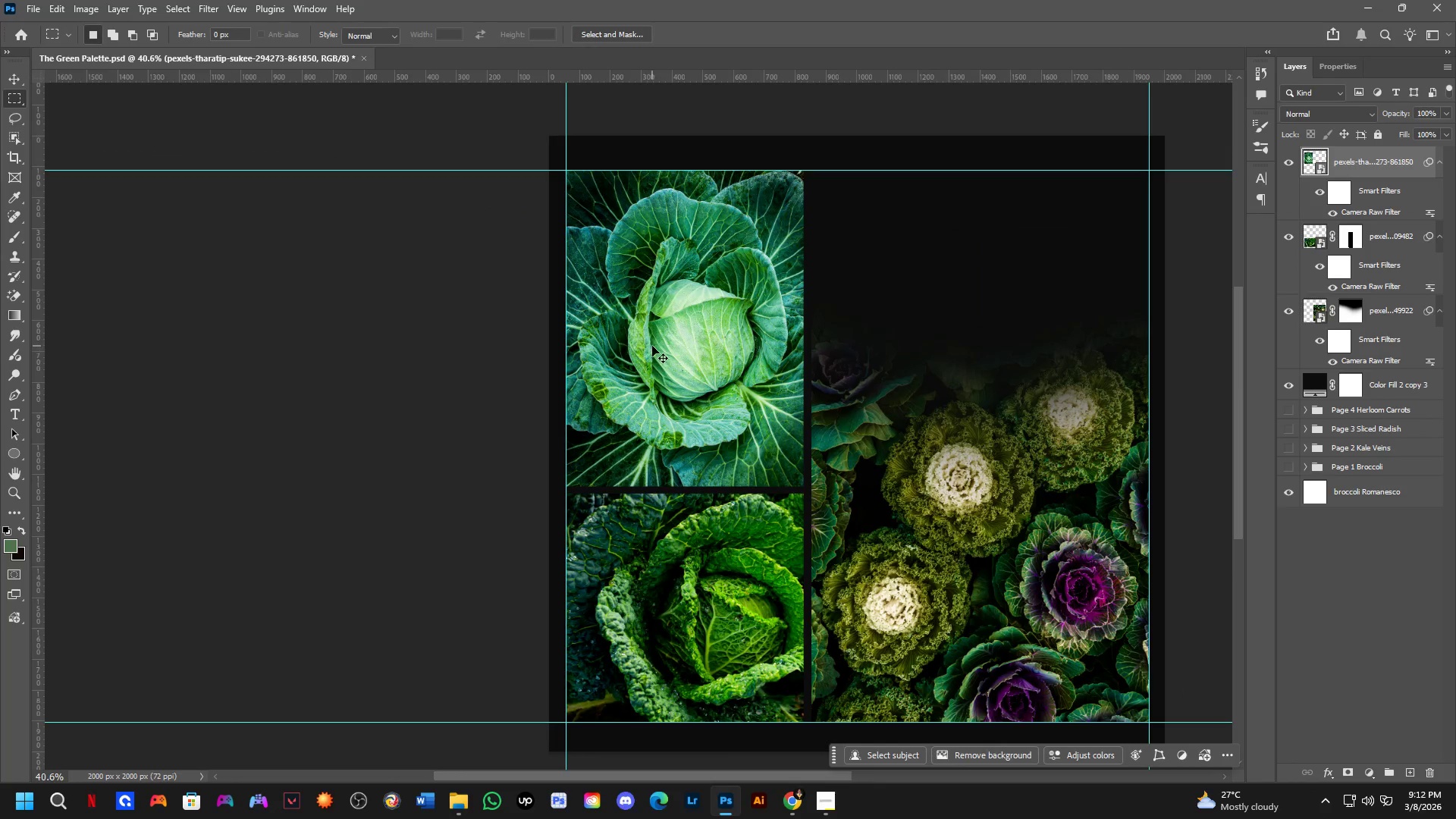 
left_click_drag(start_coordinate=[825, 444], to_coordinate=[833, 438])
 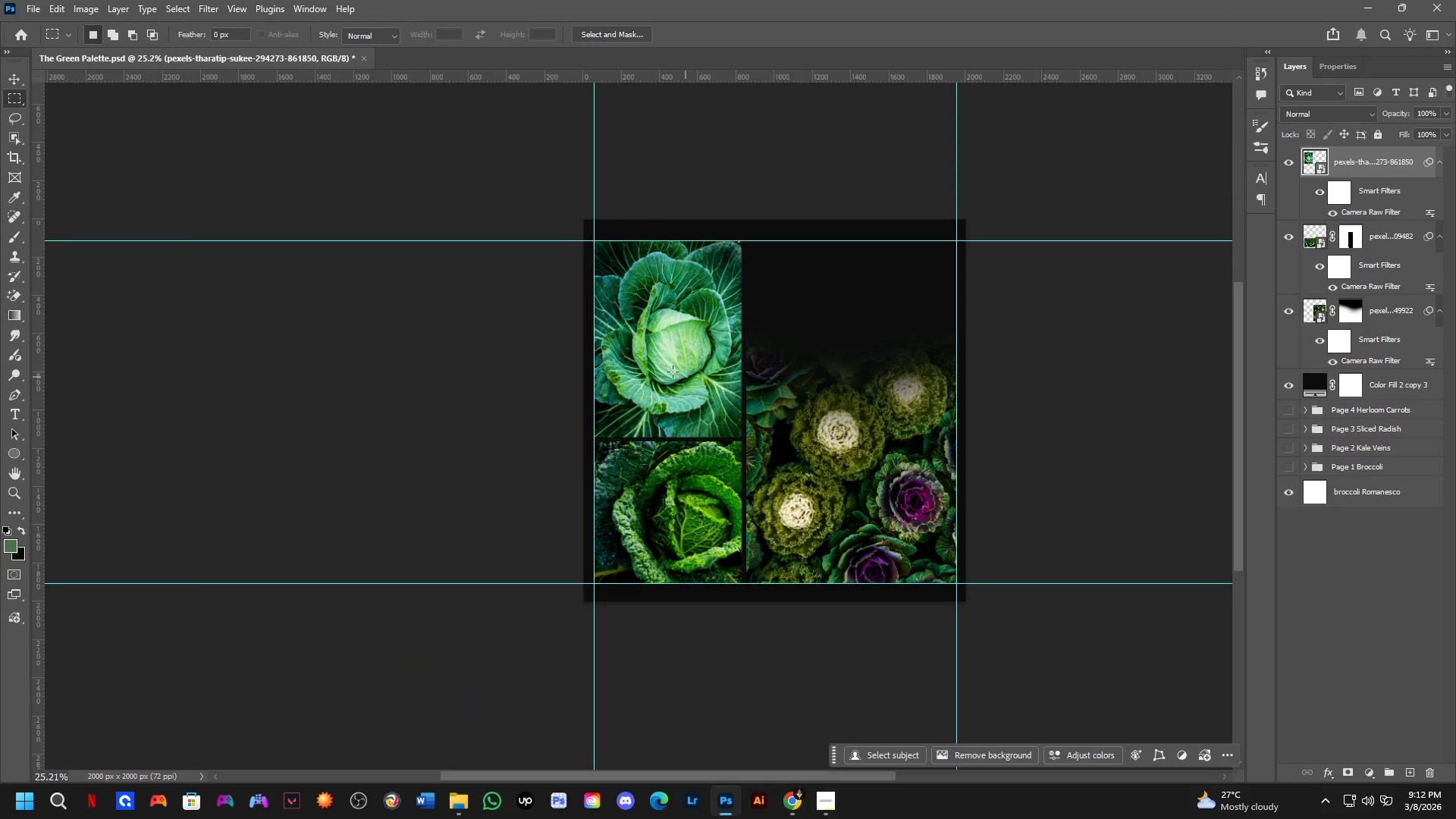 
scroll: coordinate [636, 353], scroll_direction: up, amount: 5.0
 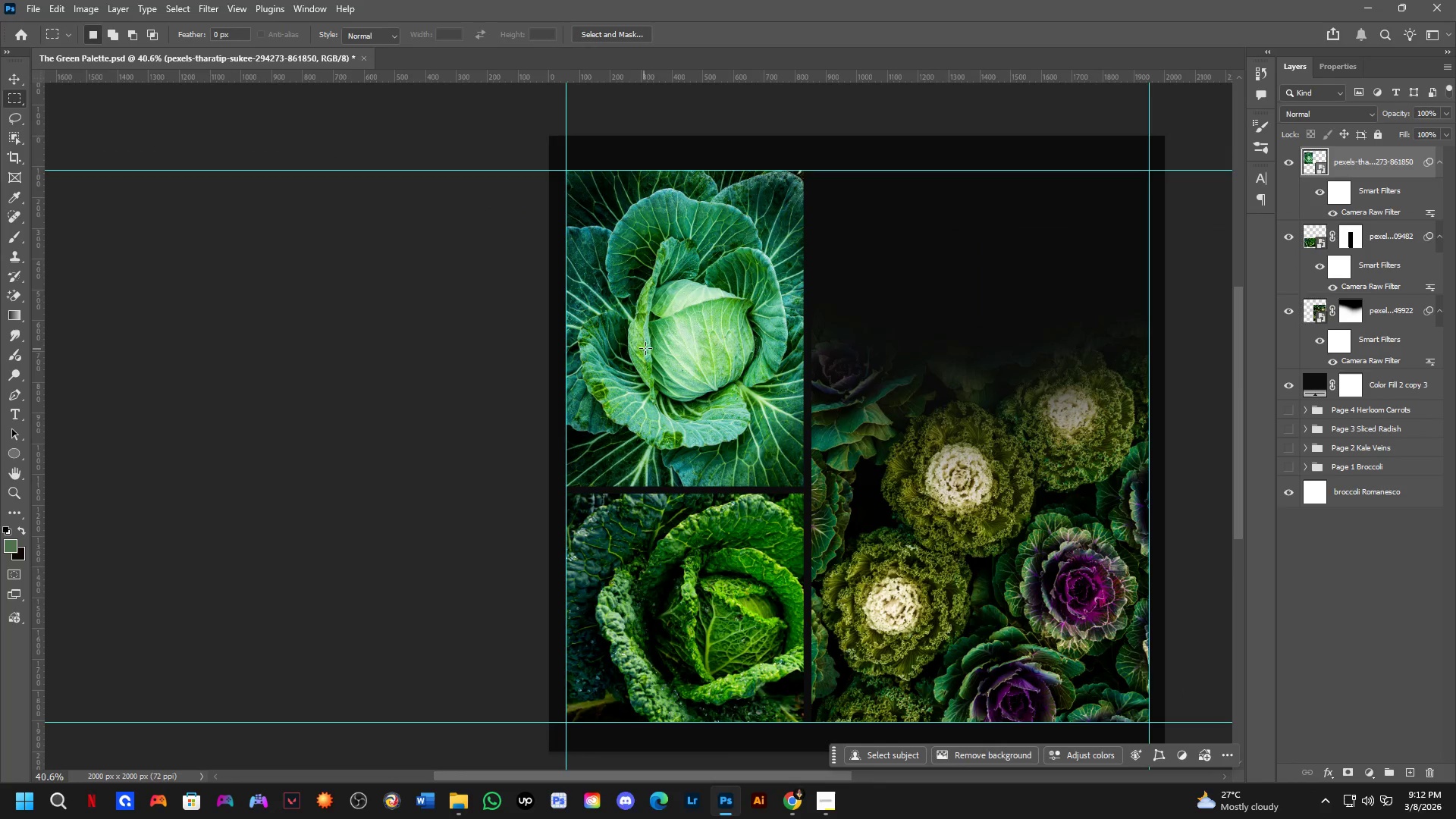 
key(Control+ControlLeft)
 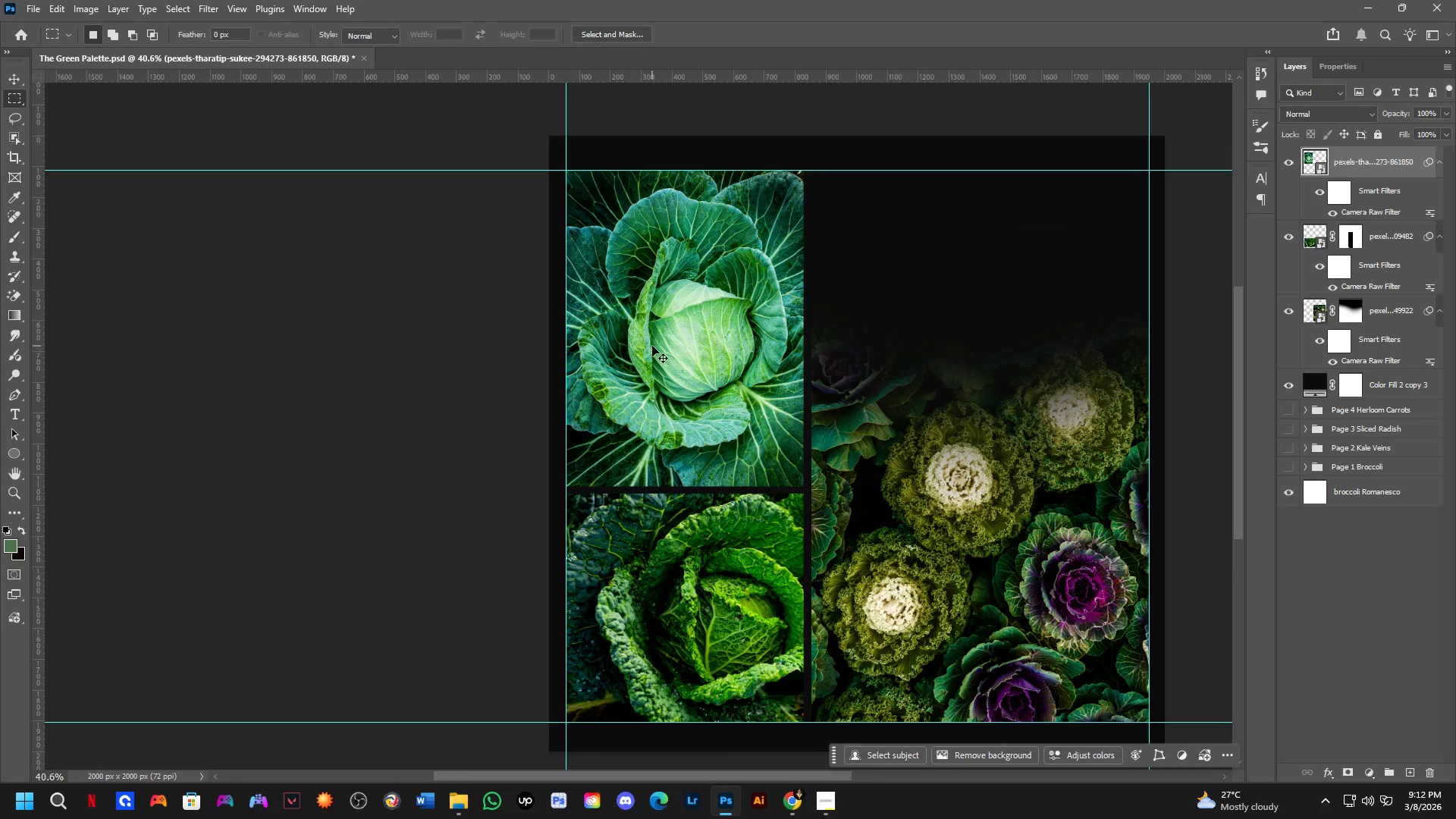 
left_click([652, 346])
 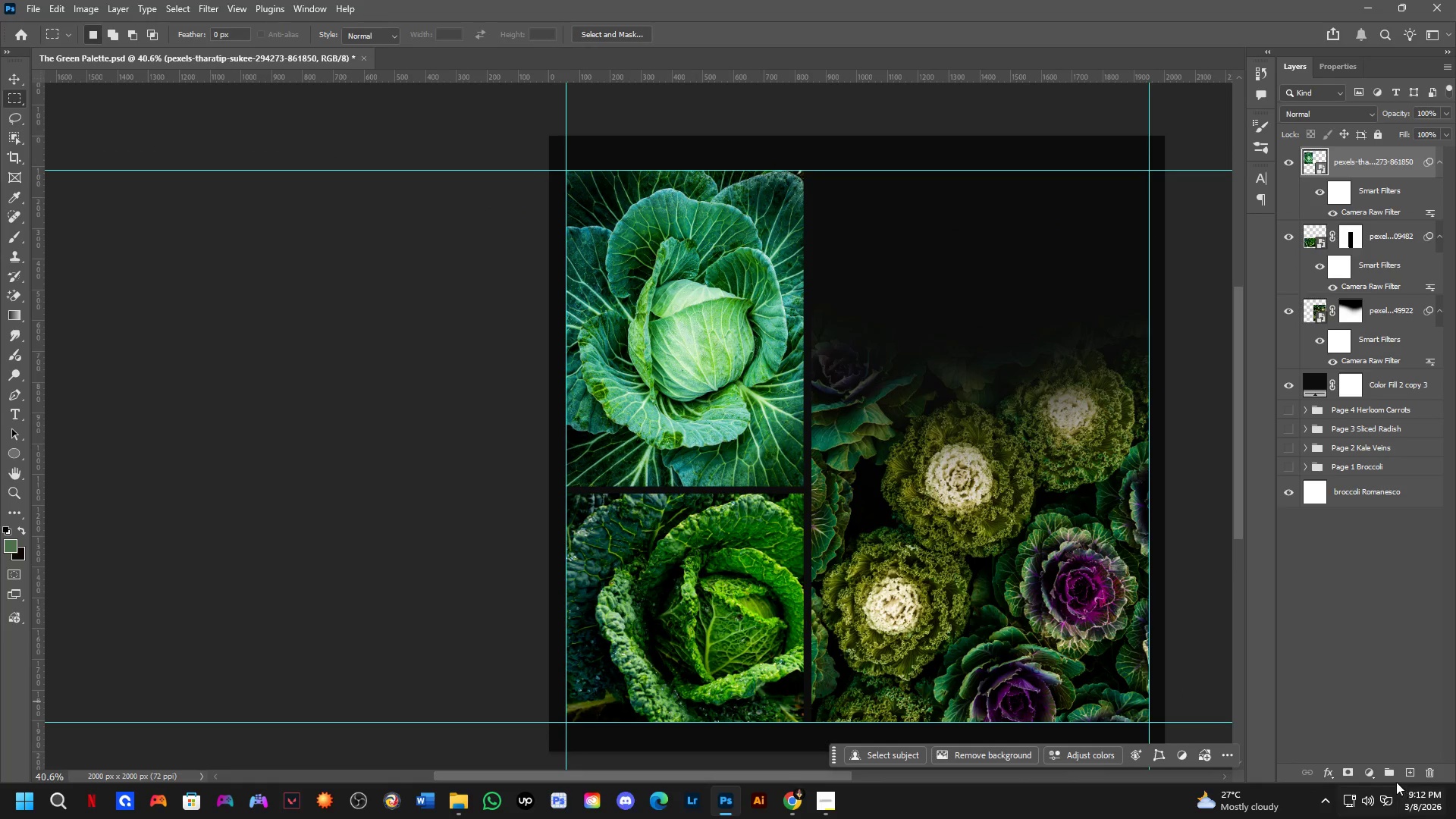 
left_click([1377, 775])
 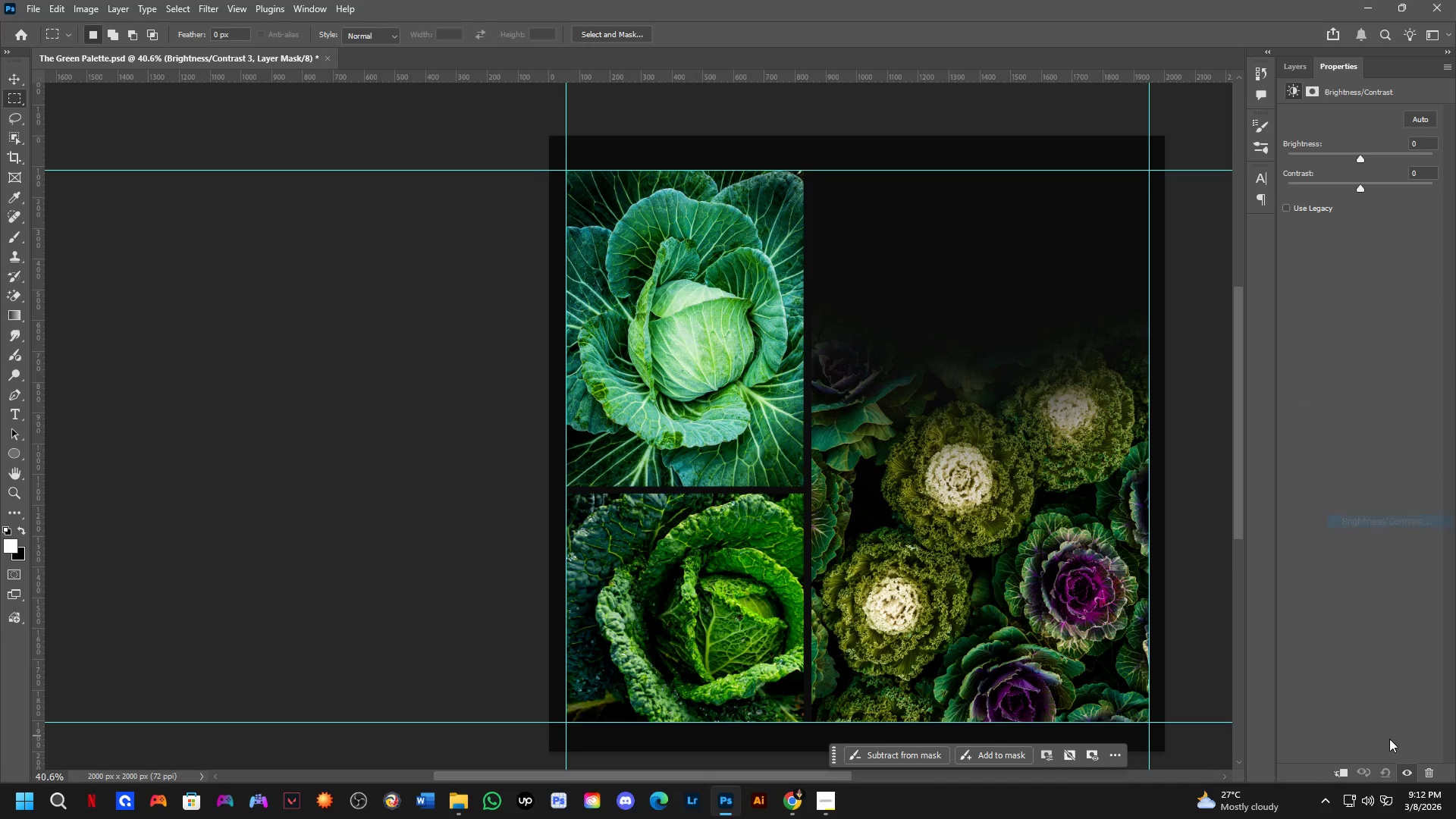 
left_click([1343, 773])
 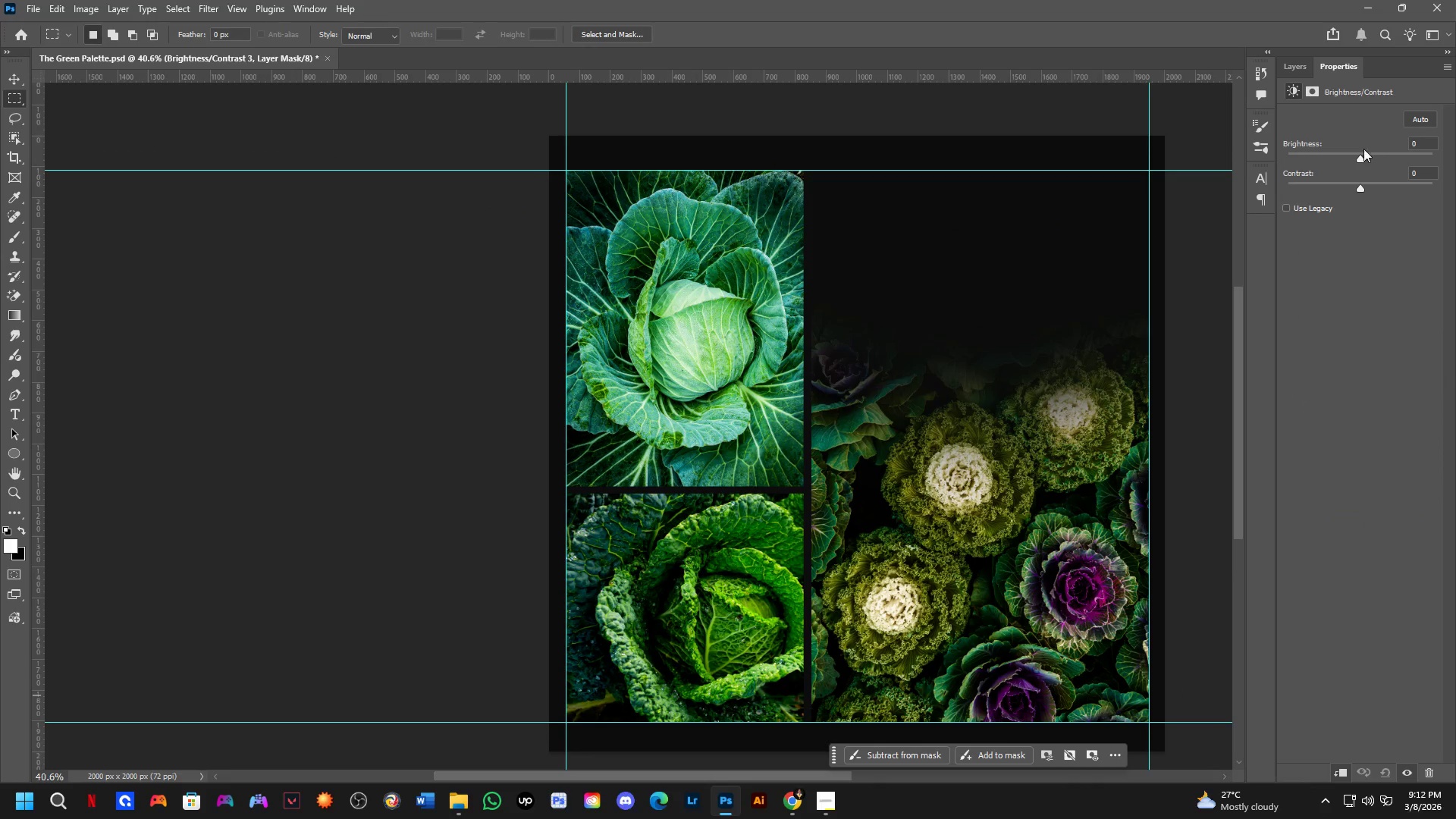 
left_click_drag(start_coordinate=[1362, 158], to_coordinate=[1334, 170])
 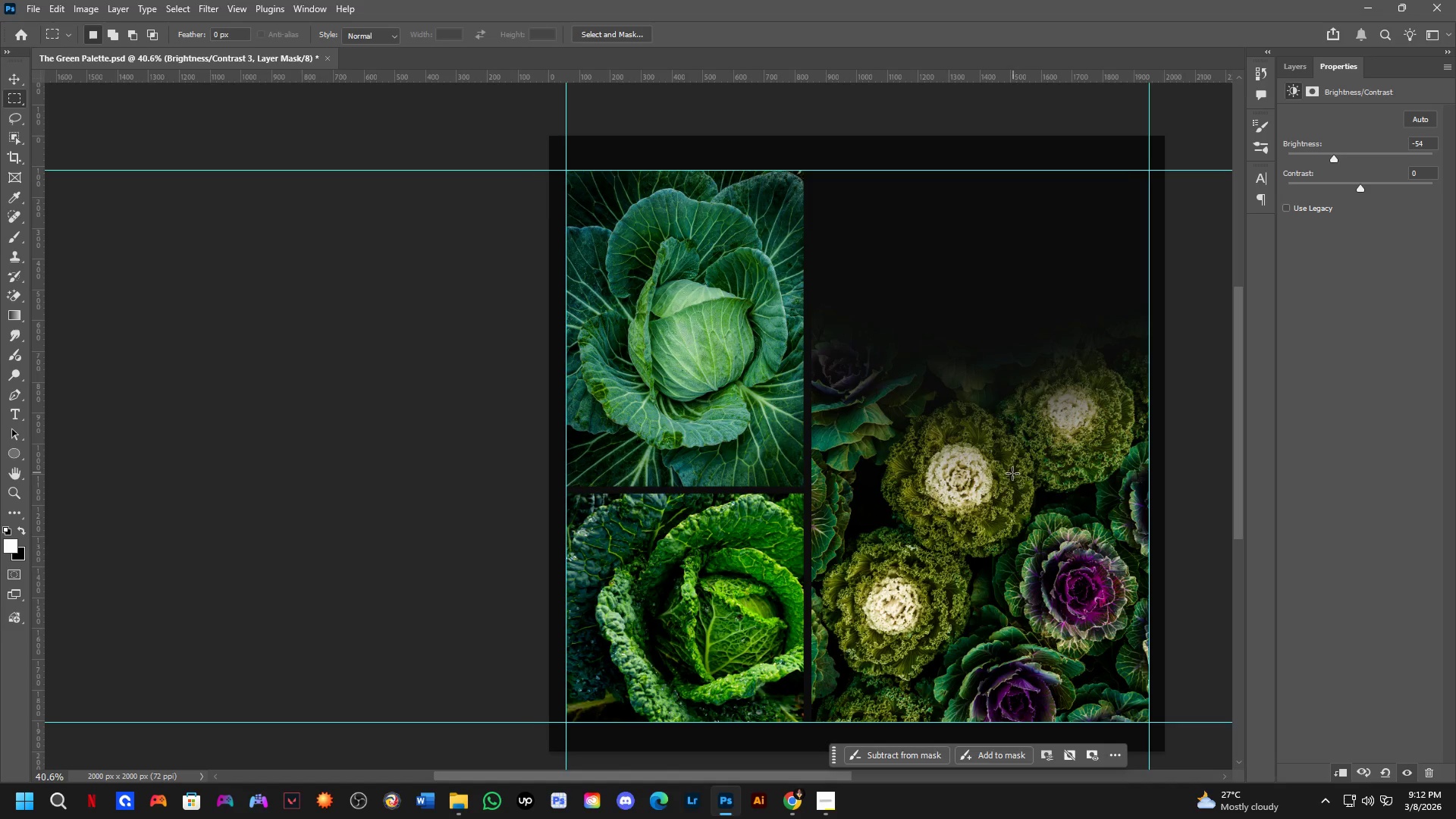 
hold_key(key=Space, duration=0.58)
 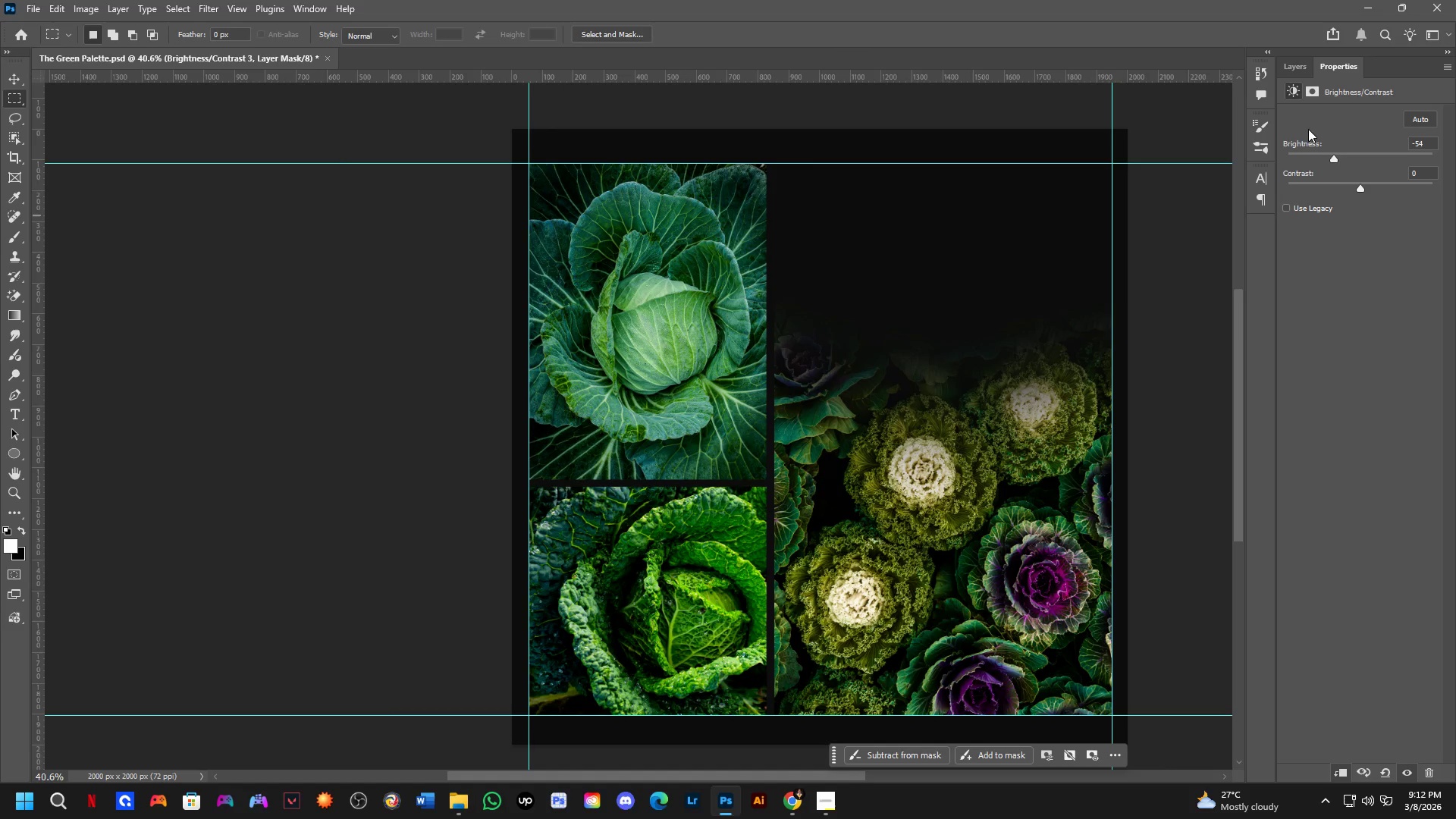 
left_click_drag(start_coordinate=[997, 484], to_coordinate=[960, 477])
 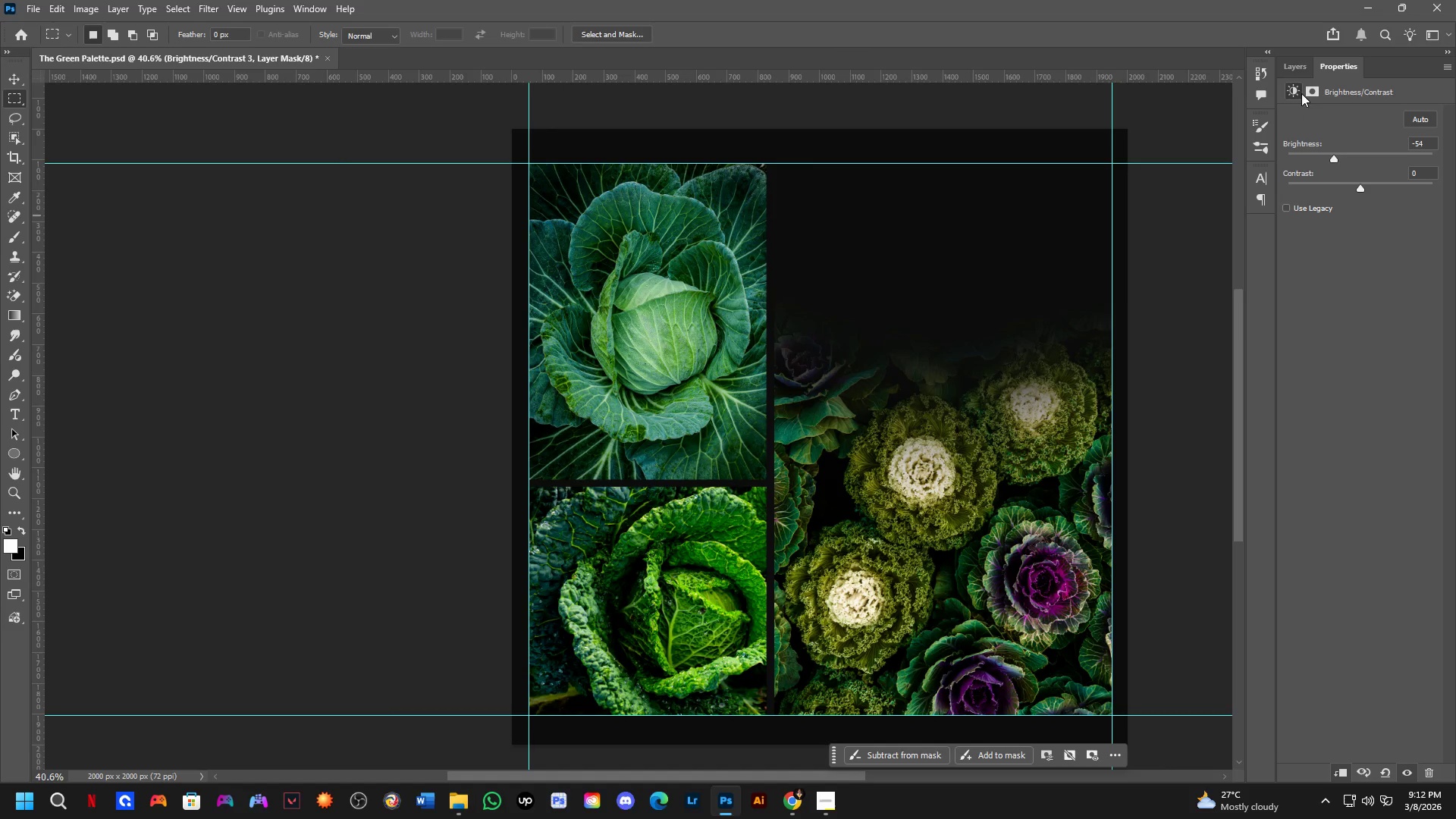 
left_click([1294, 68])
 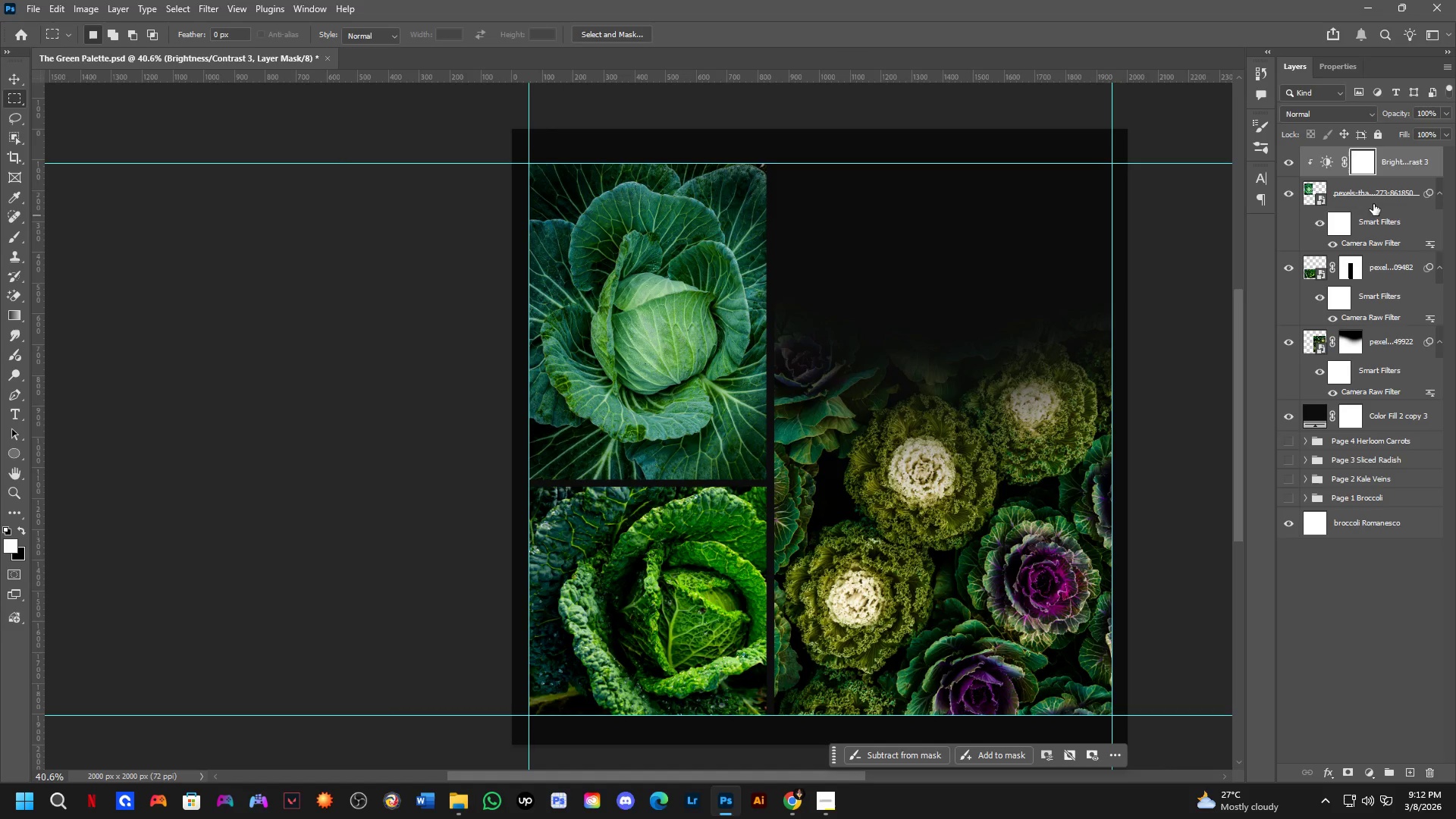 
scroll: coordinate [780, 424], scroll_direction: down, amount: 3.0
 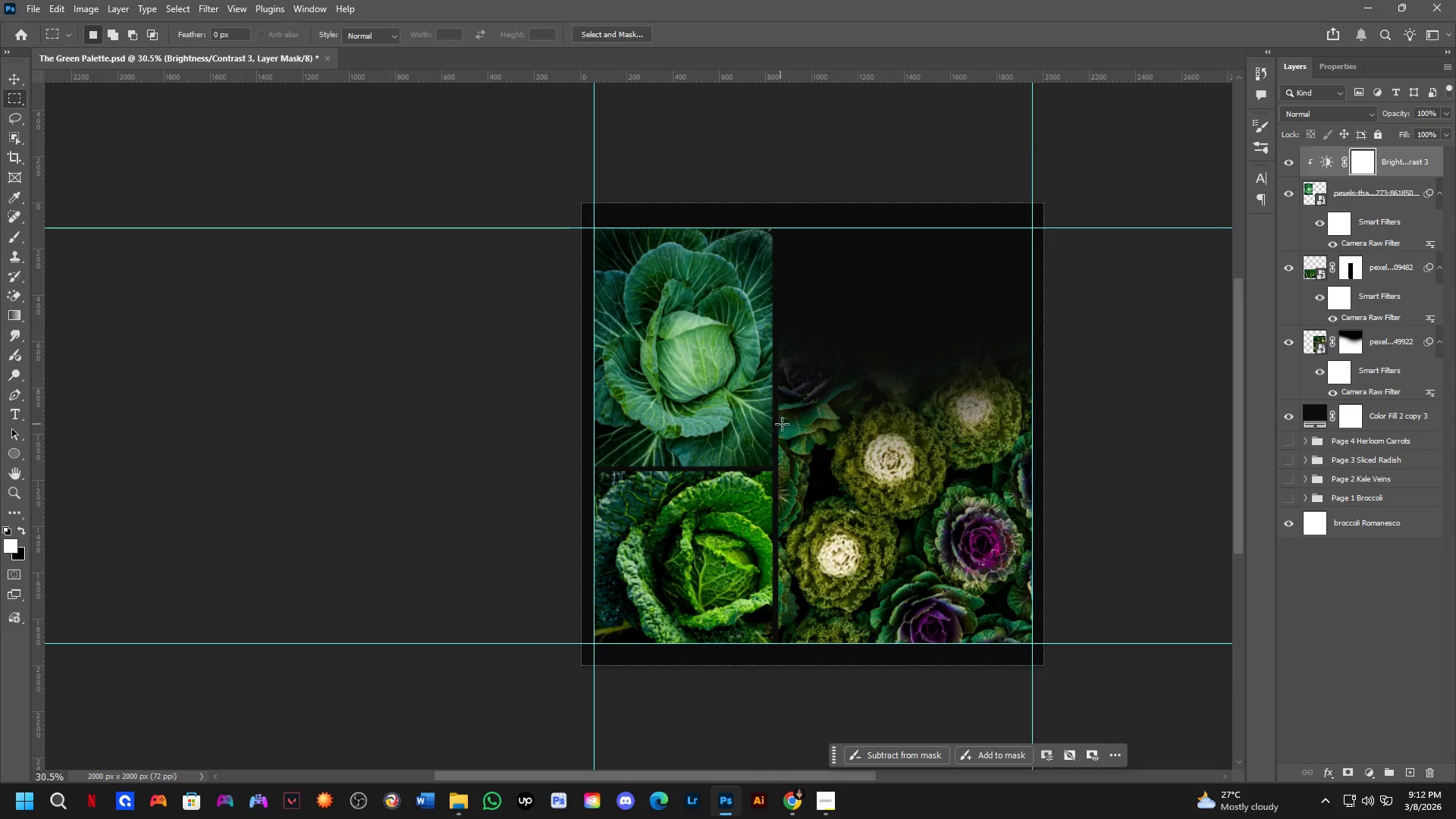 
hold_key(key=Space, duration=0.5)
 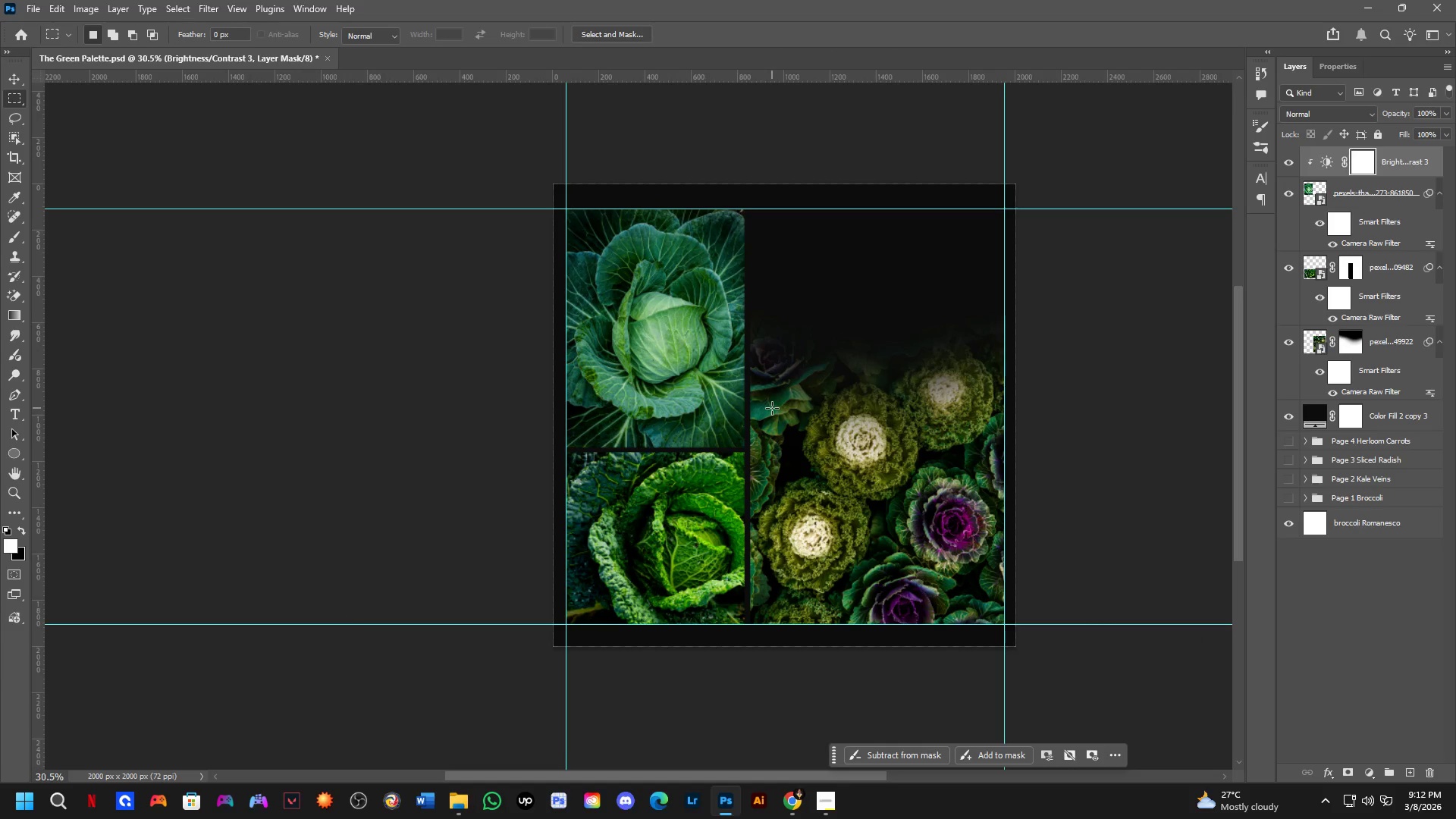 
left_click_drag(start_coordinate=[799, 427], to_coordinate=[771, 408])
 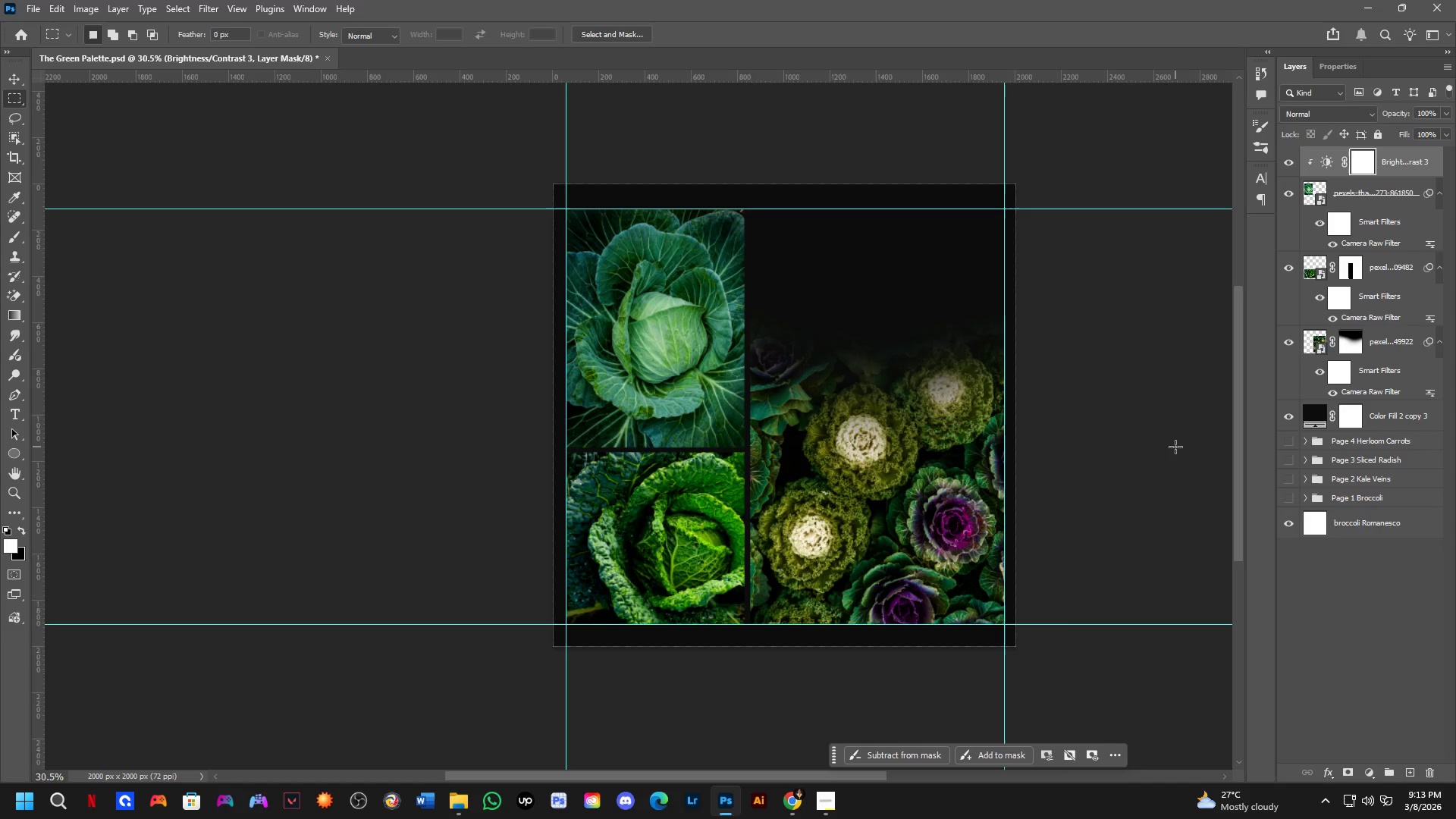 
wait(50.22)
 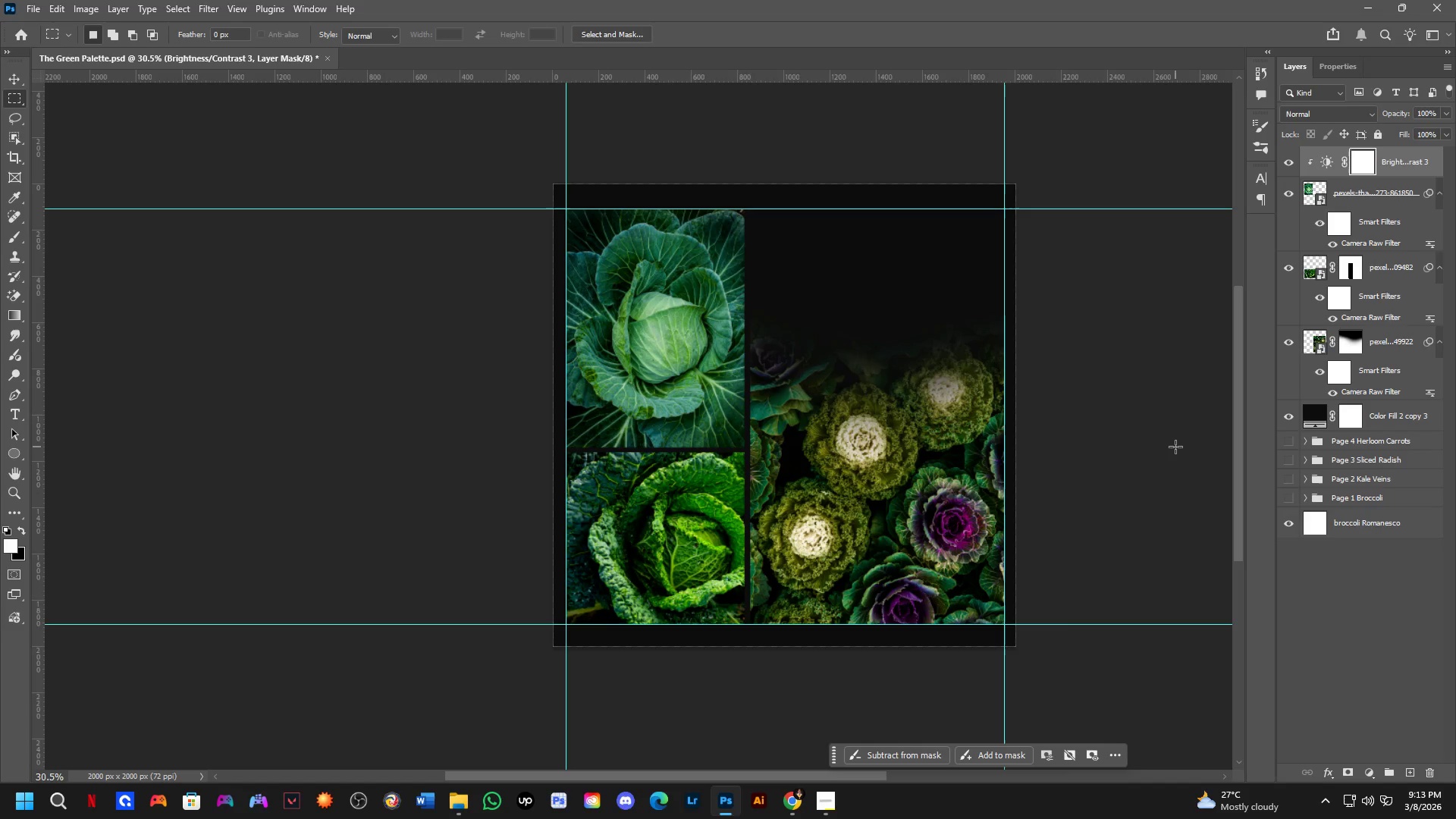 
key(Shift+ShiftLeft)
 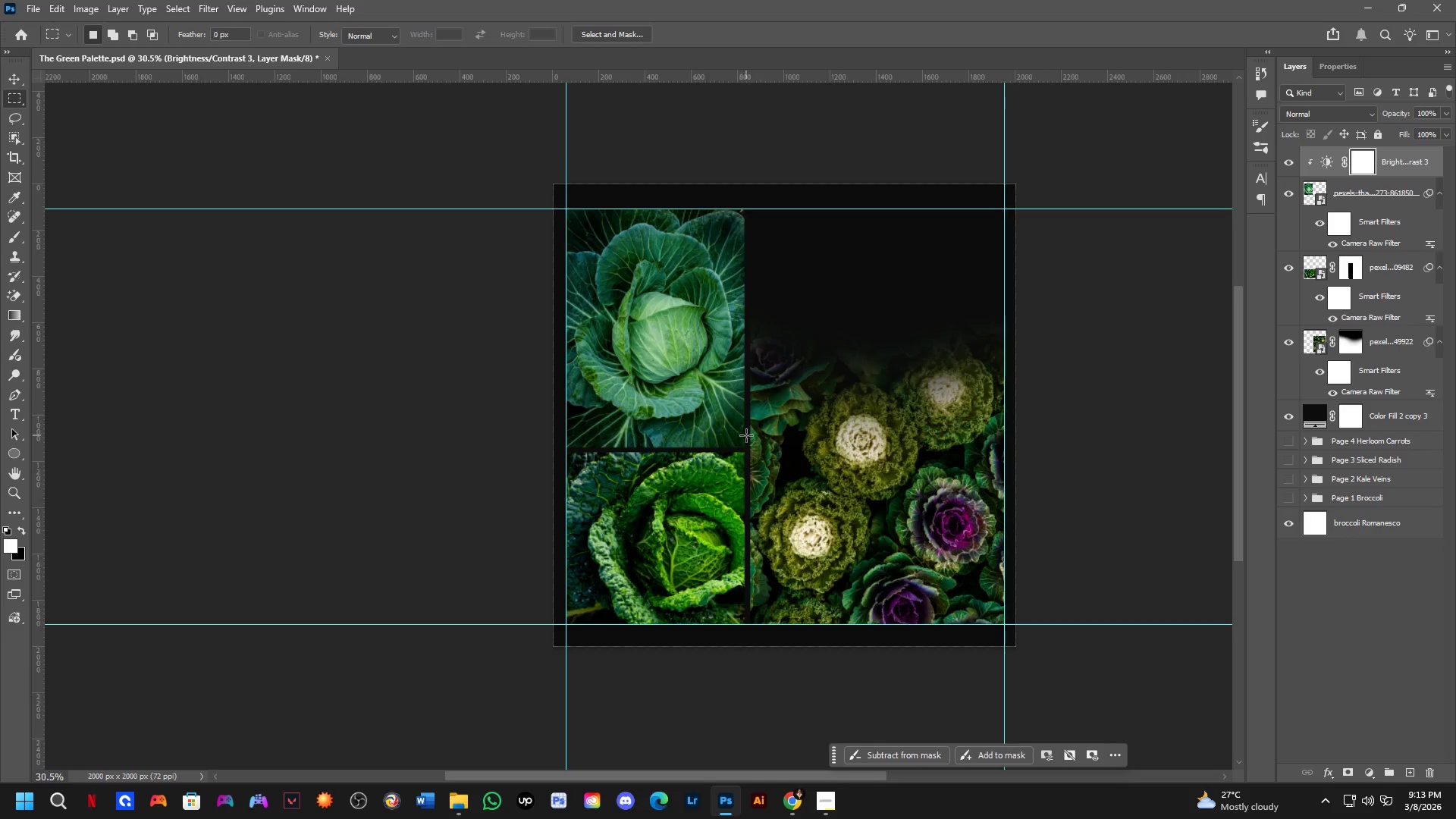 
scroll: coordinate [746, 435], scroll_direction: down, amount: 1.0
 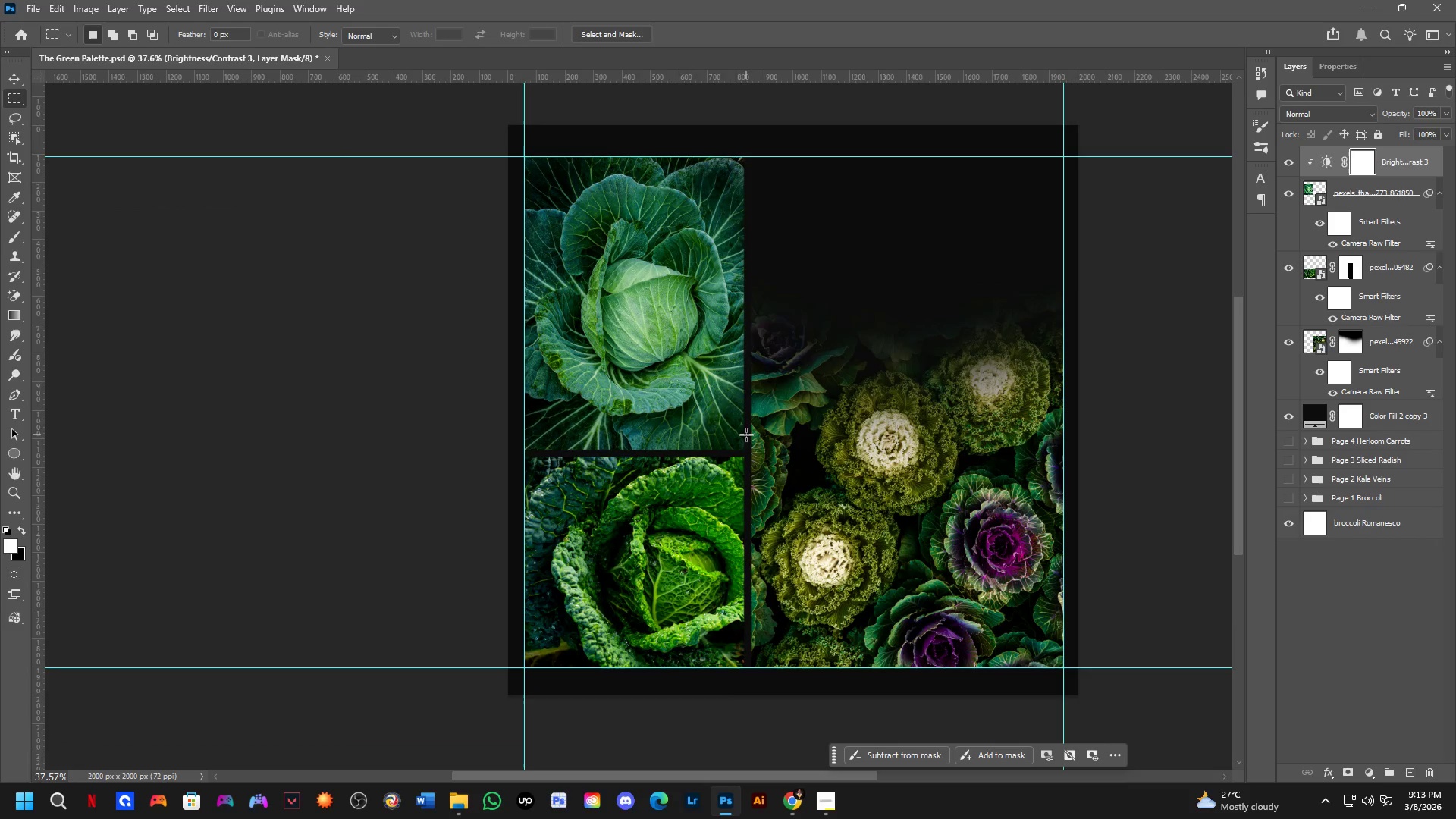 
hold_key(key=Space, duration=0.66)
 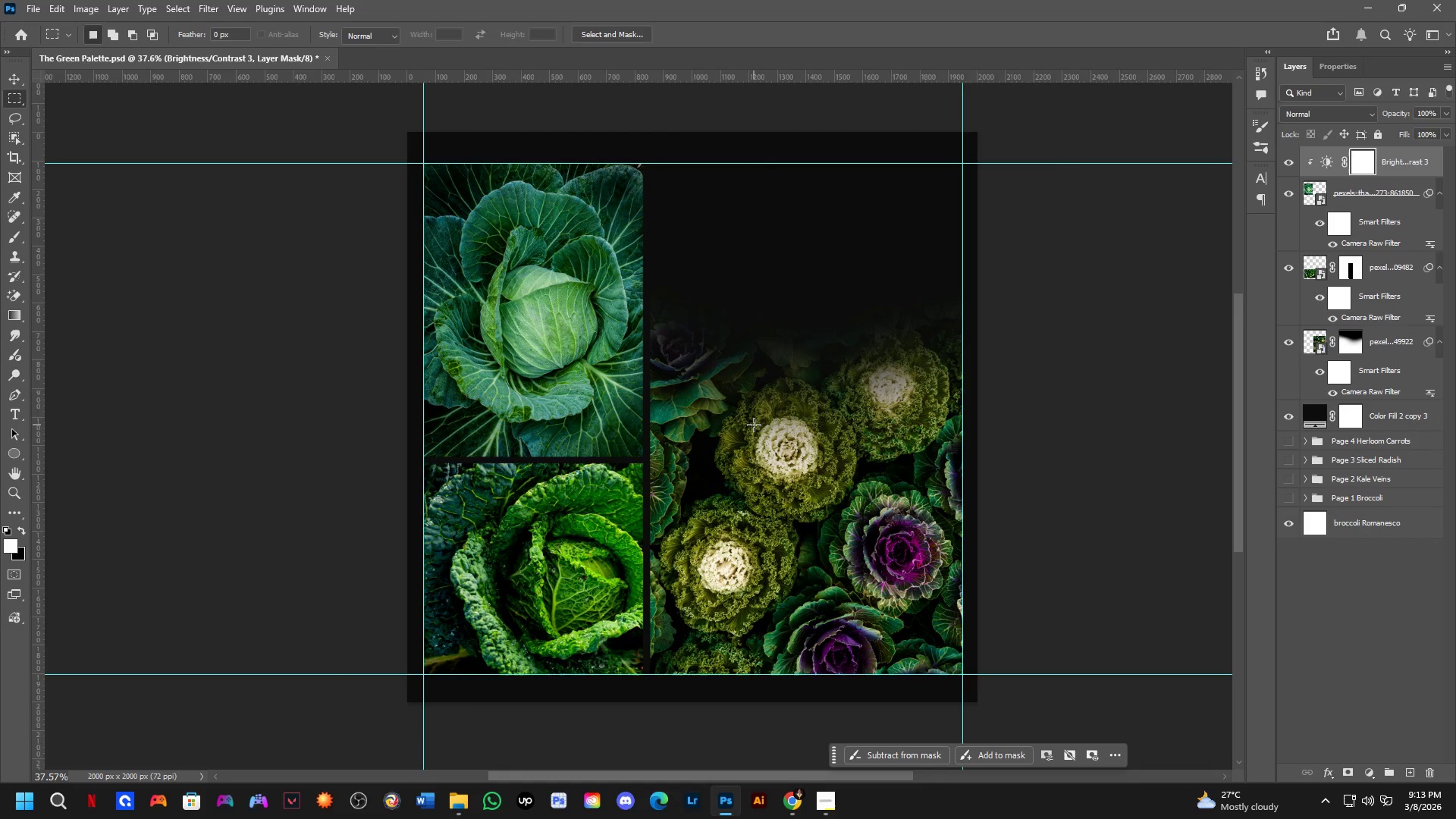 
left_click_drag(start_coordinate=[873, 419], to_coordinate=[772, 426])
 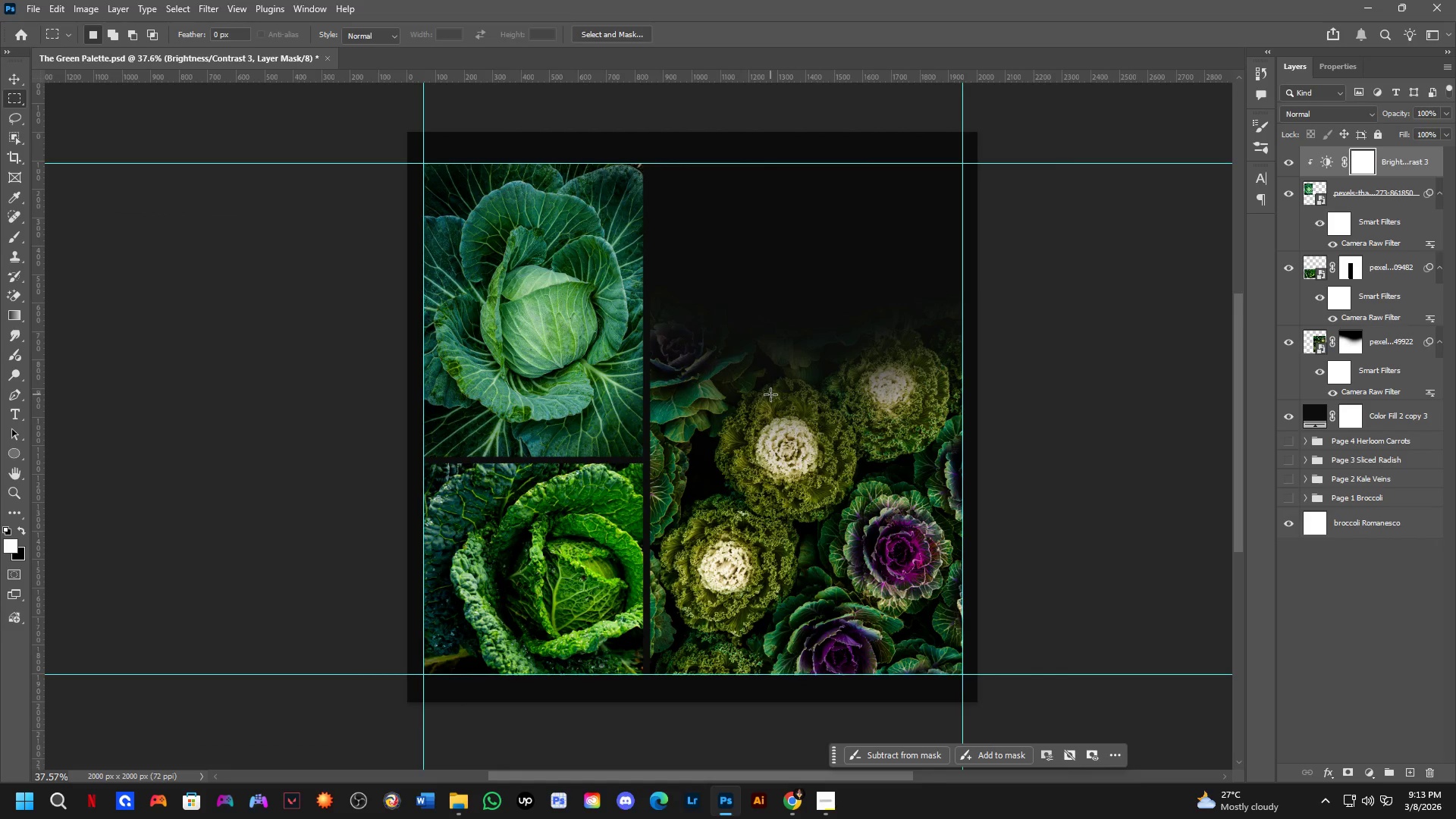 
wait(9.41)
 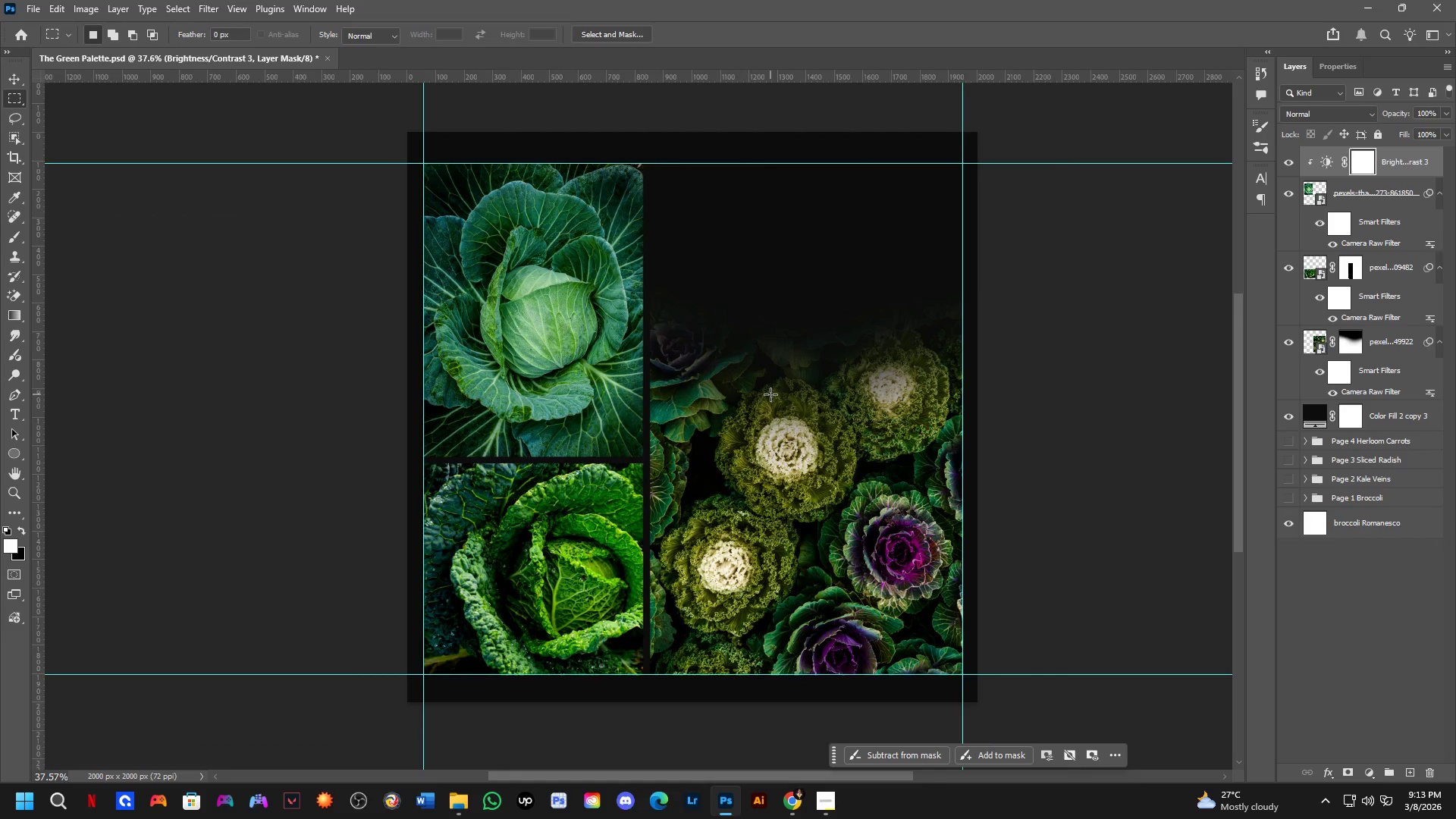 
scroll: coordinate [727, 372], scroll_direction: down, amount: 2.0
 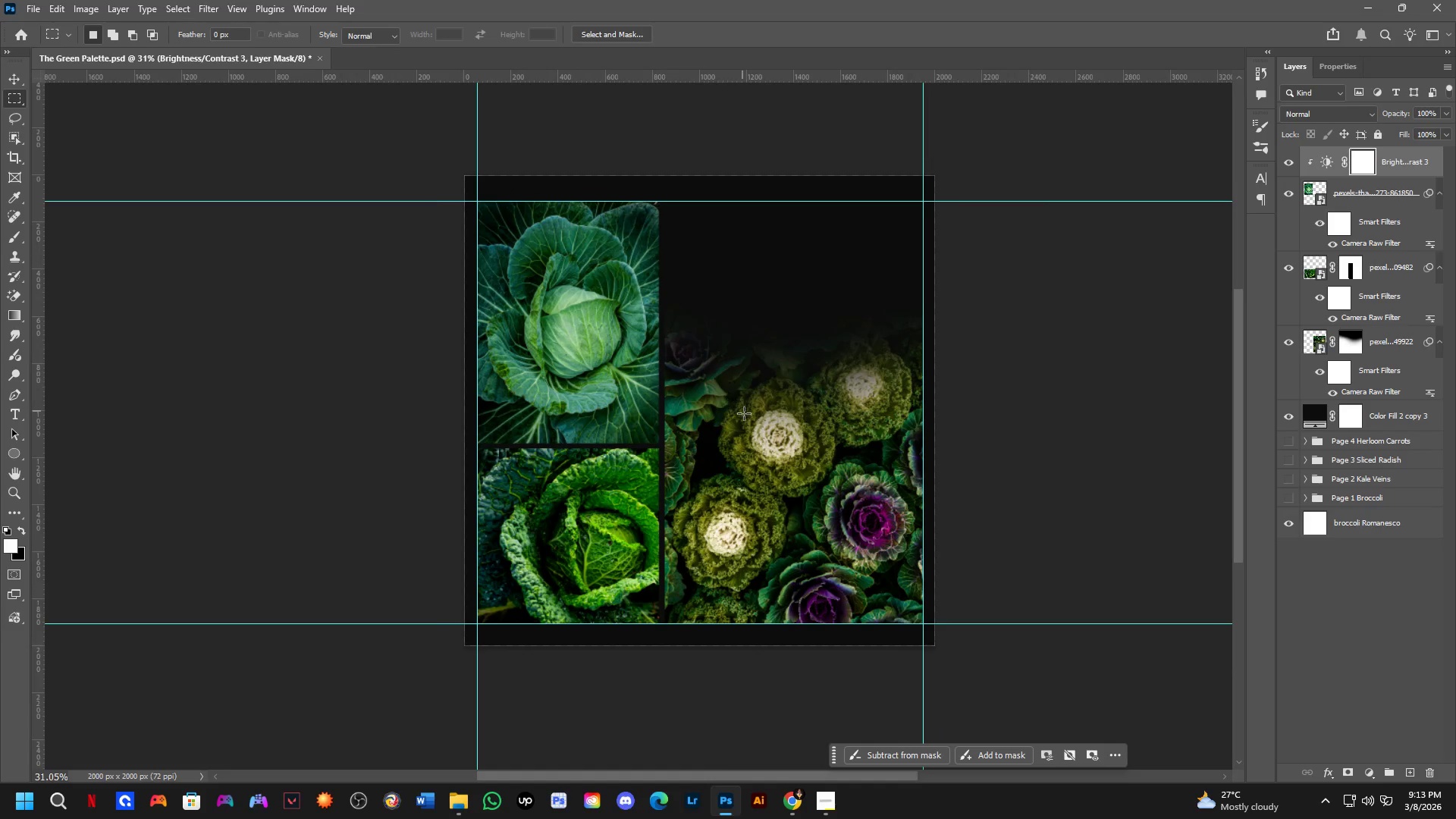 
hold_key(key=Space, duration=0.44)
 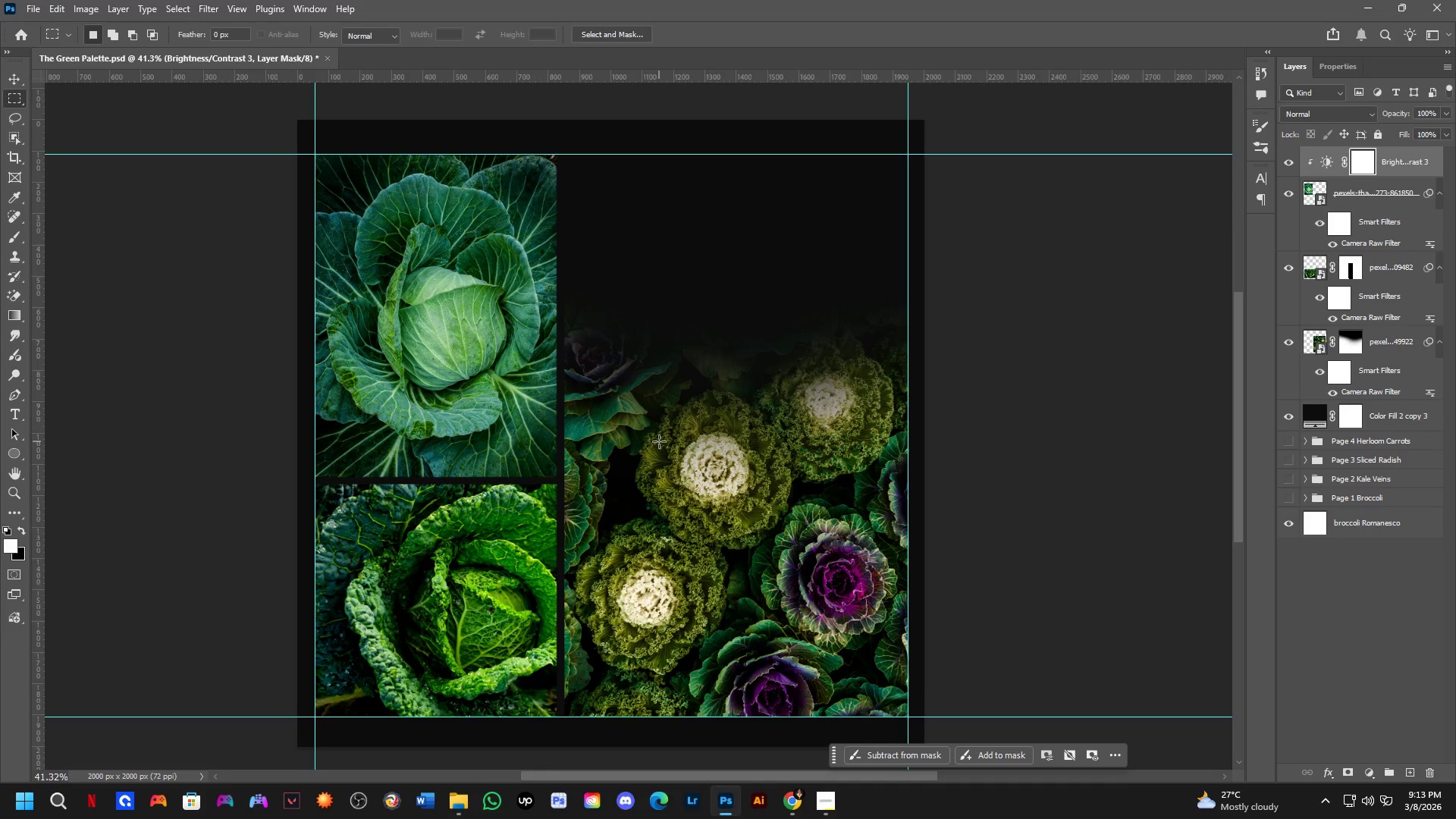 
left_click_drag(start_coordinate=[737, 419], to_coordinate=[661, 445])
 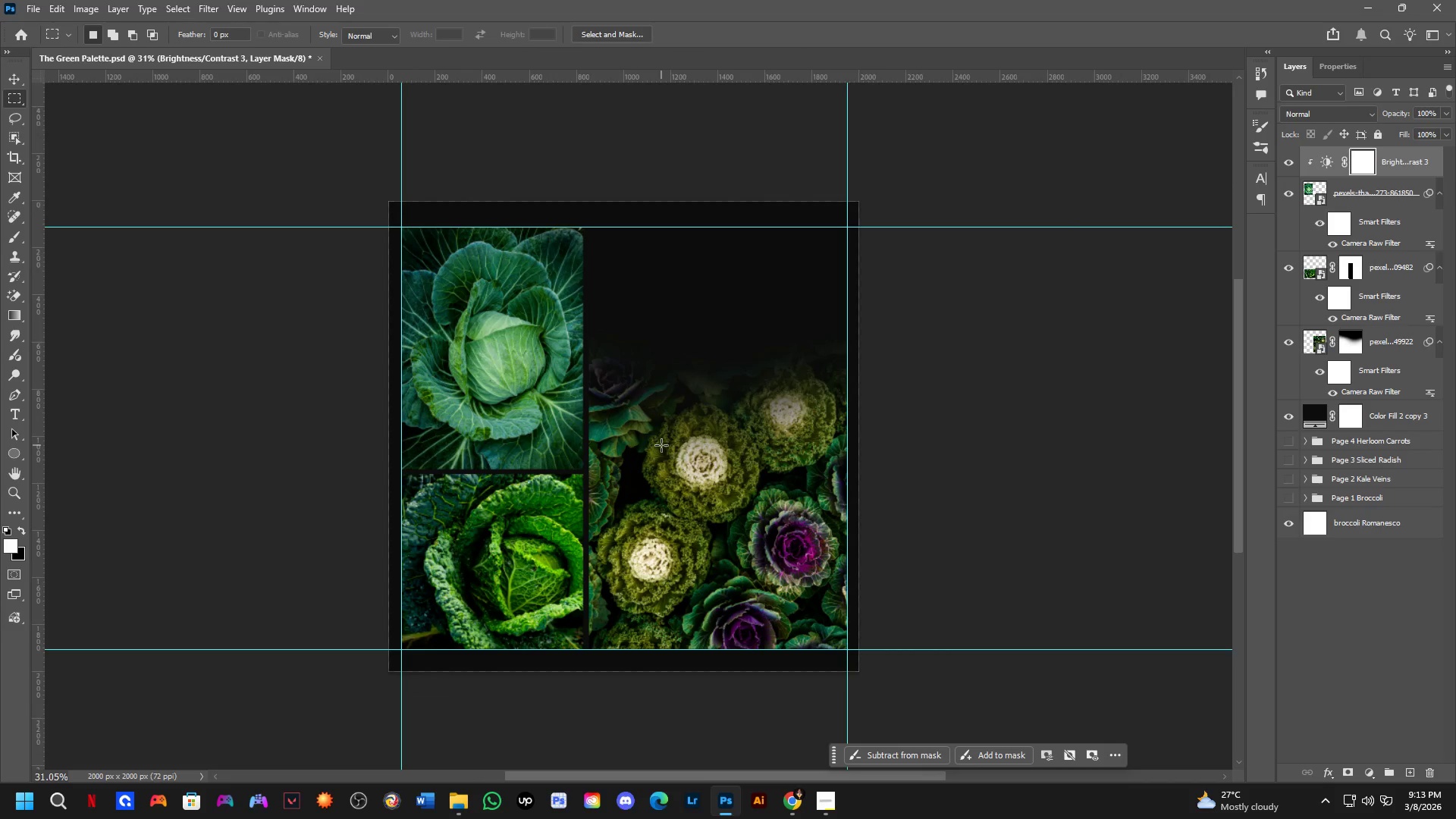 
scroll: coordinate [659, 441], scroll_direction: up, amount: 1.0
 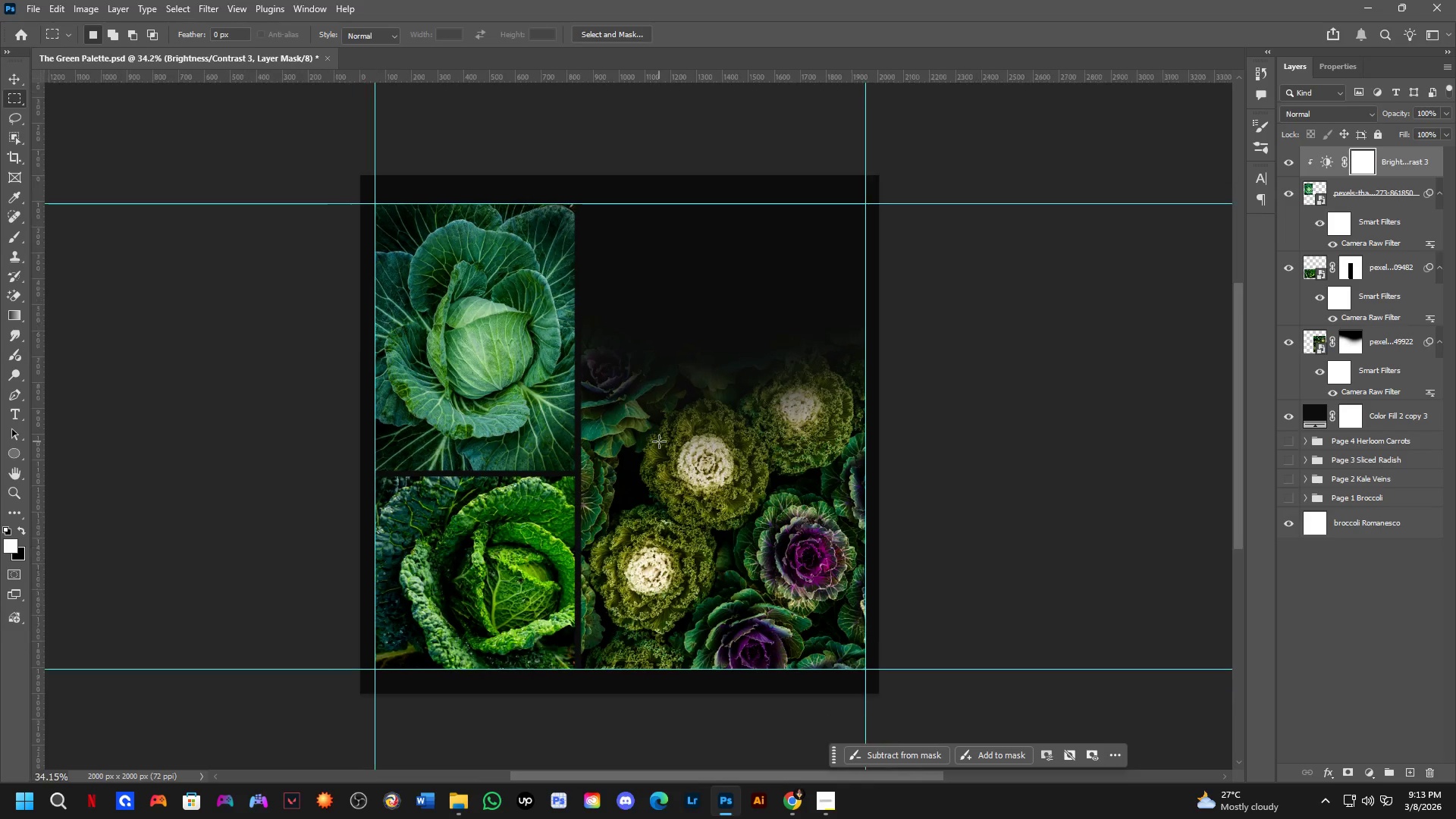 
hold_key(key=Space, duration=0.53)
 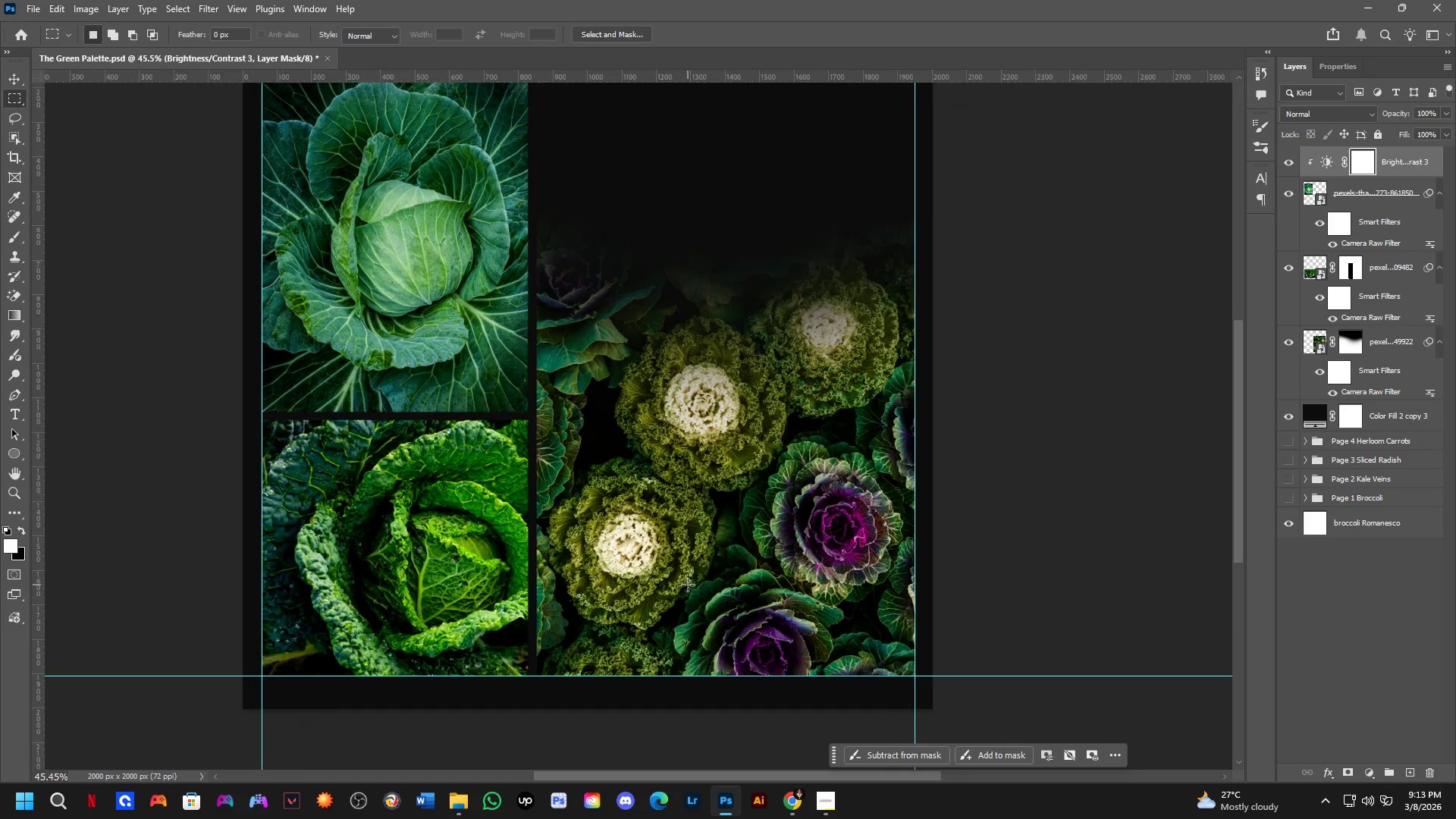 
left_click_drag(start_coordinate=[668, 471], to_coordinate=[661, 455])
 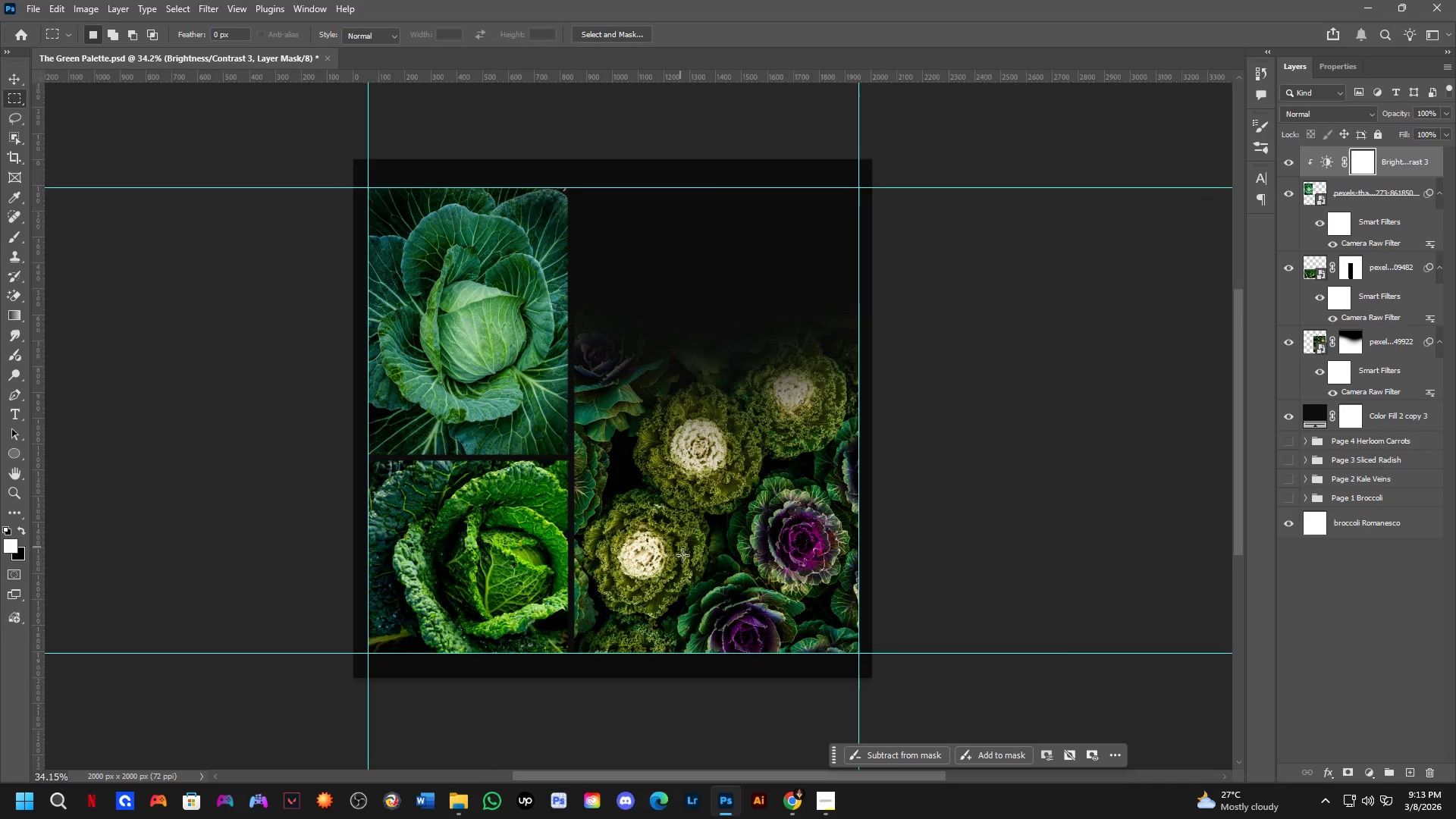 
scroll: coordinate [692, 590], scroll_direction: up, amount: 2.0
 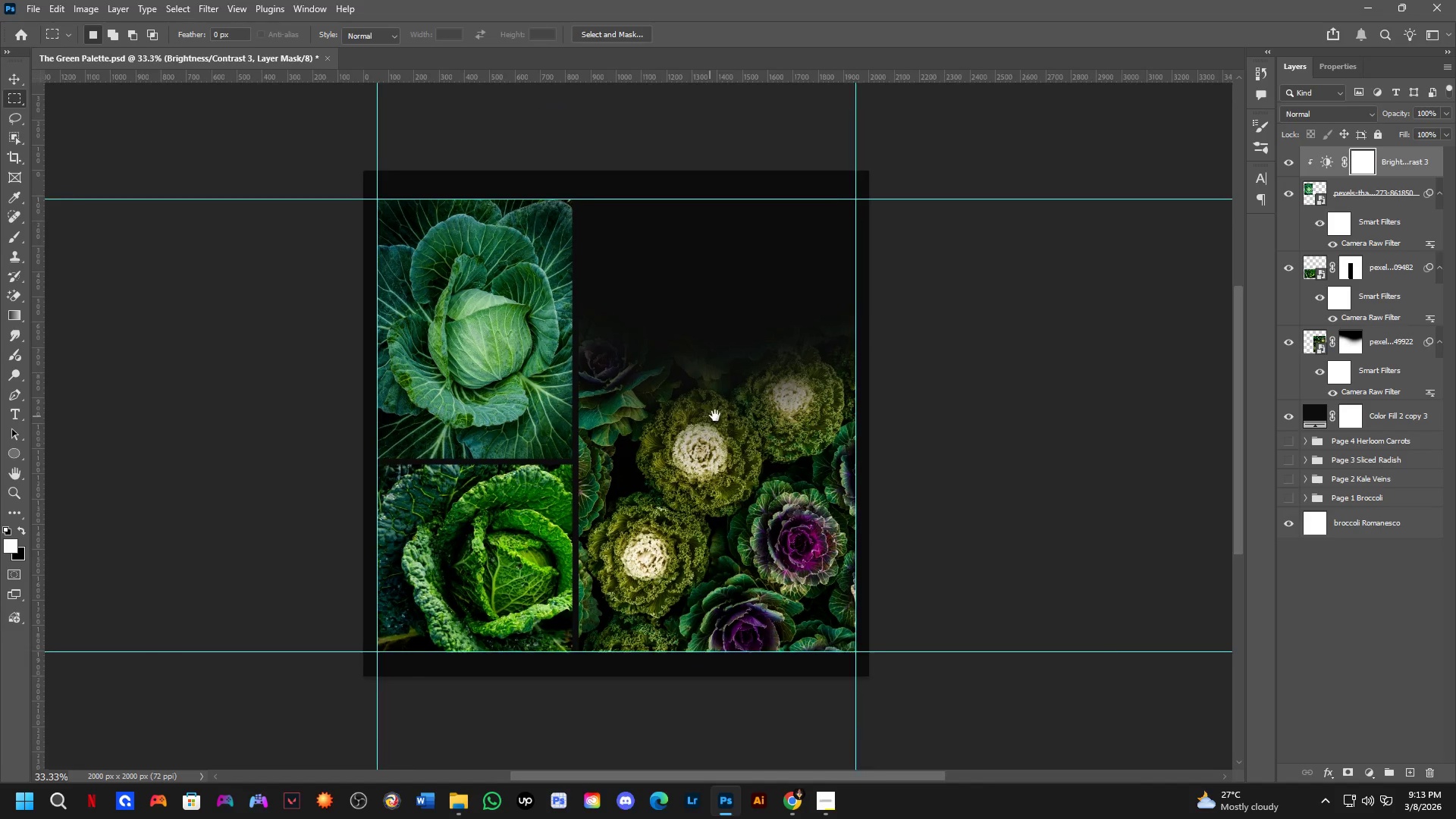 
key(Shift+ShiftLeft)
 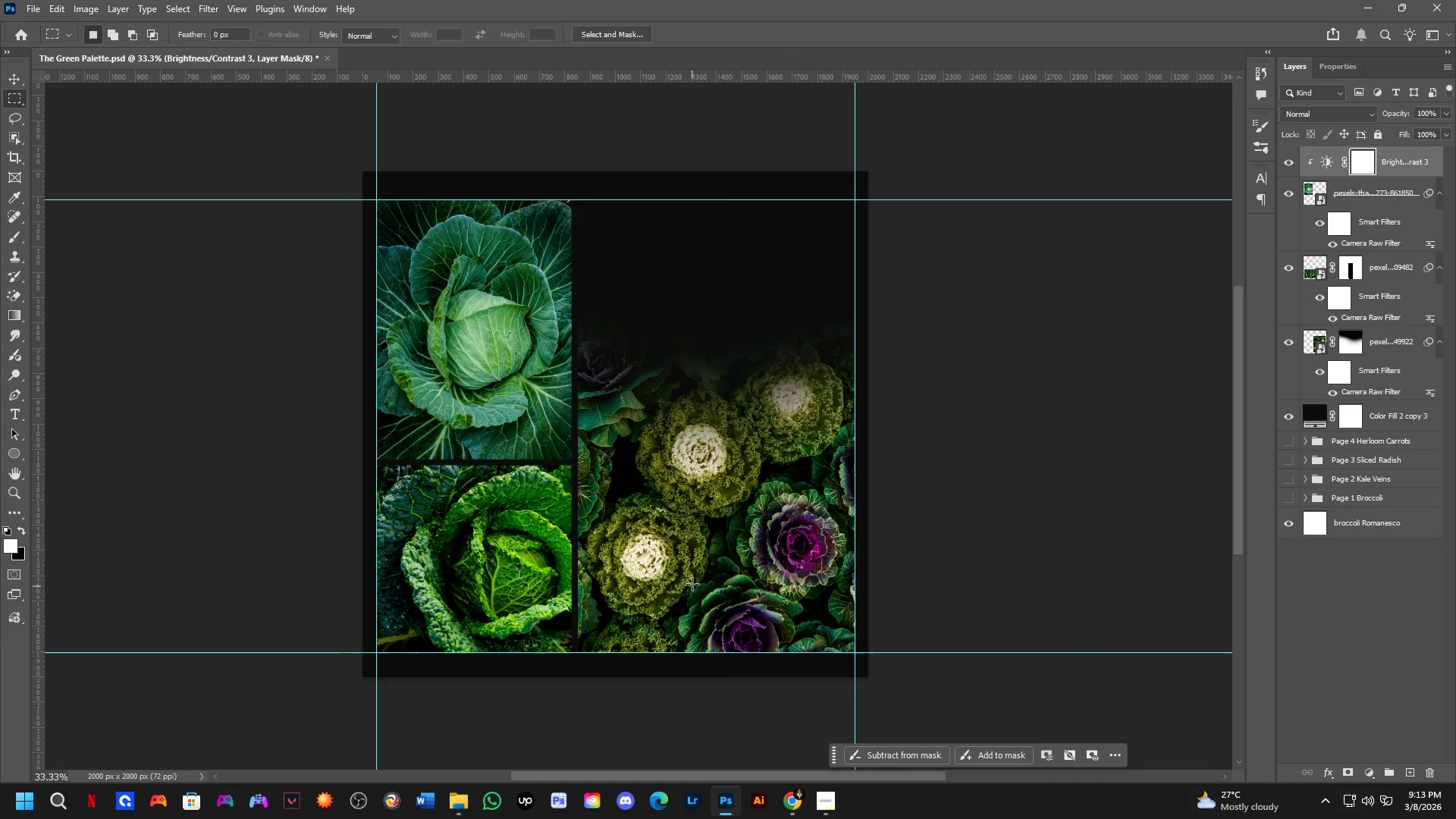 
hold_key(key=Space, duration=1.16)
 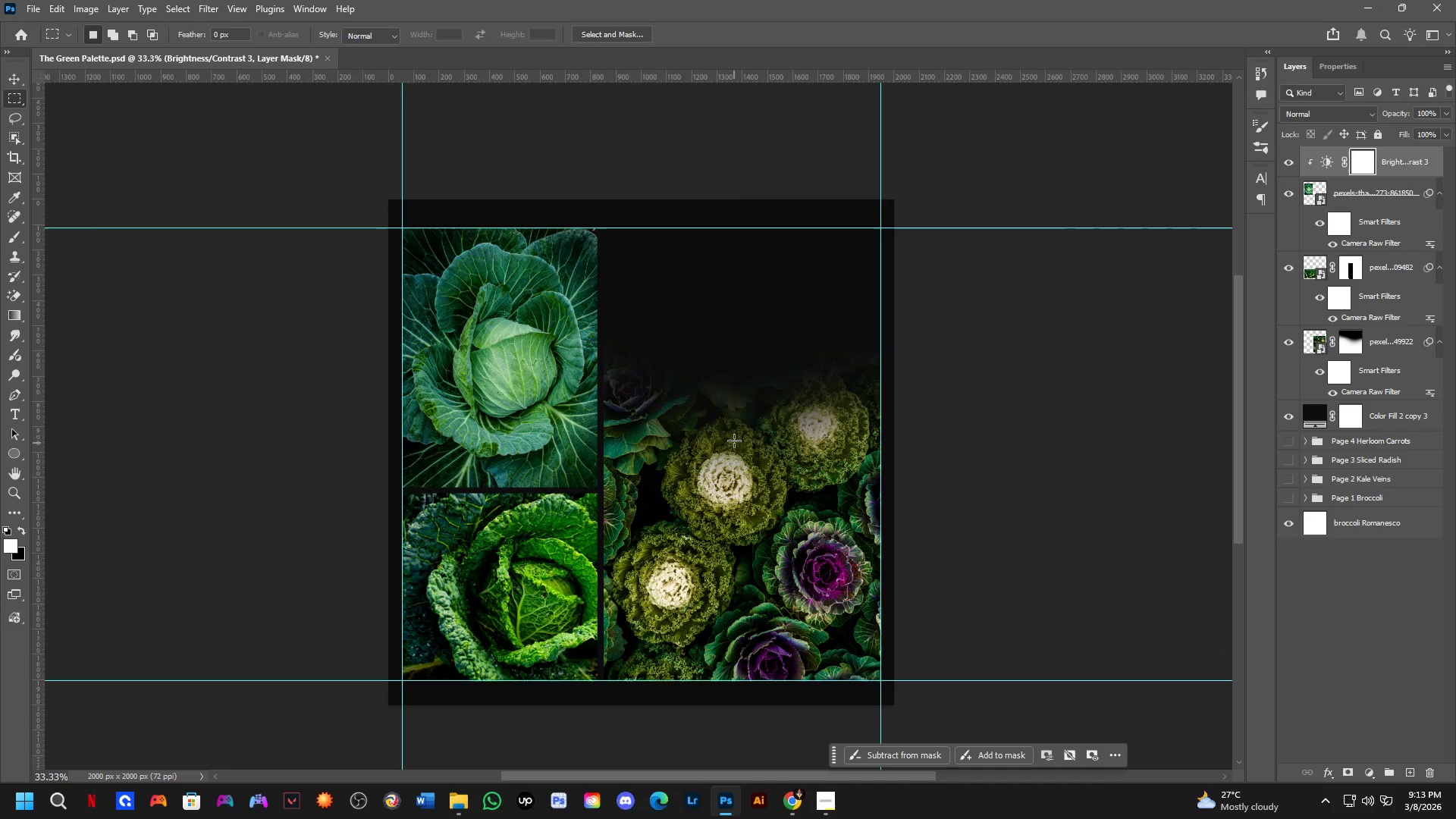 
left_click_drag(start_coordinate=[709, 417], to_coordinate=[735, 445])
 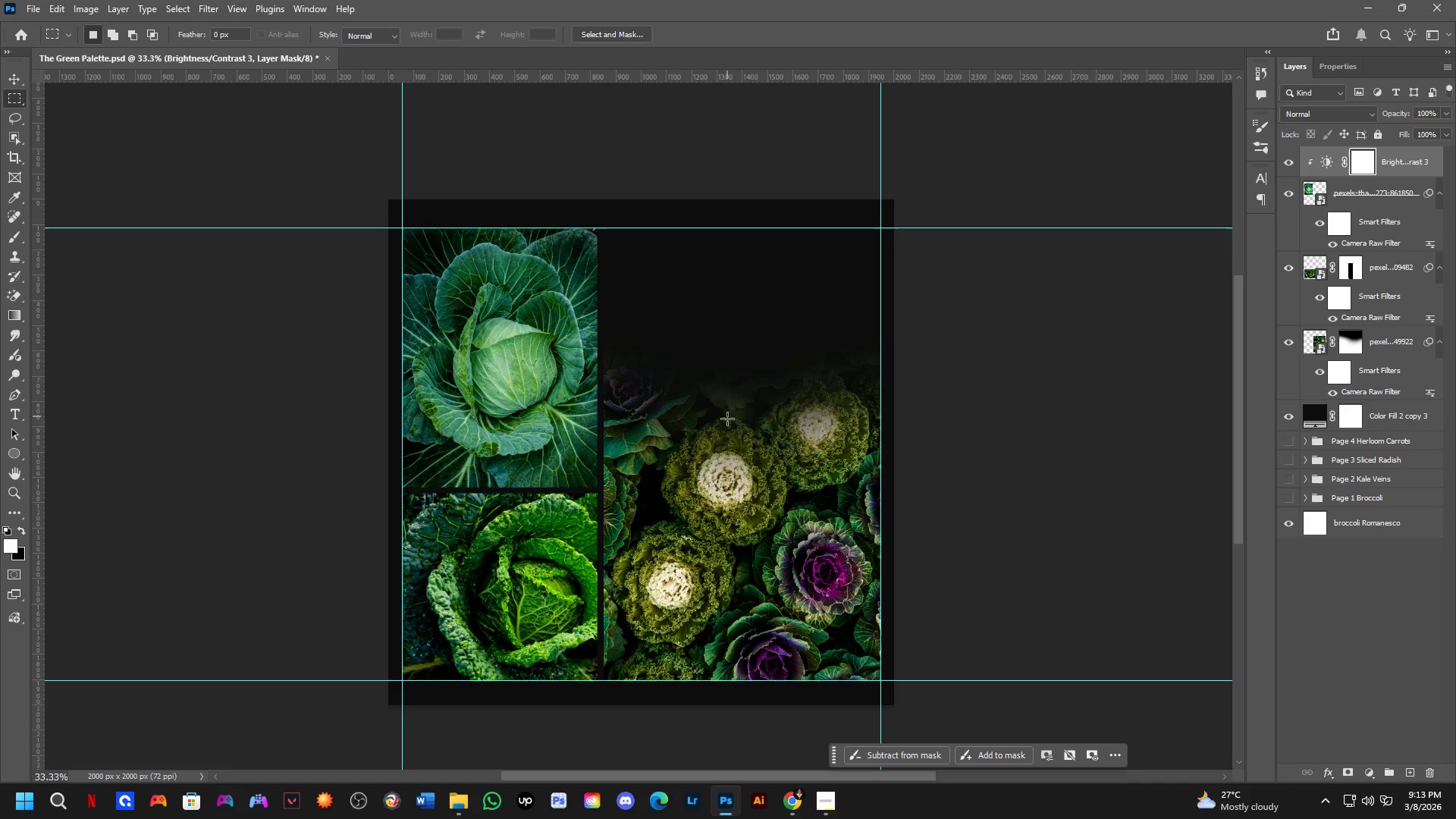 
scroll: coordinate [698, 467], scroll_direction: up, amount: 1.0
 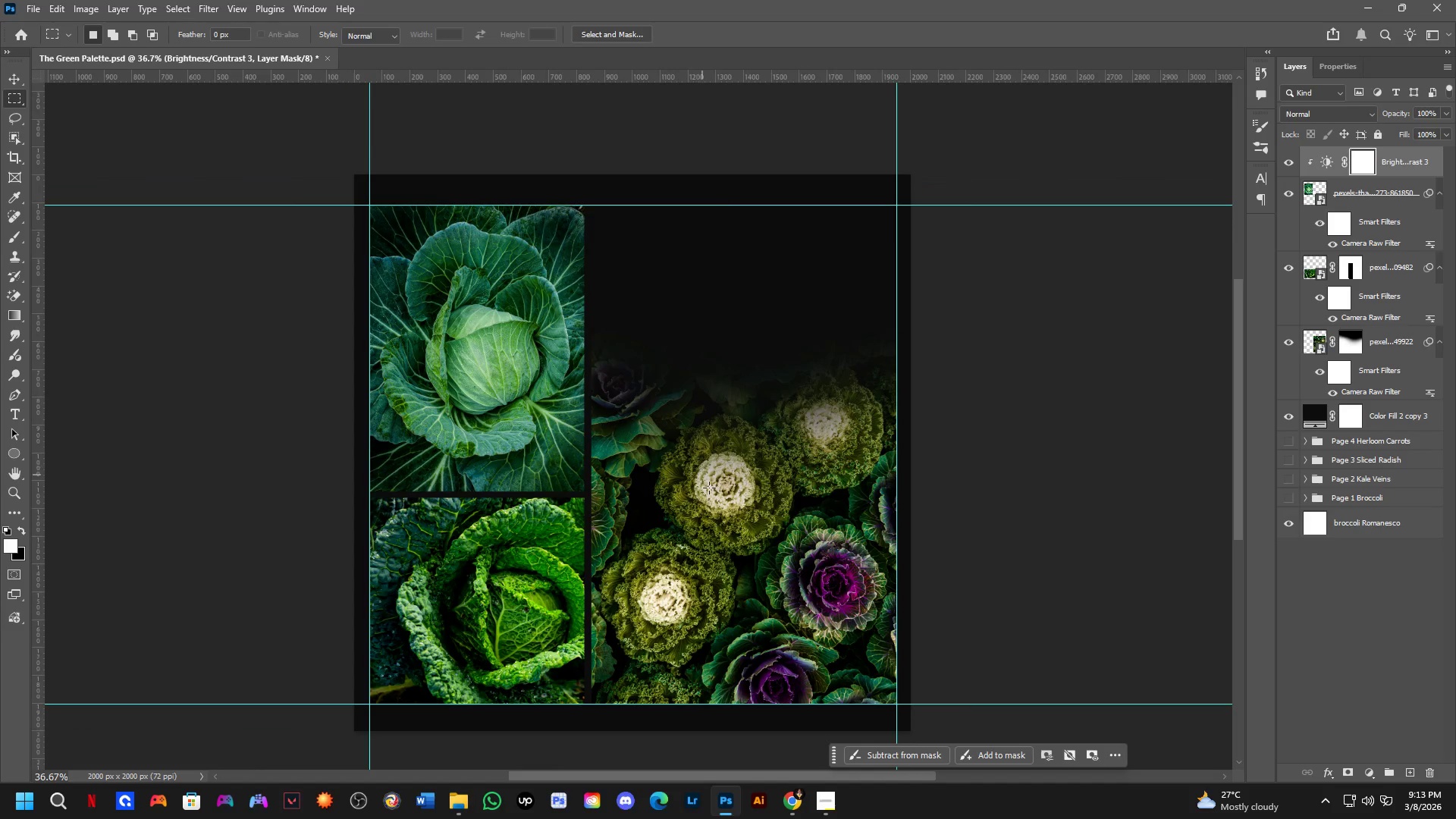 
hold_key(key=Space, duration=0.55)
 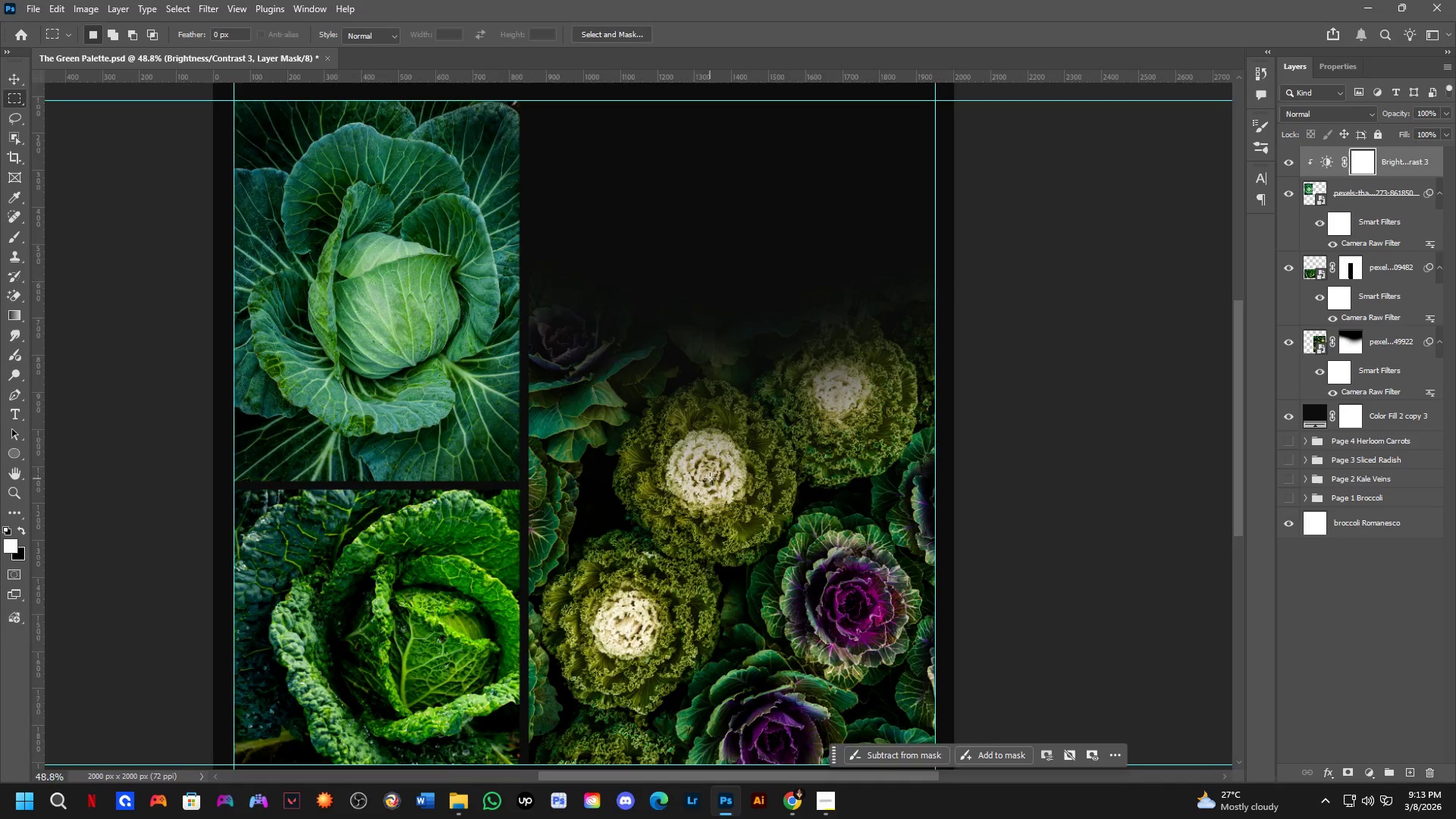 
left_click_drag(start_coordinate=[739, 522], to_coordinate=[723, 520])
 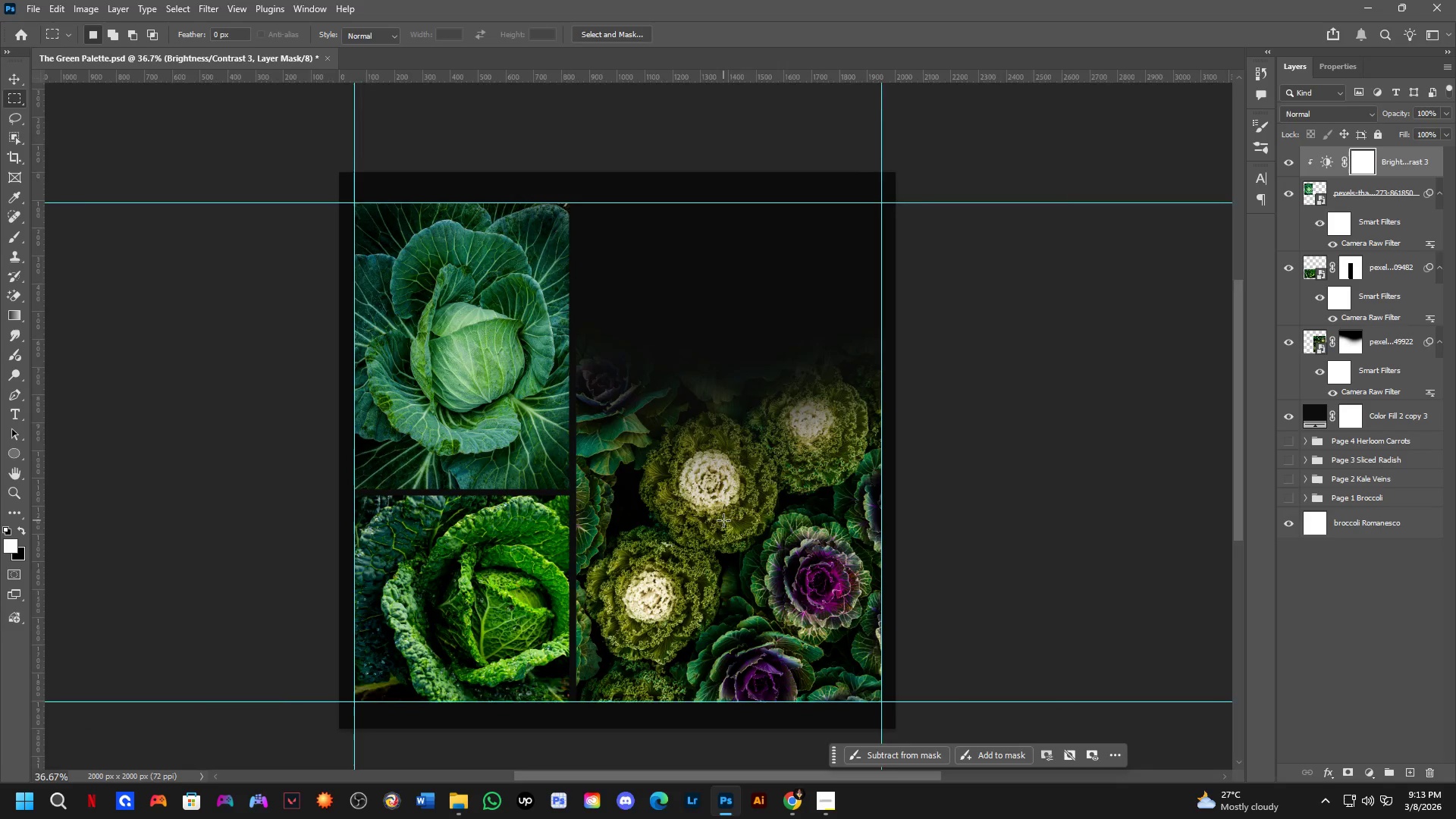 
scroll: coordinate [717, 493], scroll_direction: none, amount: 0.0
 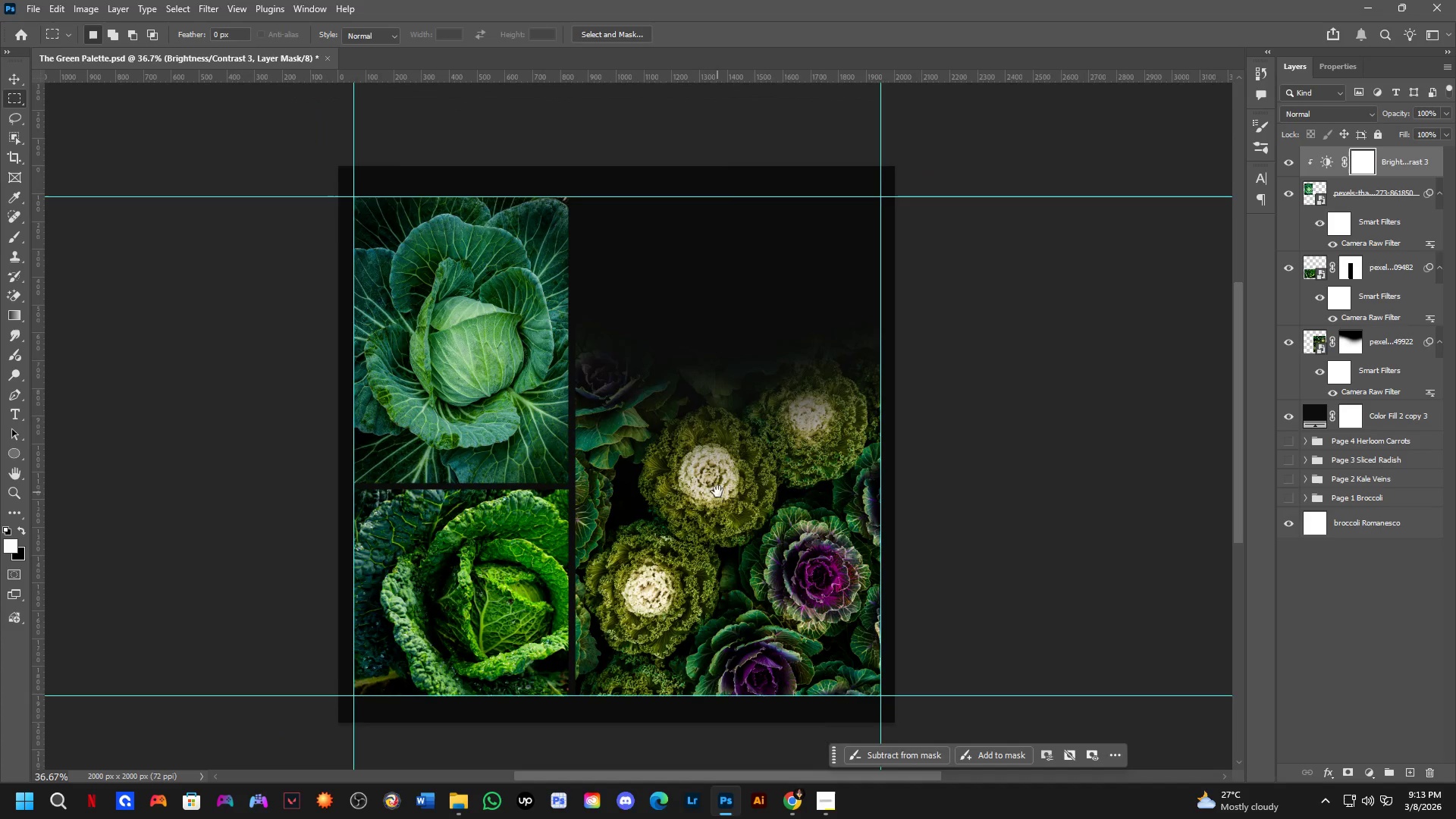 
hold_key(key=Space, duration=0.61)
 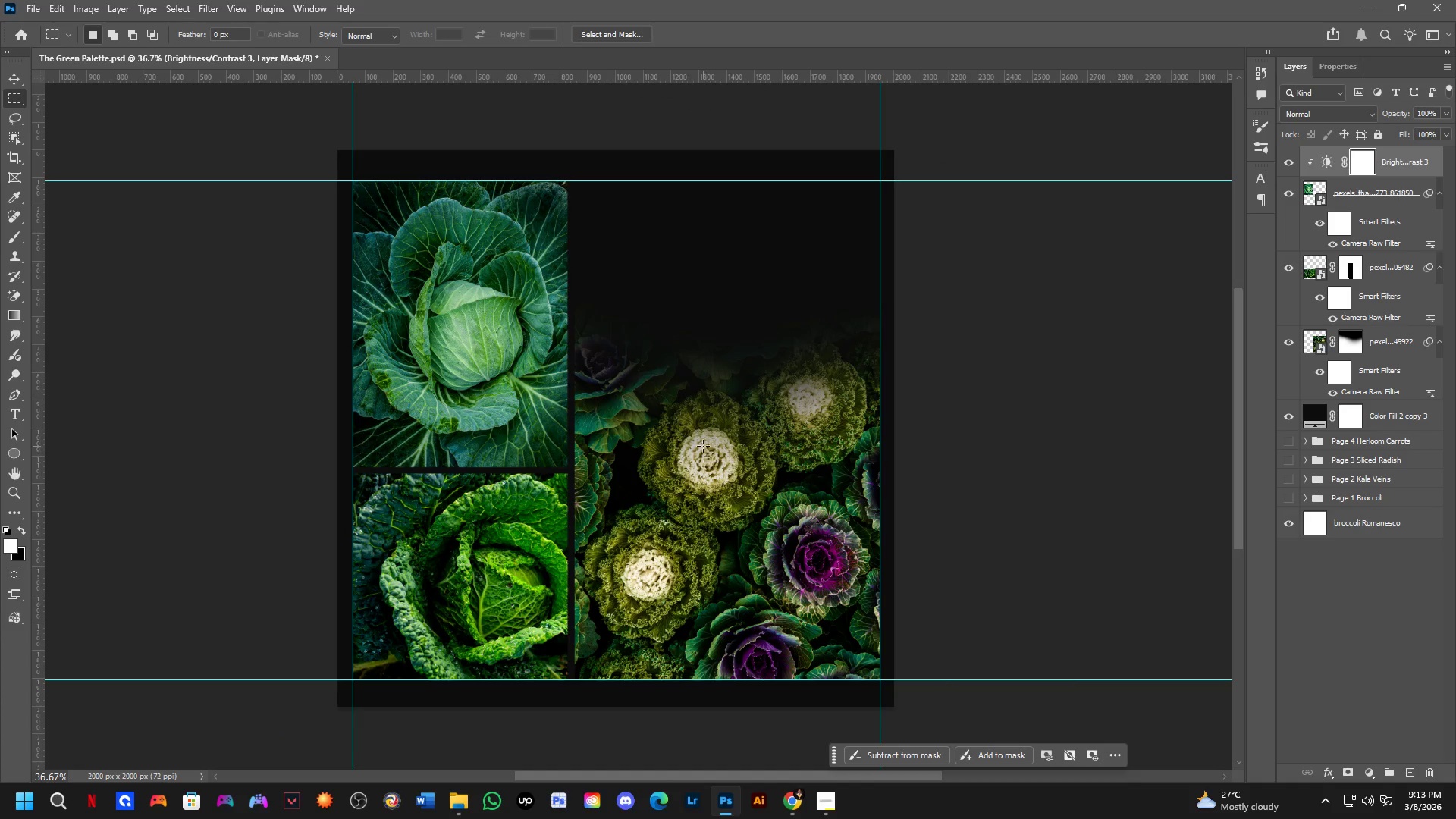 
left_click_drag(start_coordinate=[717, 488], to_coordinate=[716, 472])
 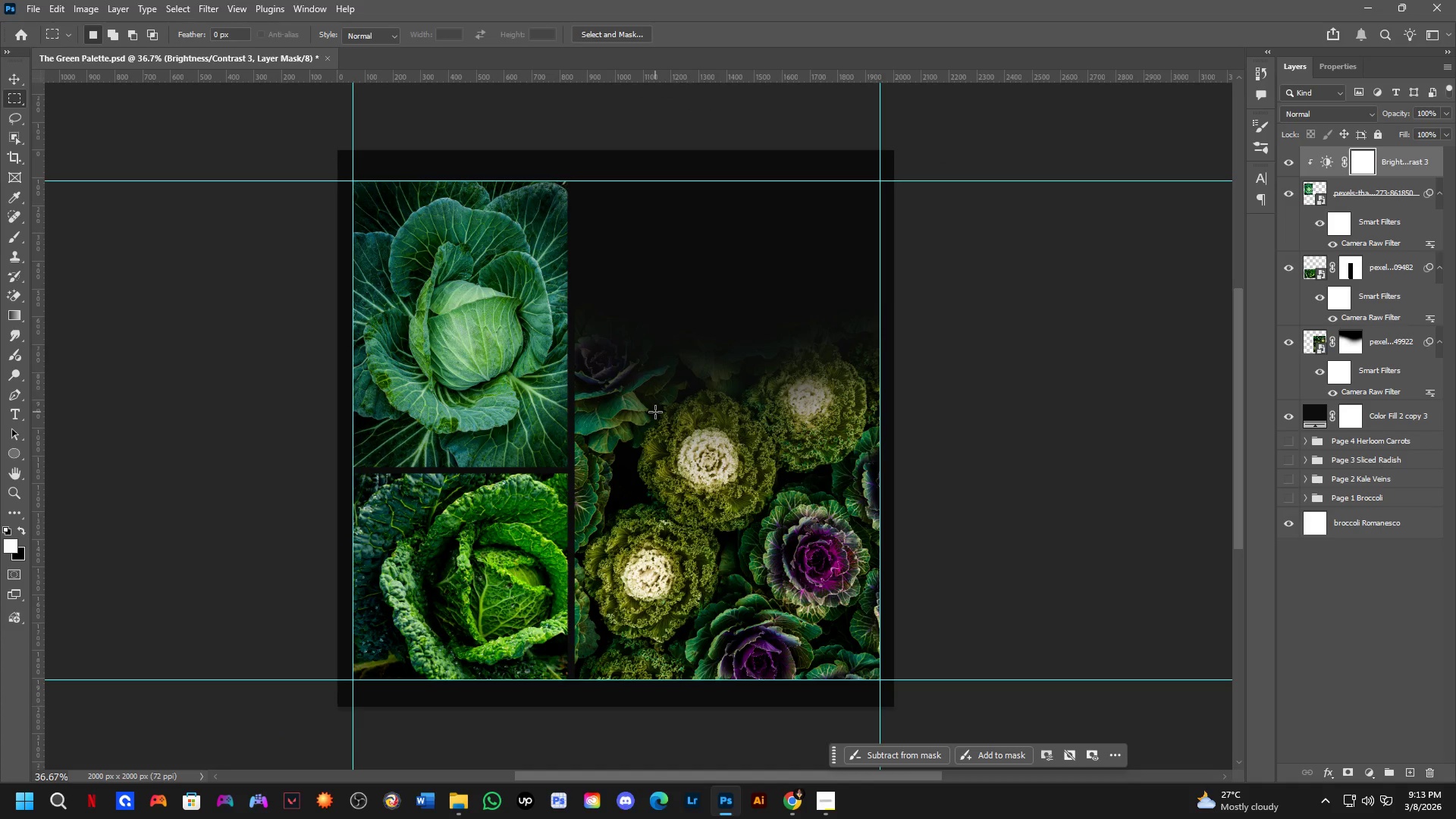 
hold_key(key=ShiftLeft, duration=0.53)
 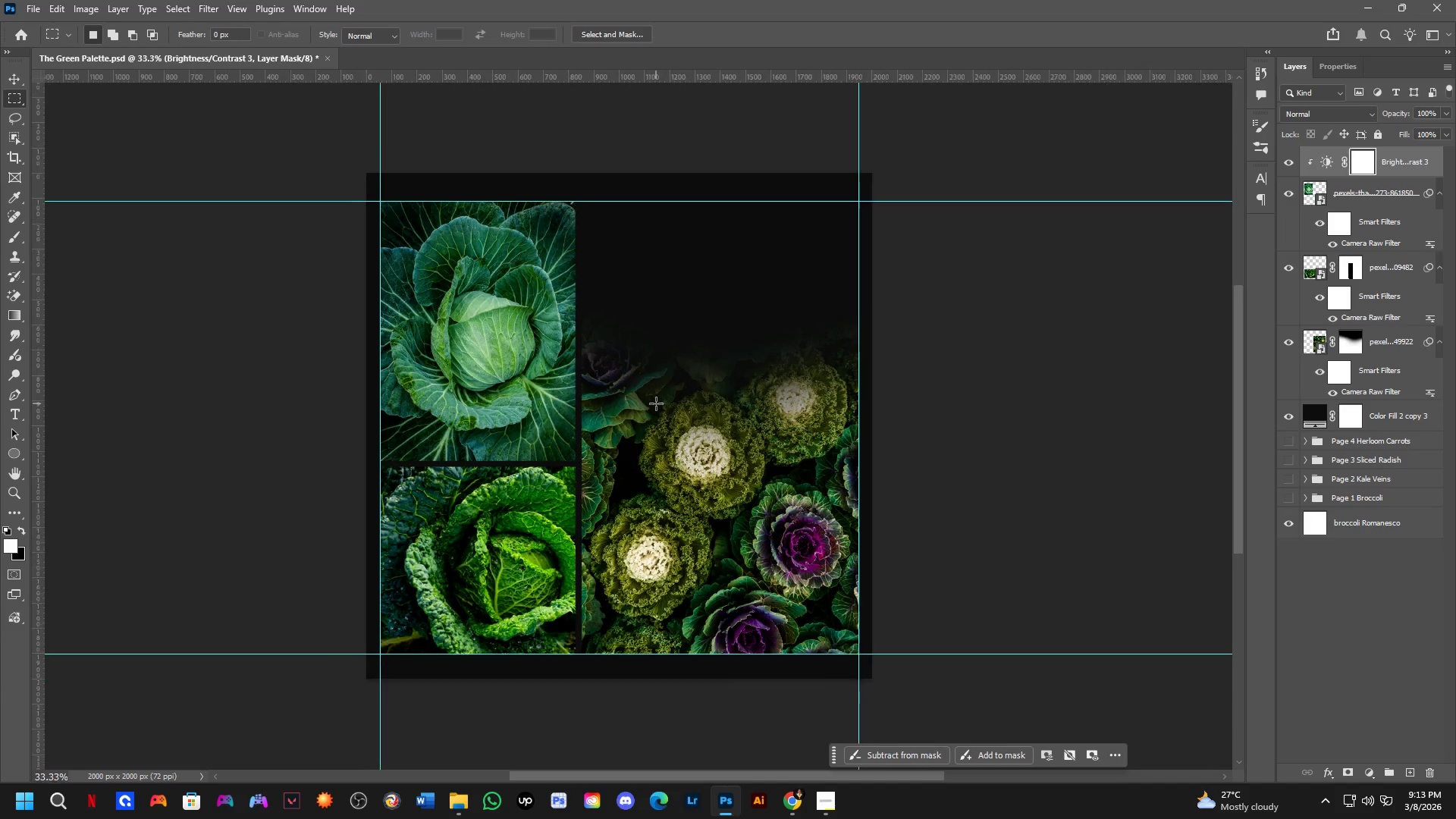 
scroll: coordinate [656, 403], scroll_direction: down, amount: 2.0
 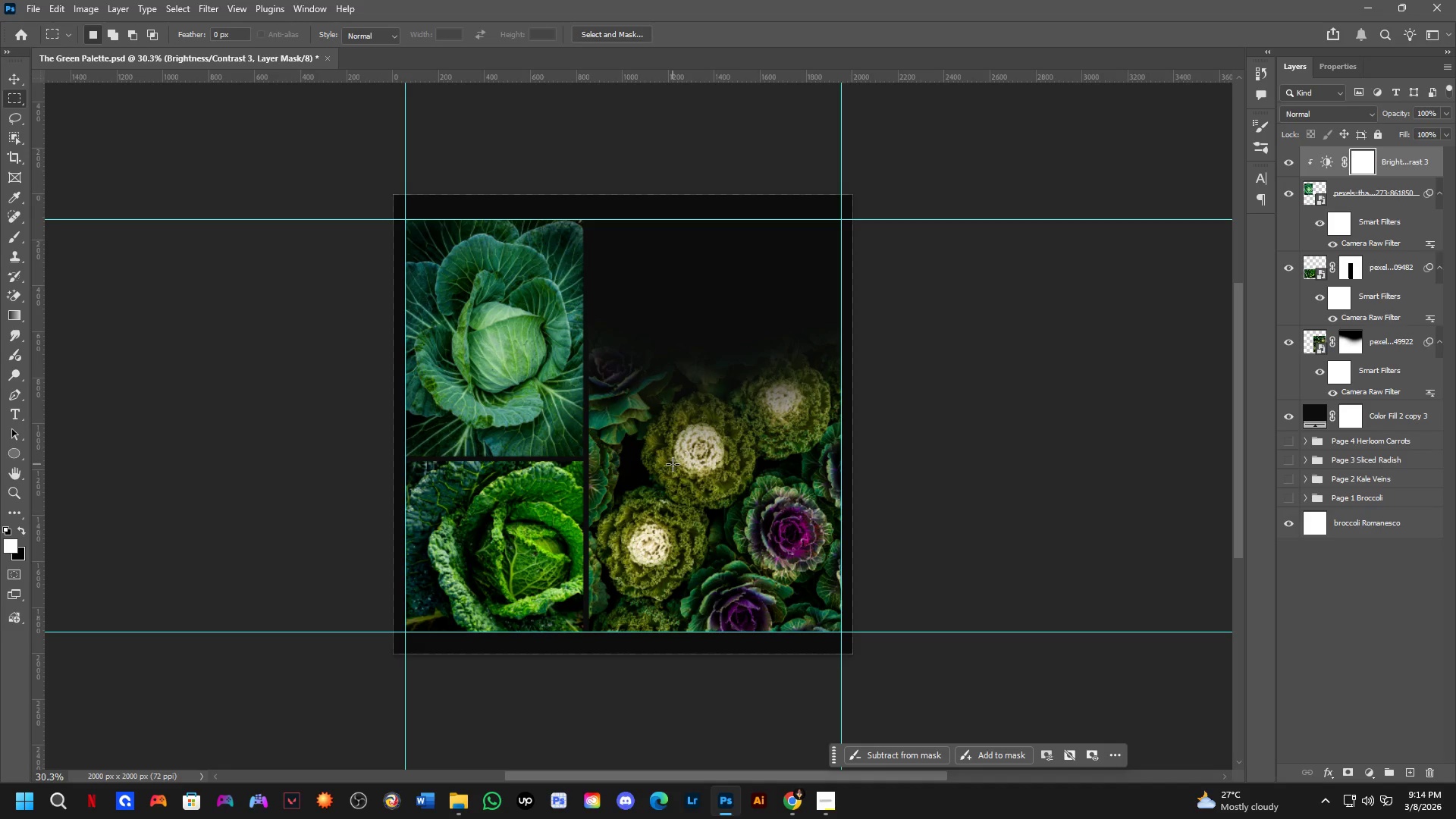 
wait(23.22)
 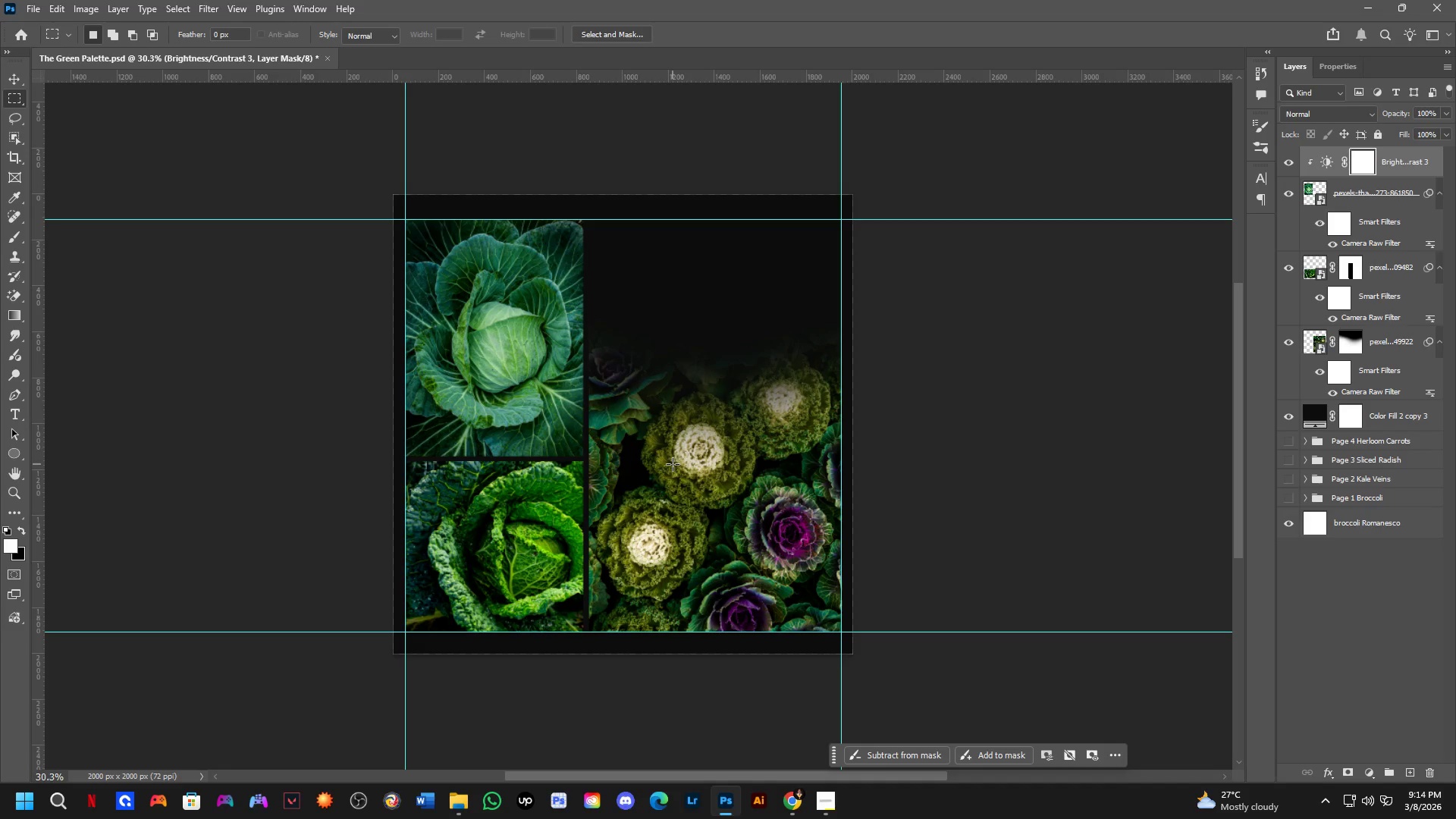 
scroll: coordinate [1239, 220], scroll_direction: up, amount: 2.0
 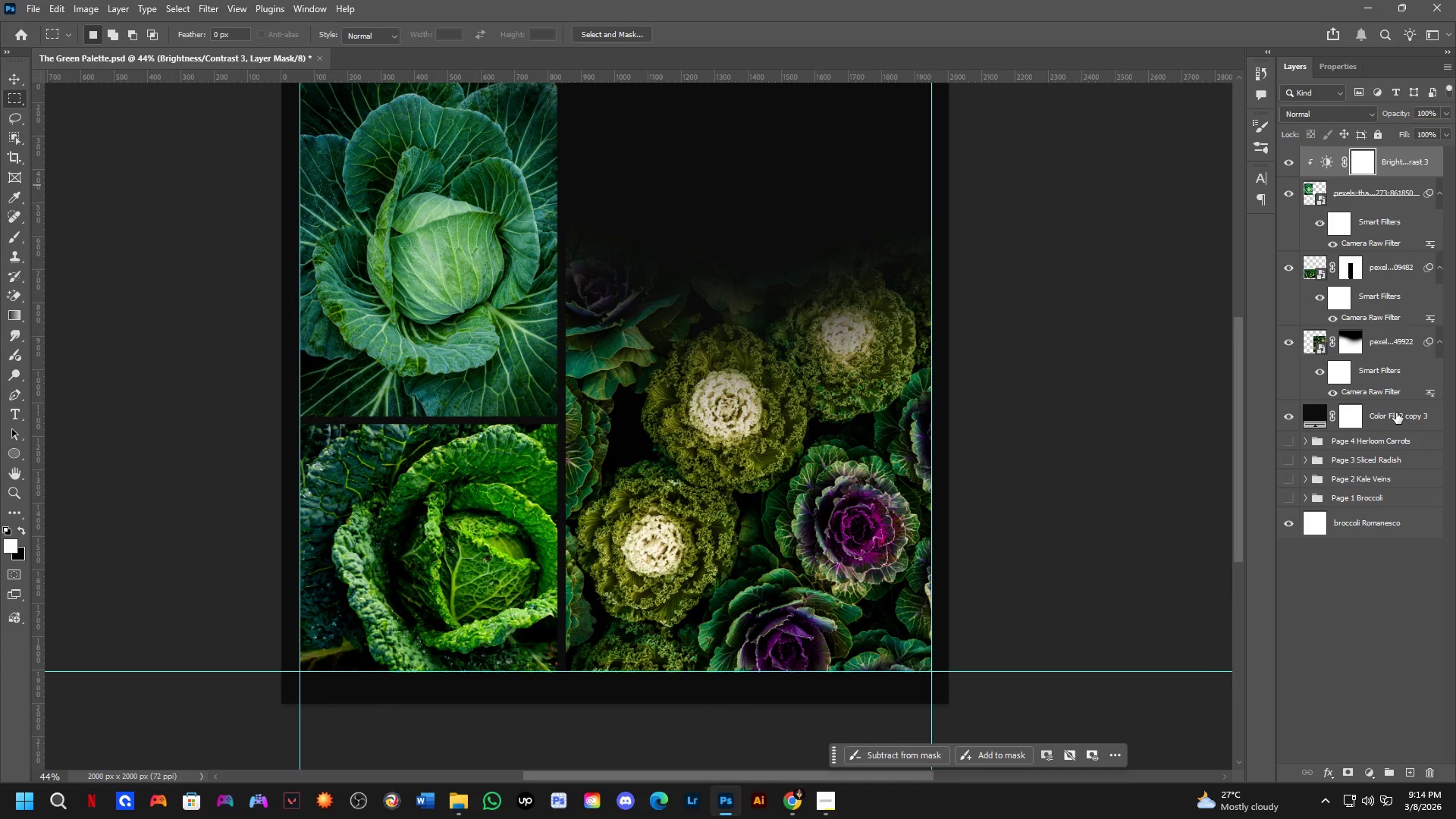 
key(Control+ControlLeft)
 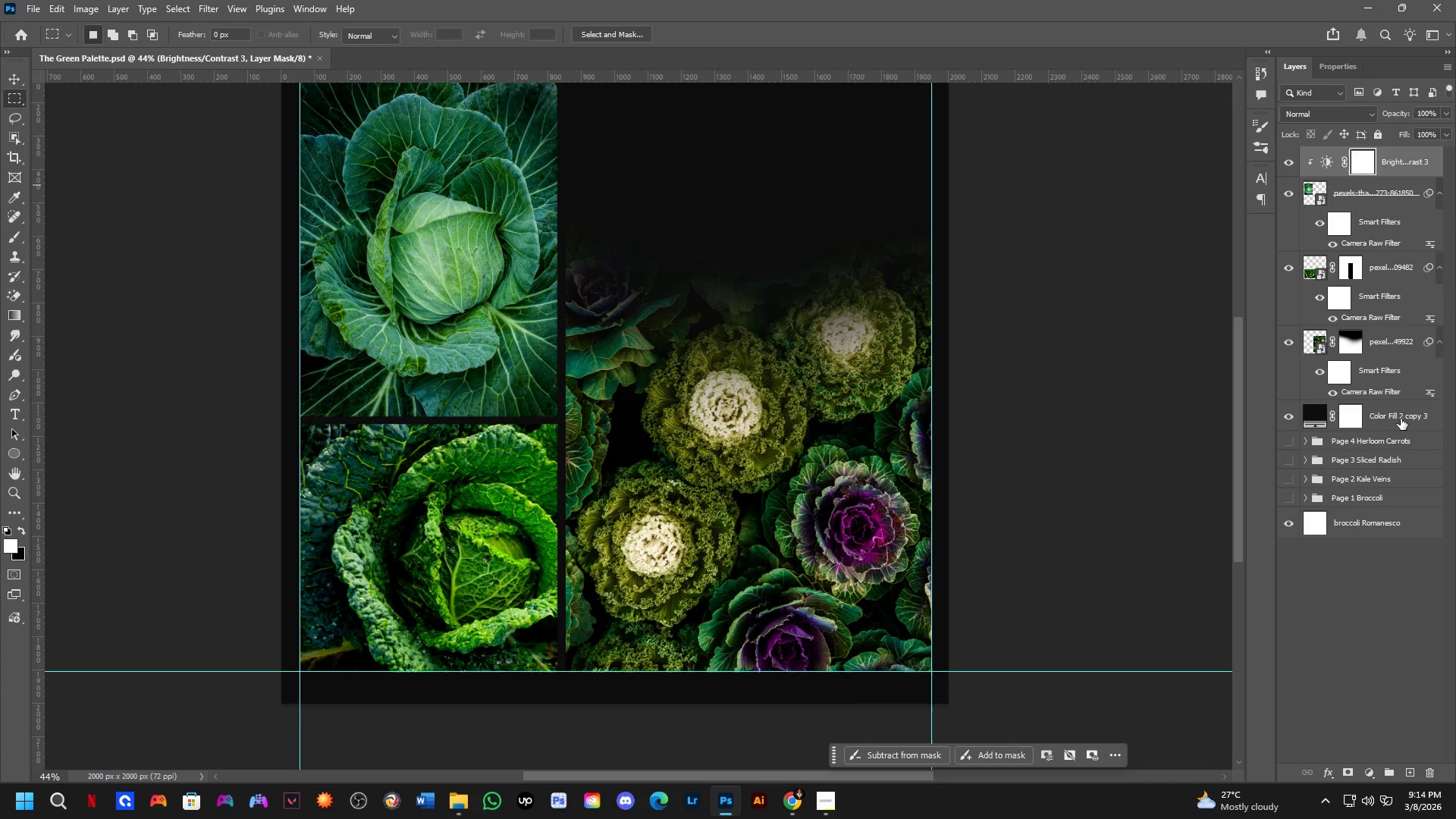 
key(Control+Shift+ShiftLeft)
 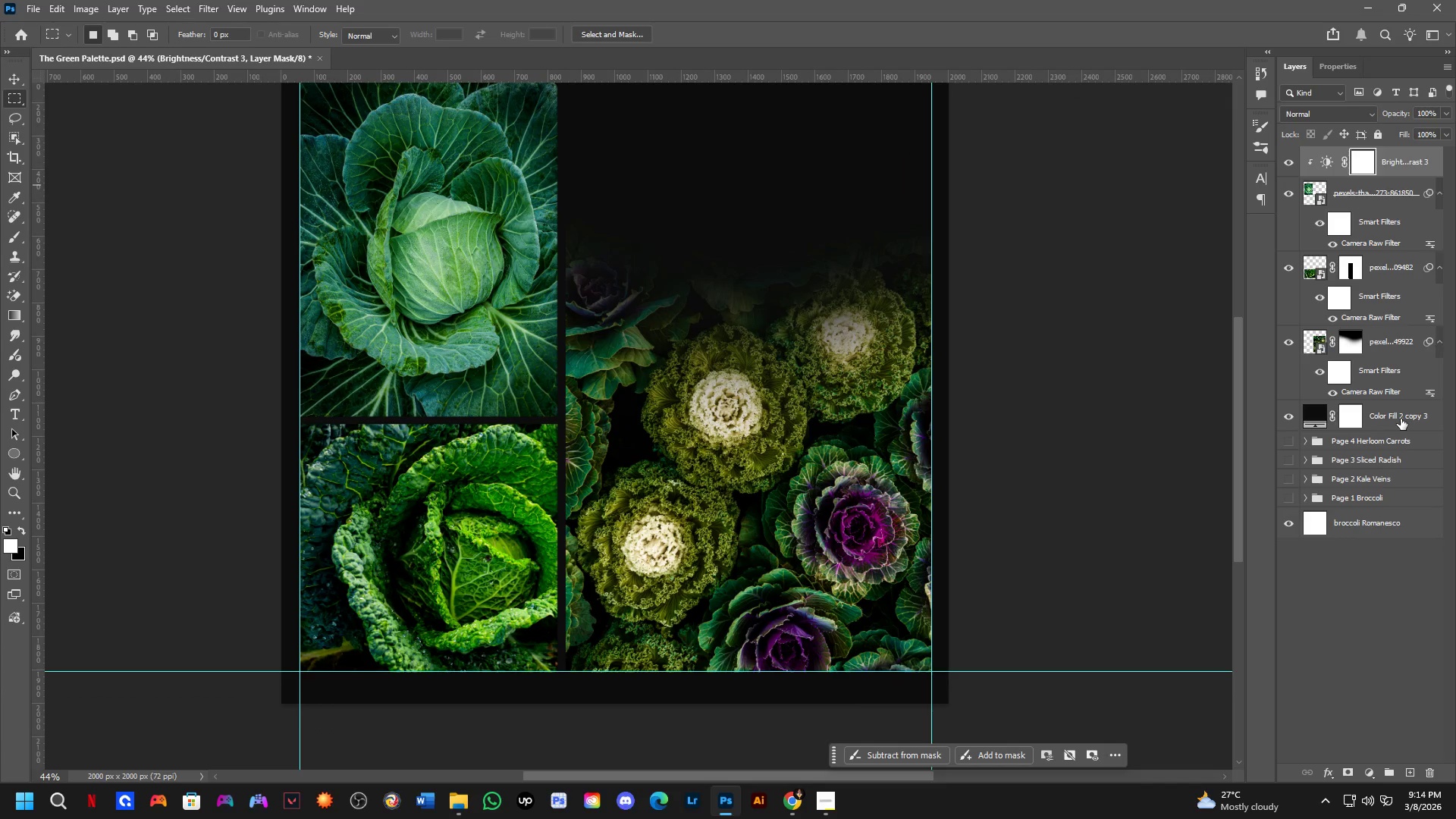 
left_click([1401, 419])
 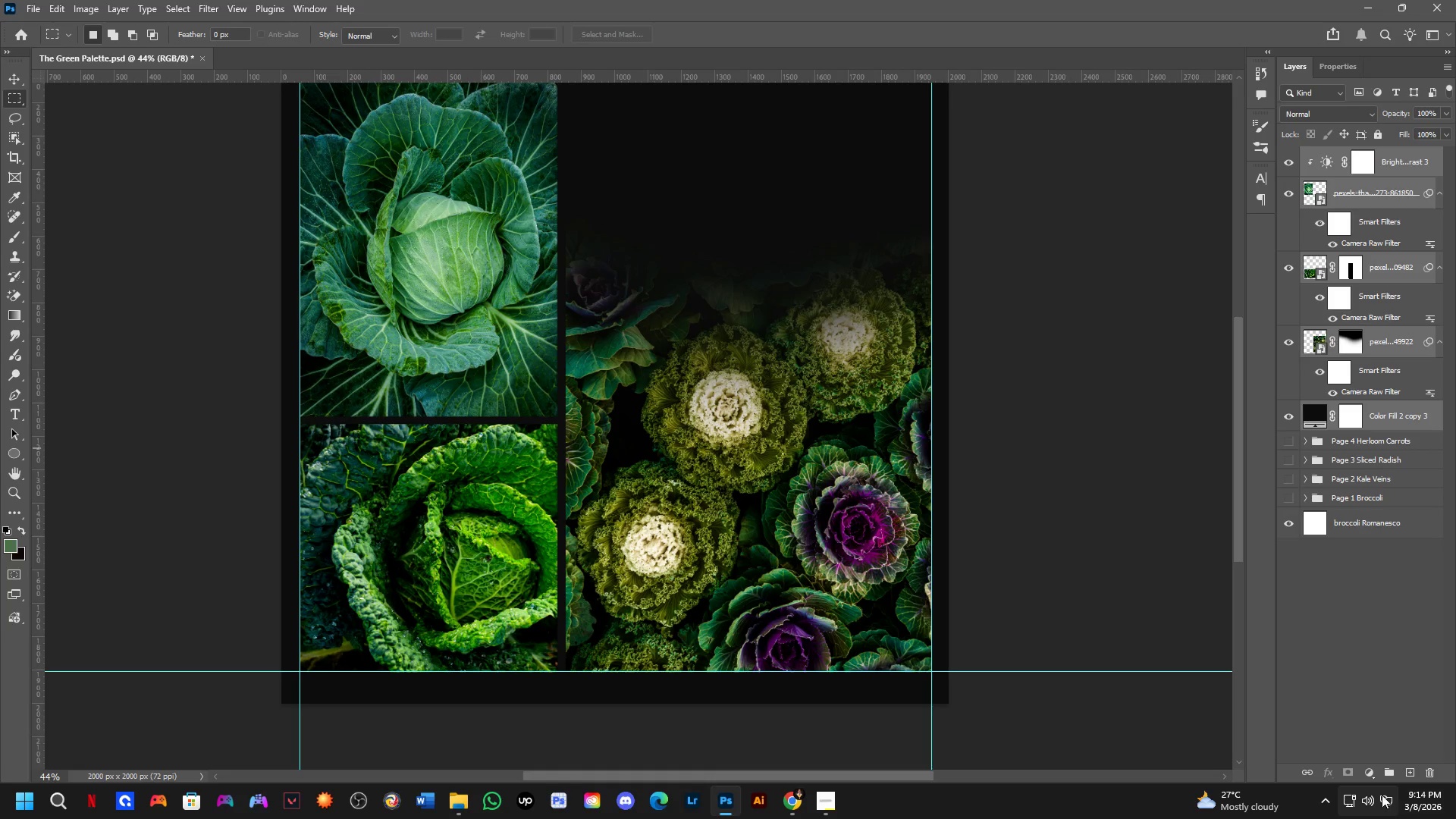 
left_click([1388, 774])
 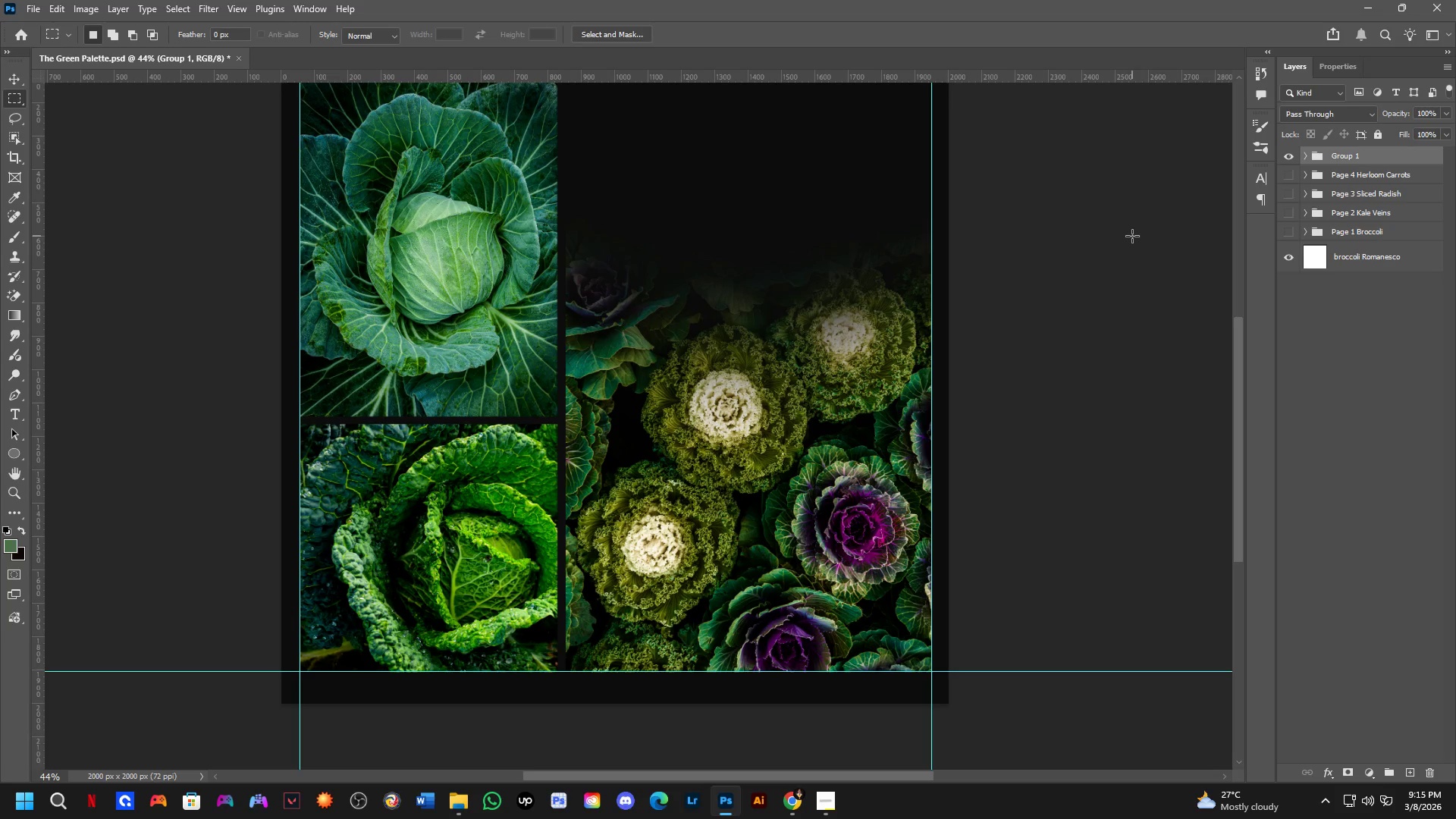 
wait(62.84)
 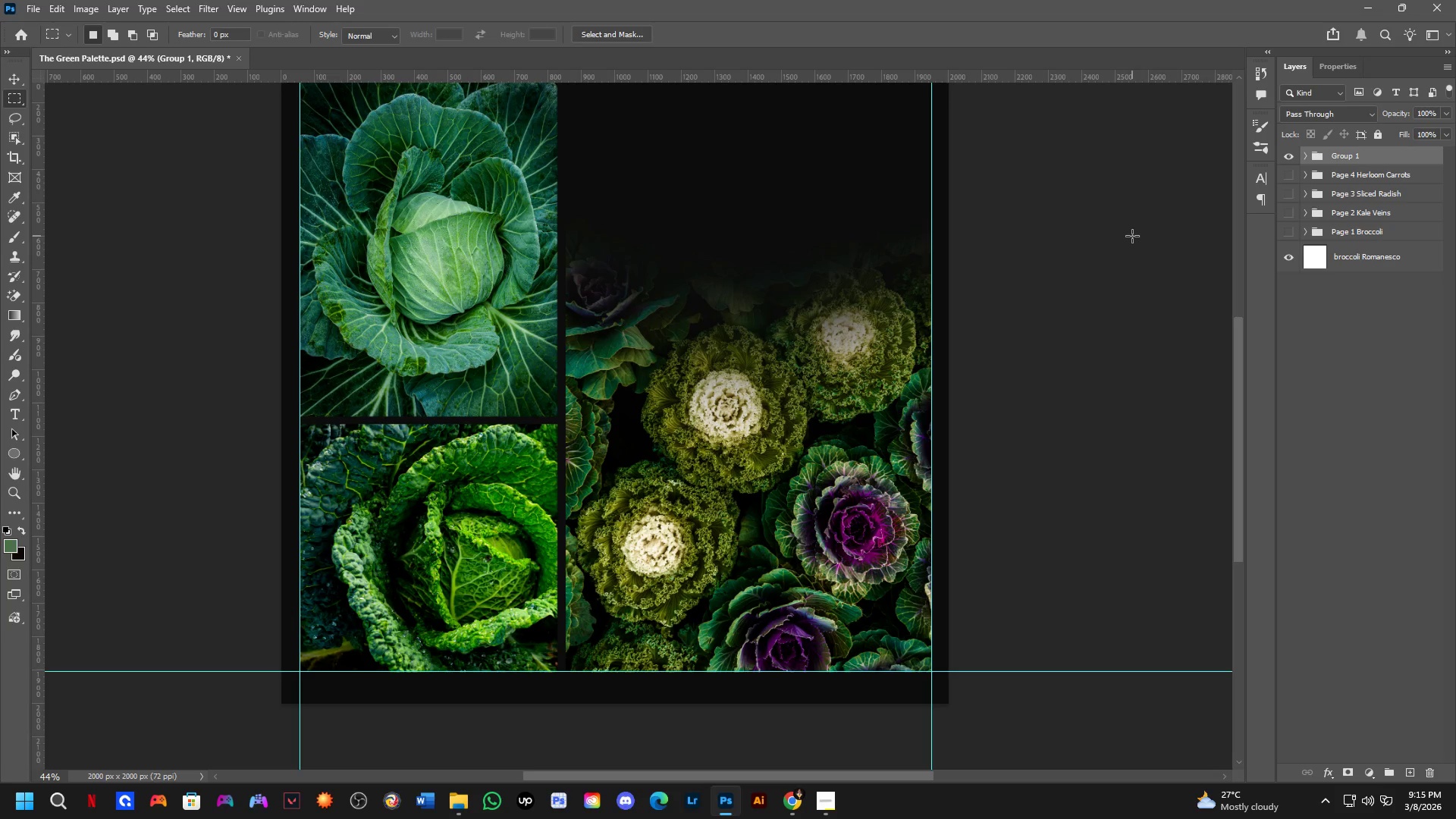 
scroll: coordinate [920, 406], scroll_direction: down, amount: 4.0
 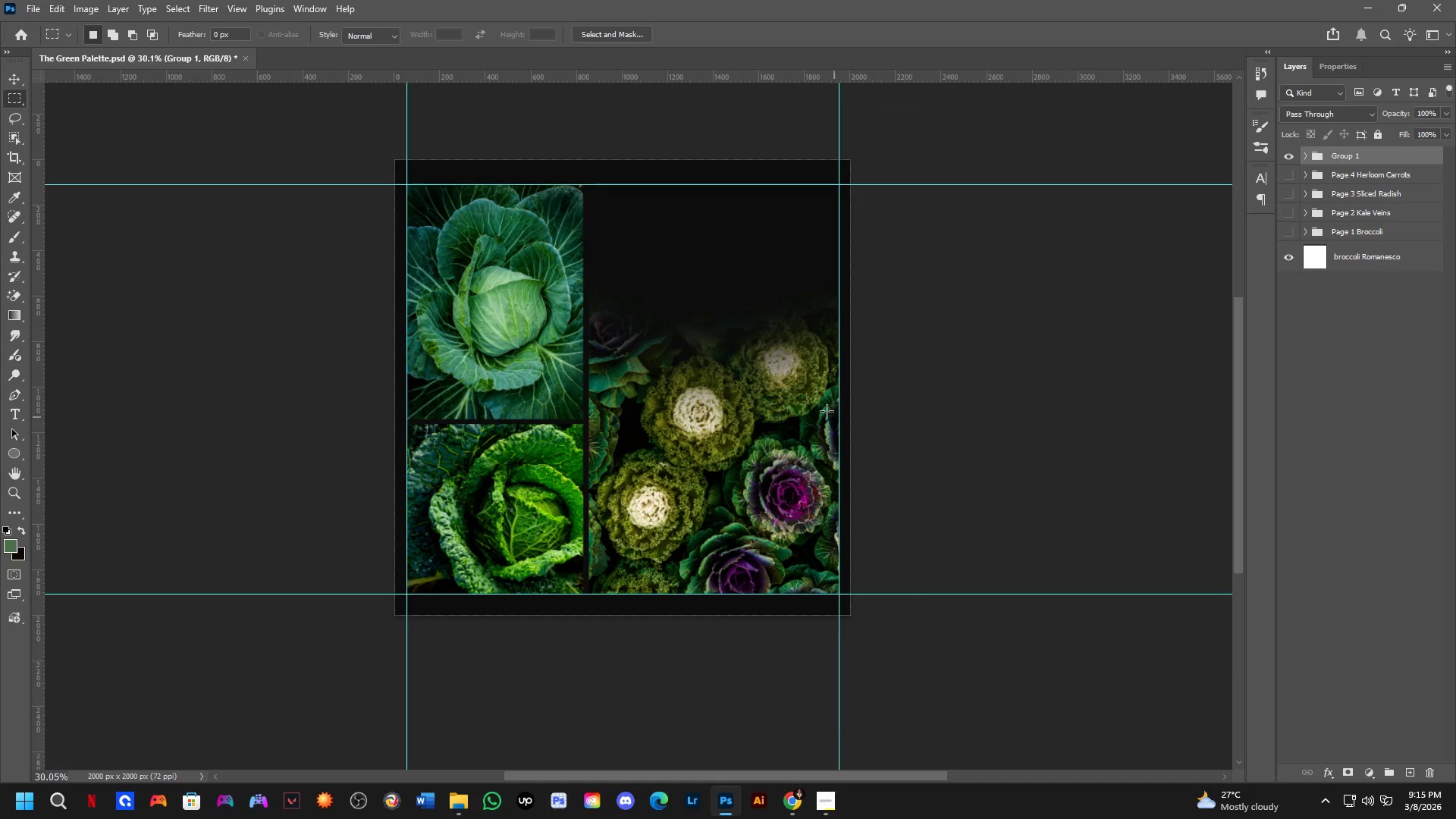 
hold_key(key=Space, duration=0.53)
 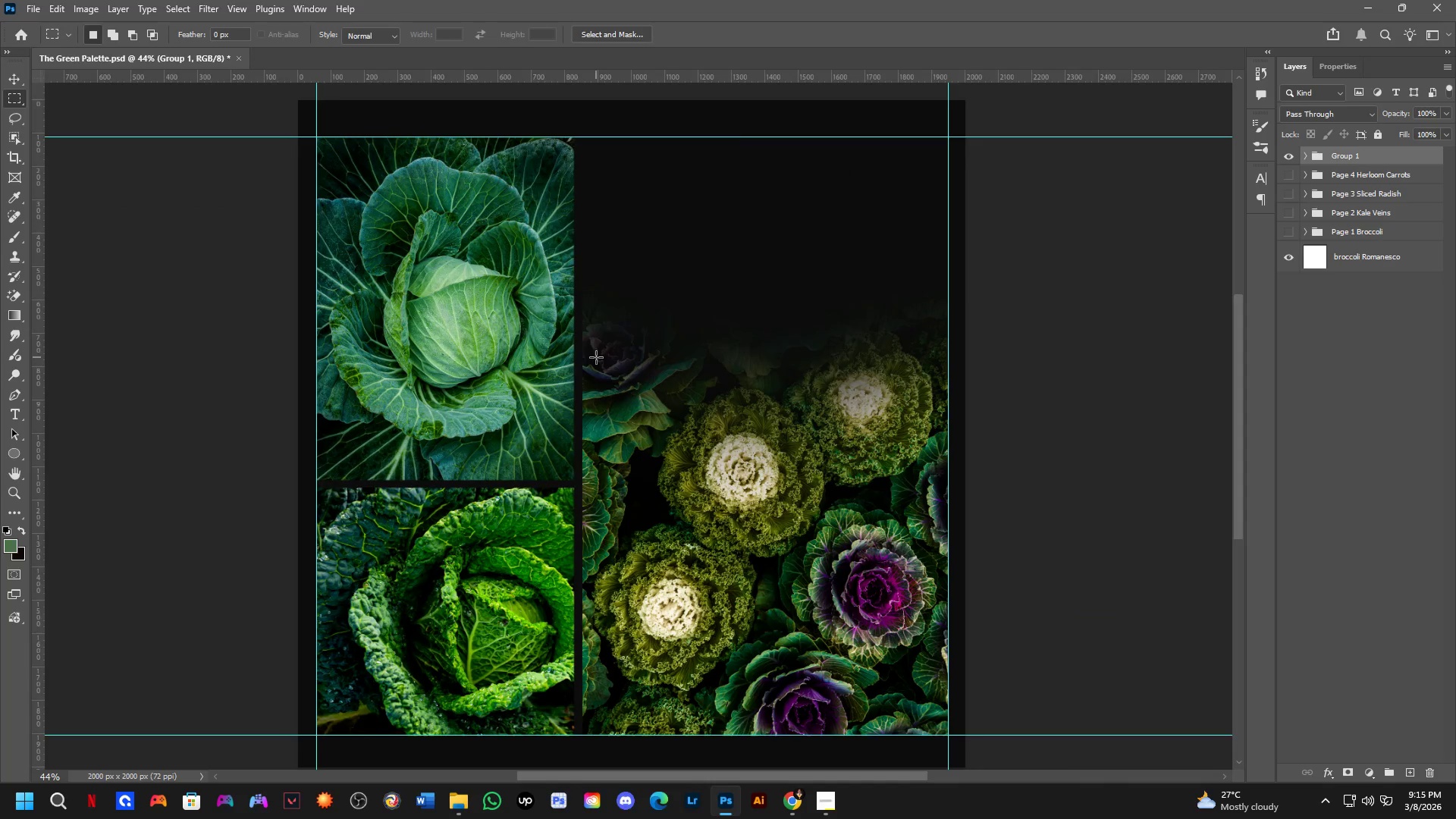 
left_click_drag(start_coordinate=[702, 325], to_coordinate=[701, 349])
 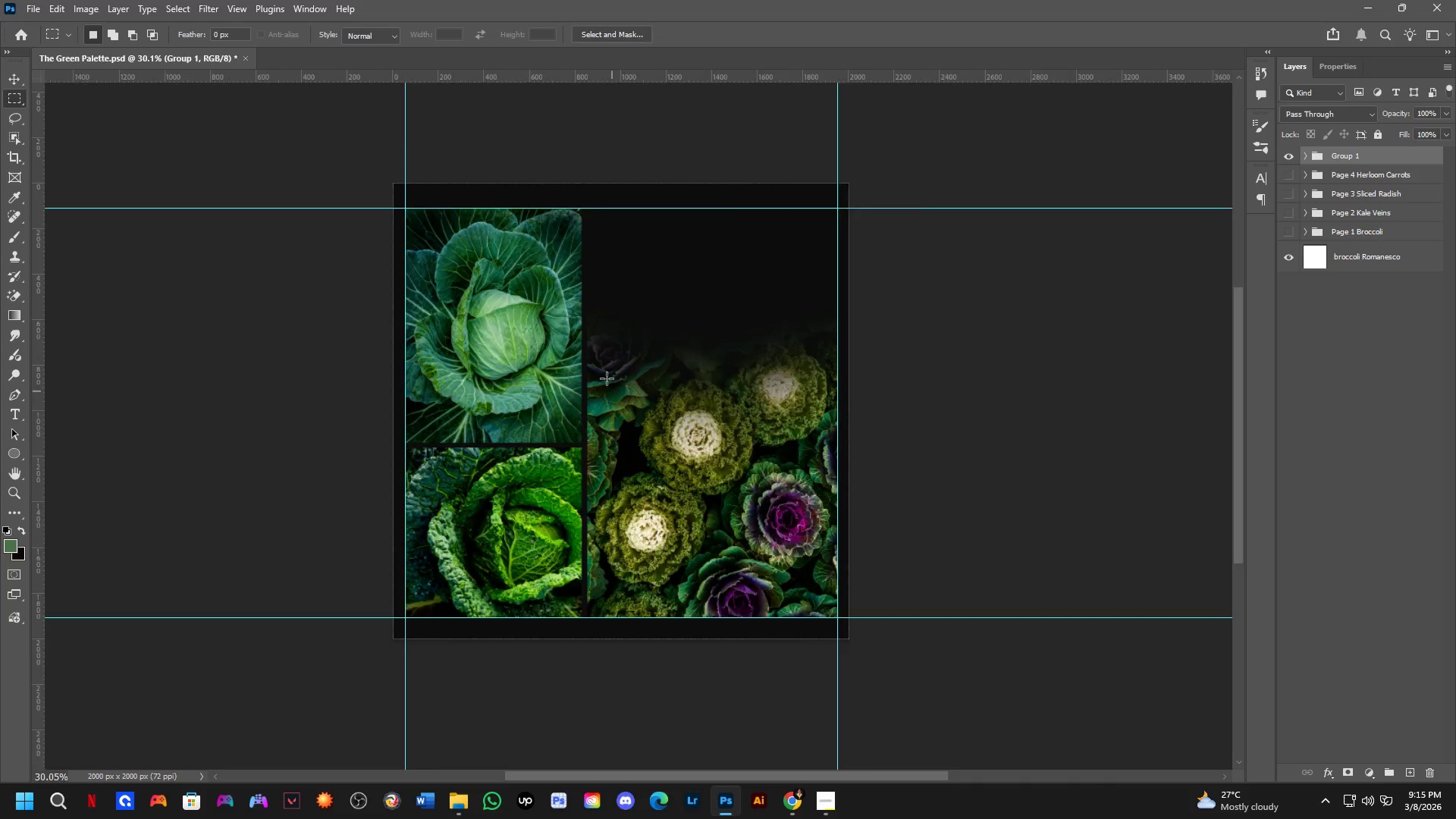 
scroll: coordinate [596, 357], scroll_direction: up, amount: 3.0
 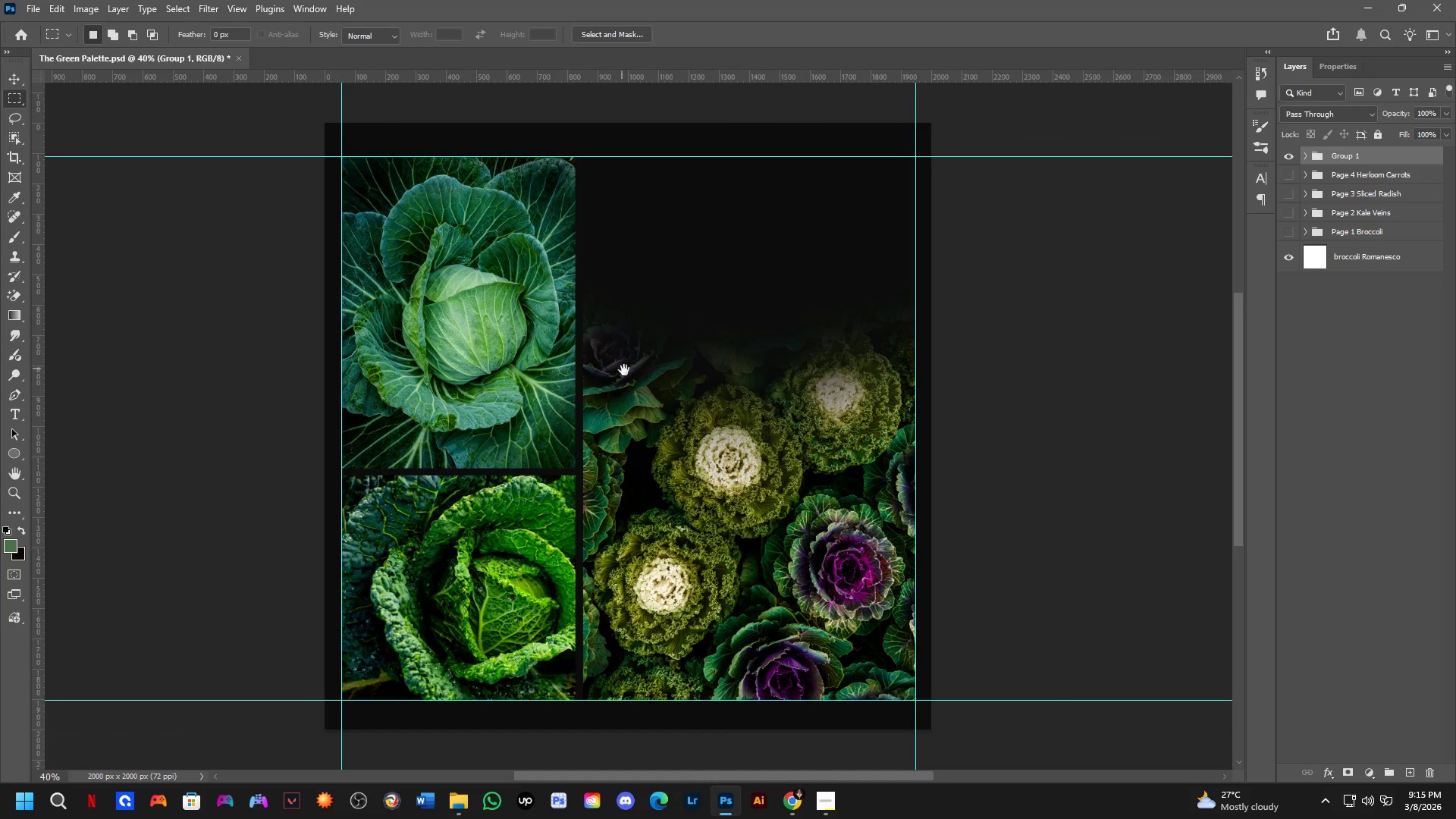 
hold_key(key=Space, duration=0.45)
 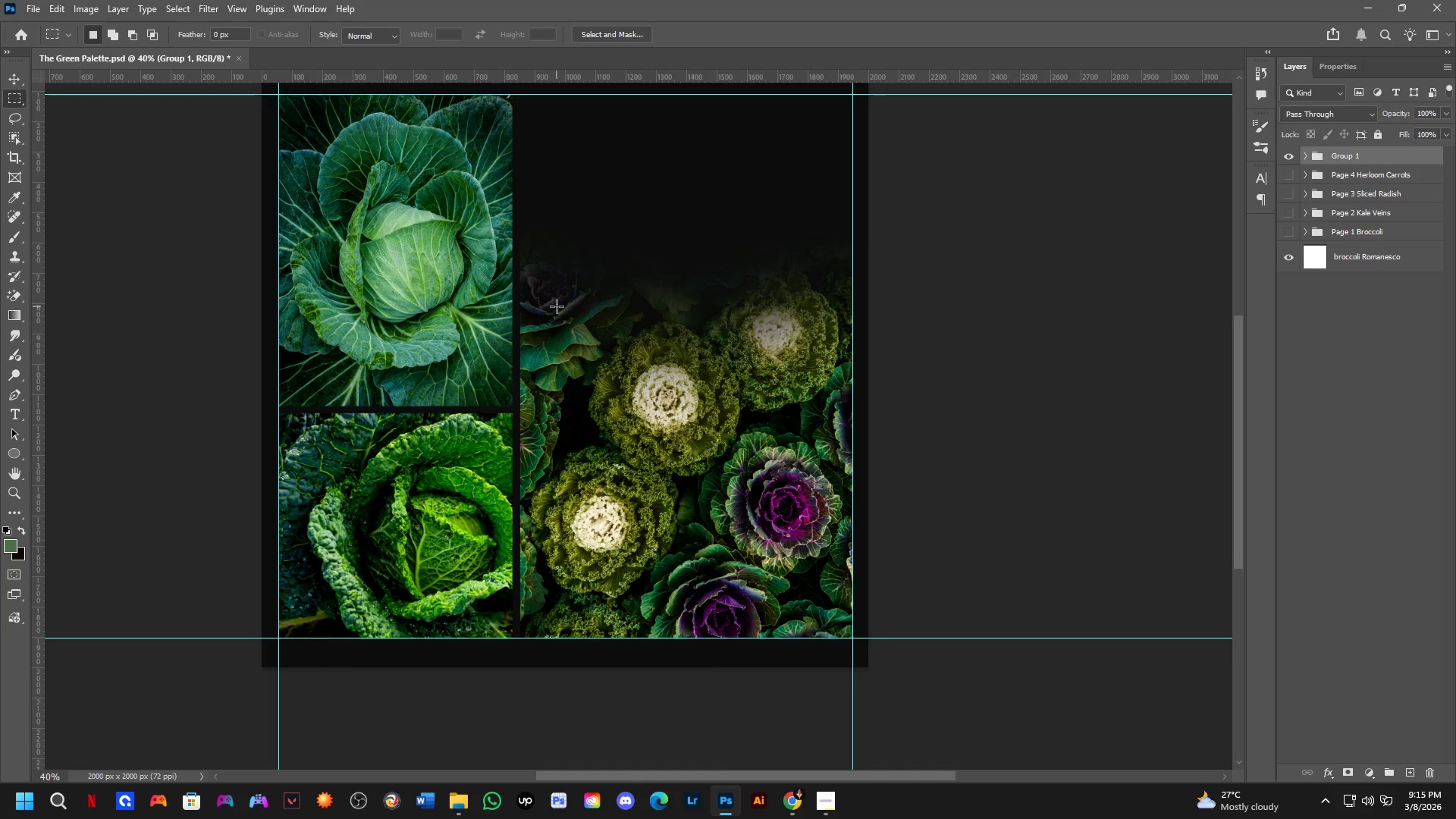 
left_click_drag(start_coordinate=[623, 368], to_coordinate=[560, 306])
 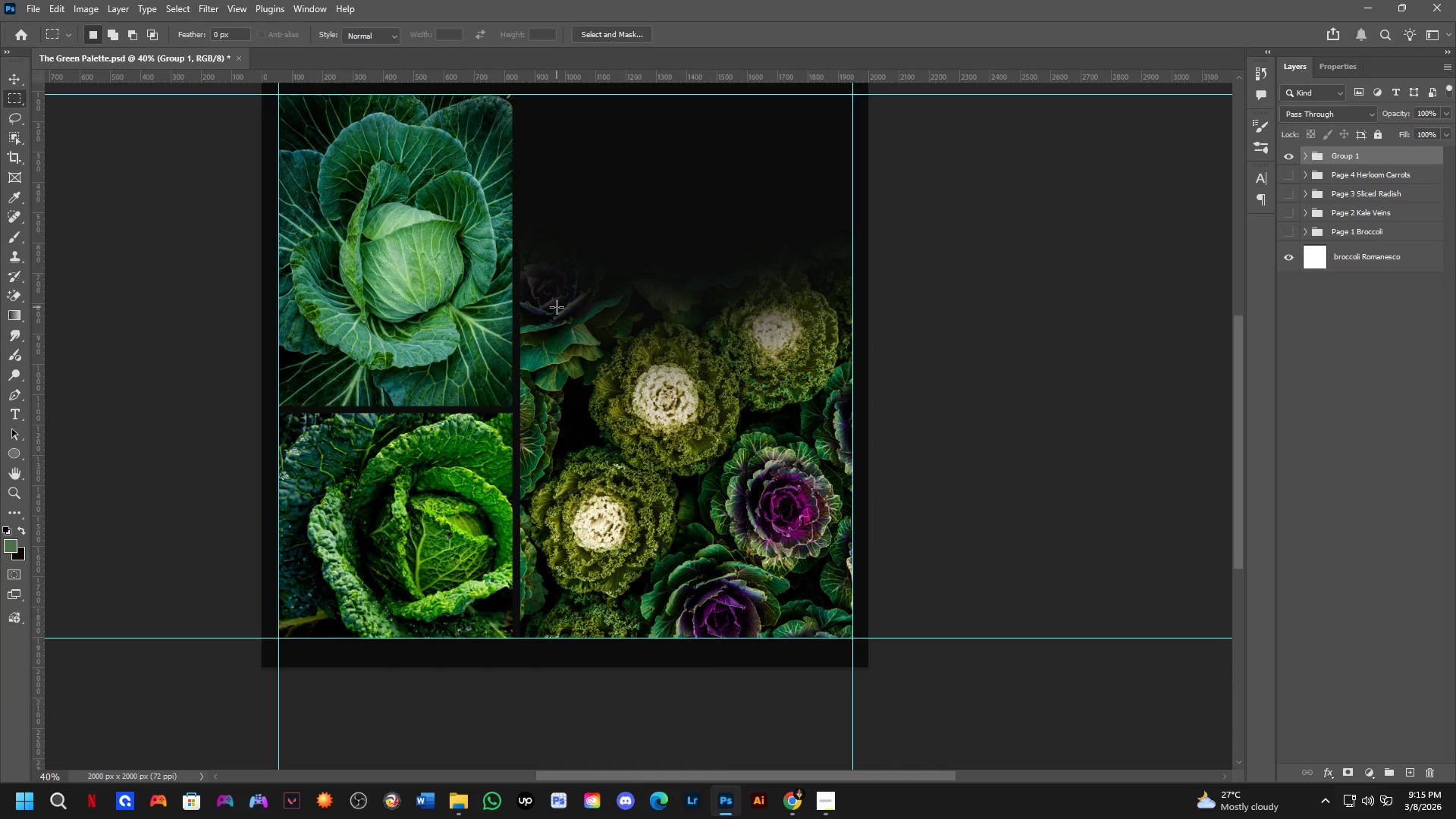 
scroll: coordinate [510, 548], scroll_direction: down, amount: 4.0
 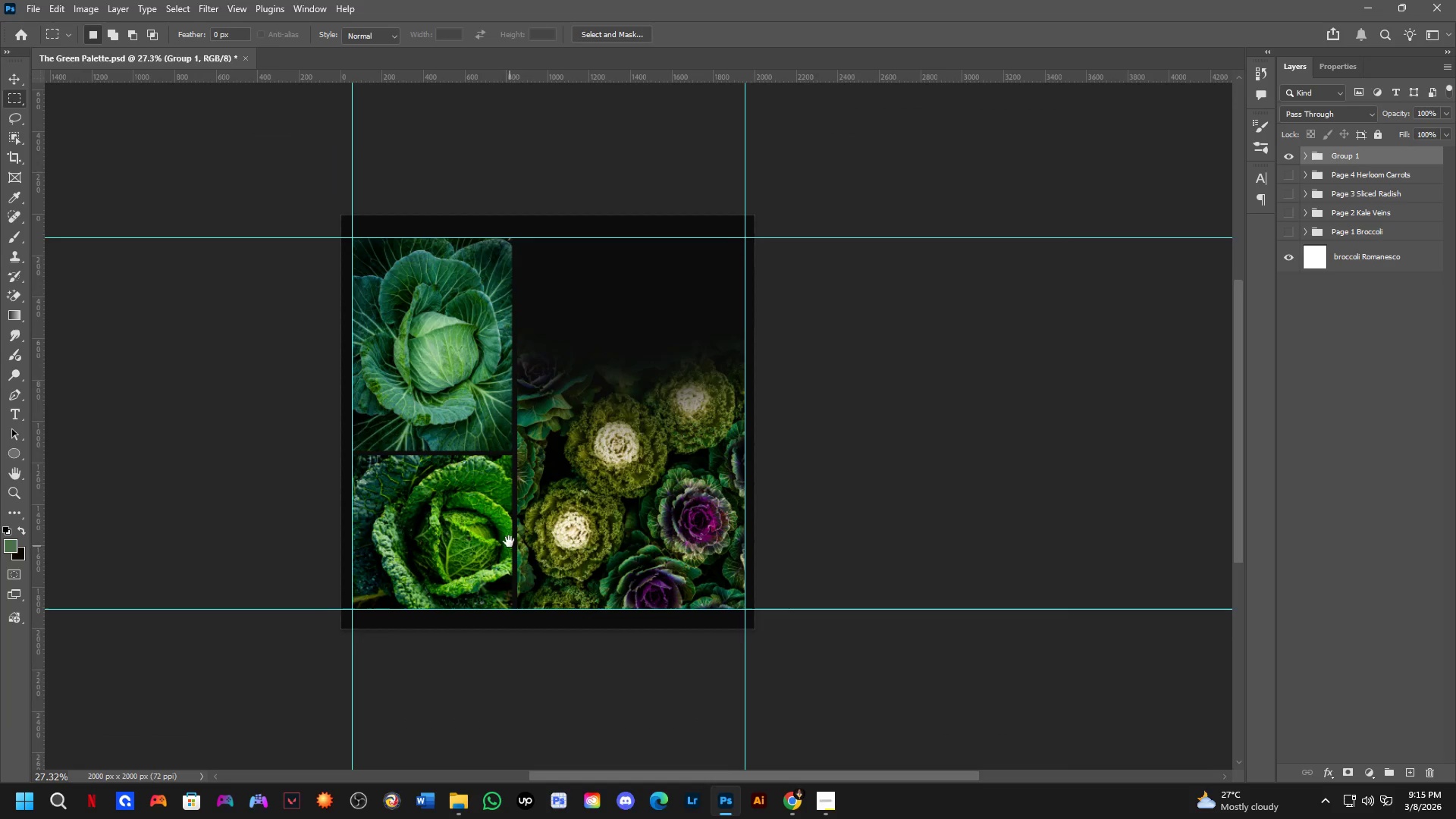 
hold_key(key=Space, duration=0.5)
 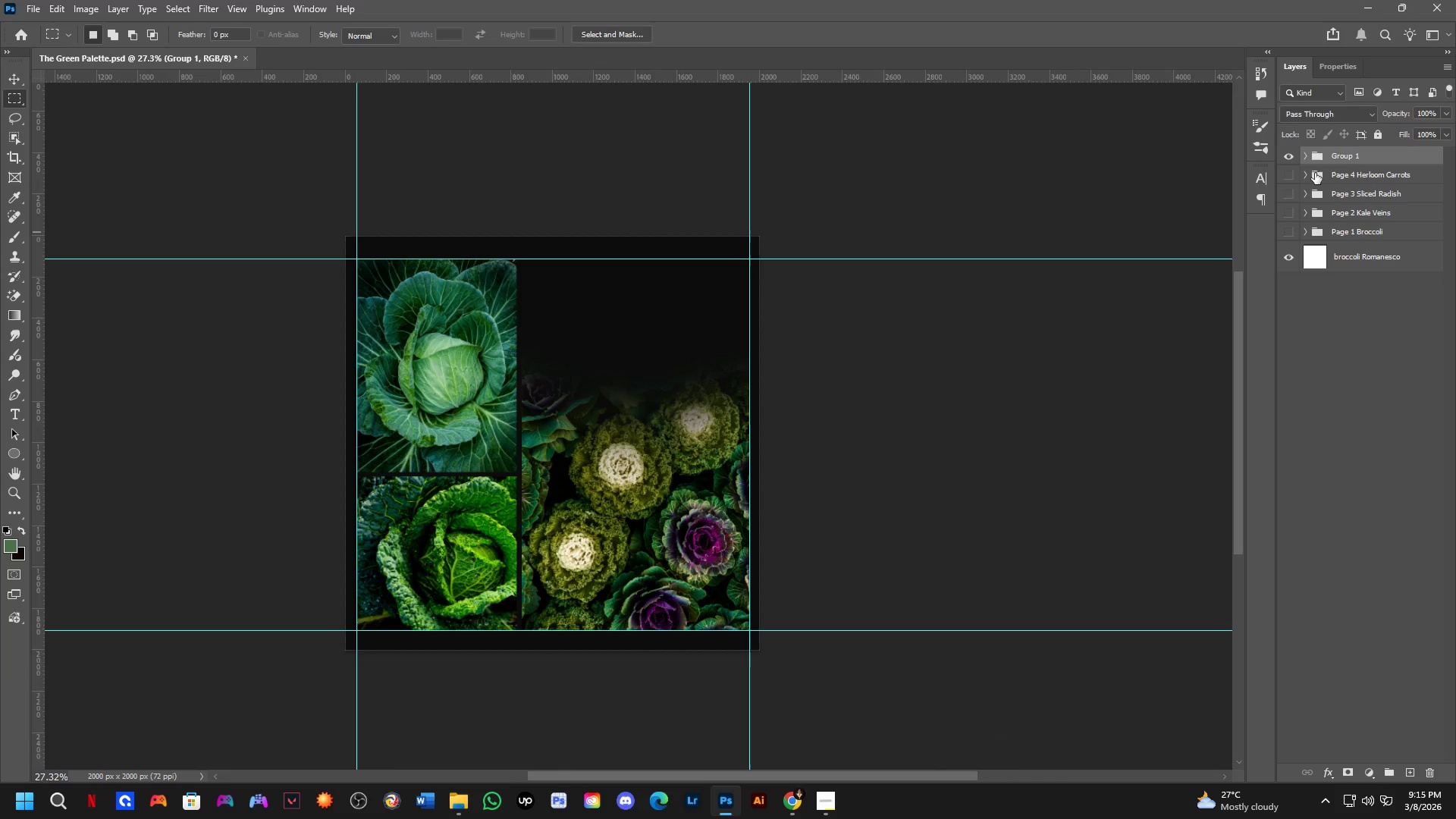 
left_click_drag(start_coordinate=[524, 474], to_coordinate=[529, 495])
 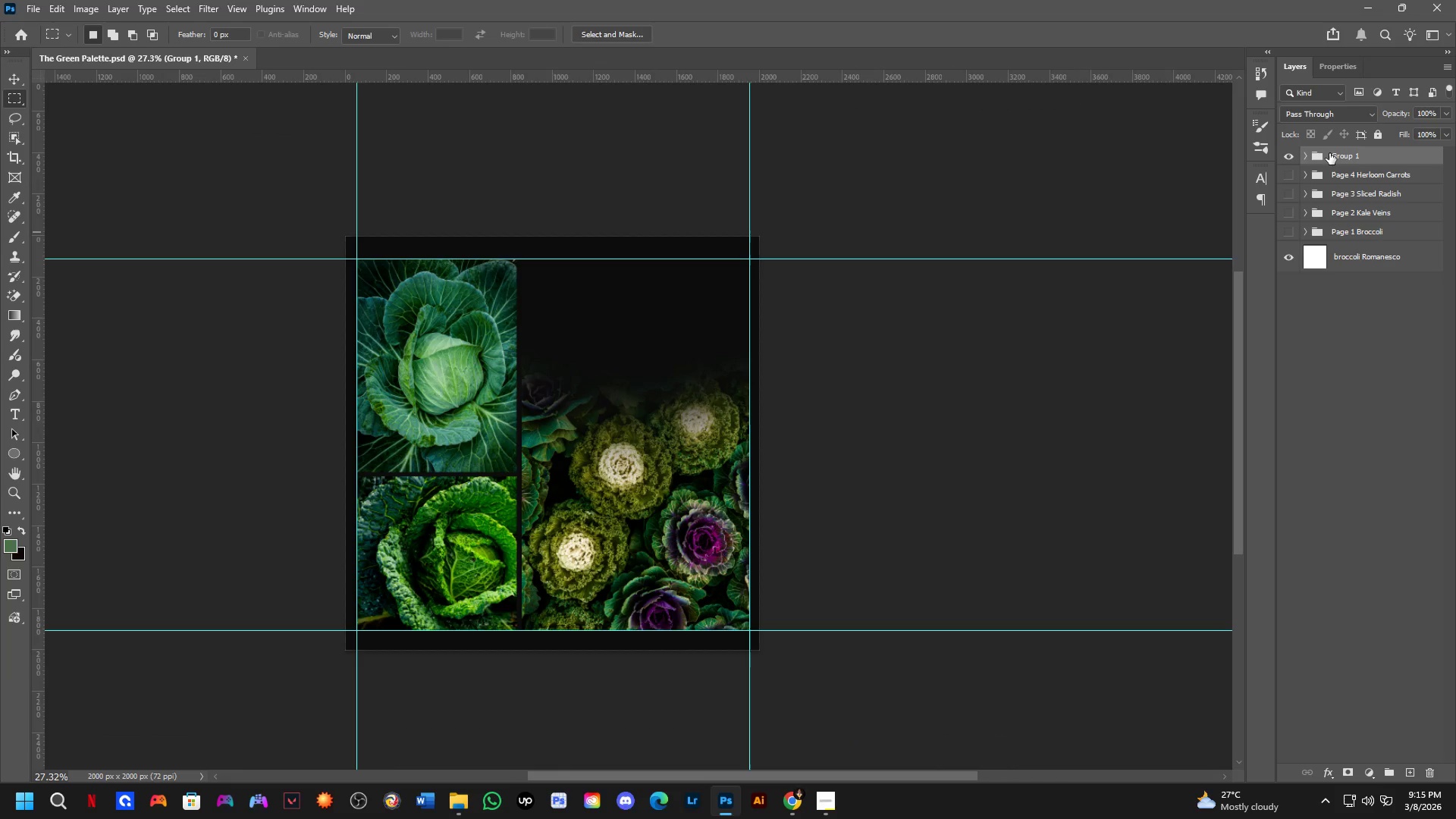 
double_click([1338, 154])
 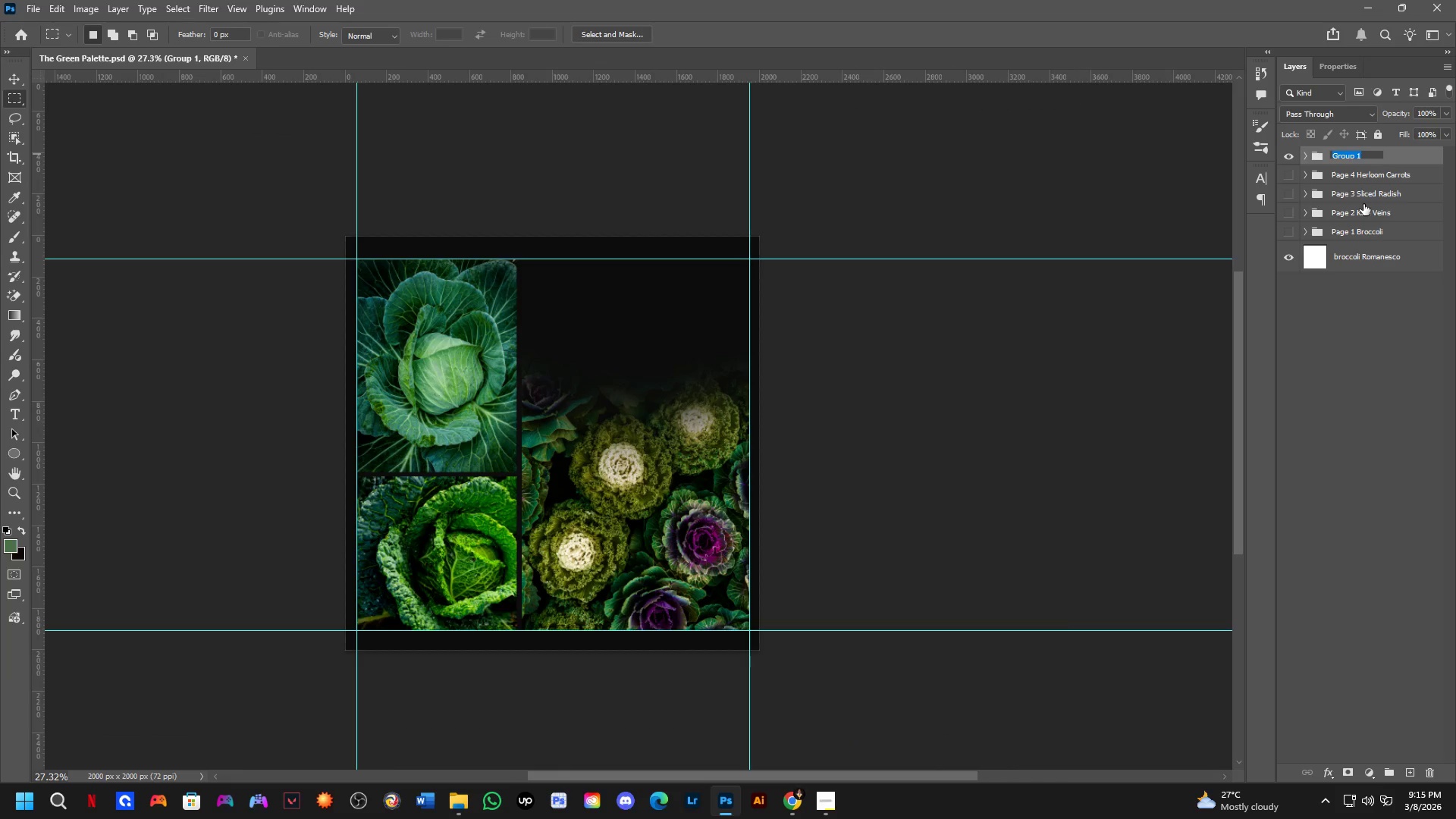 
type(Page 5 )
 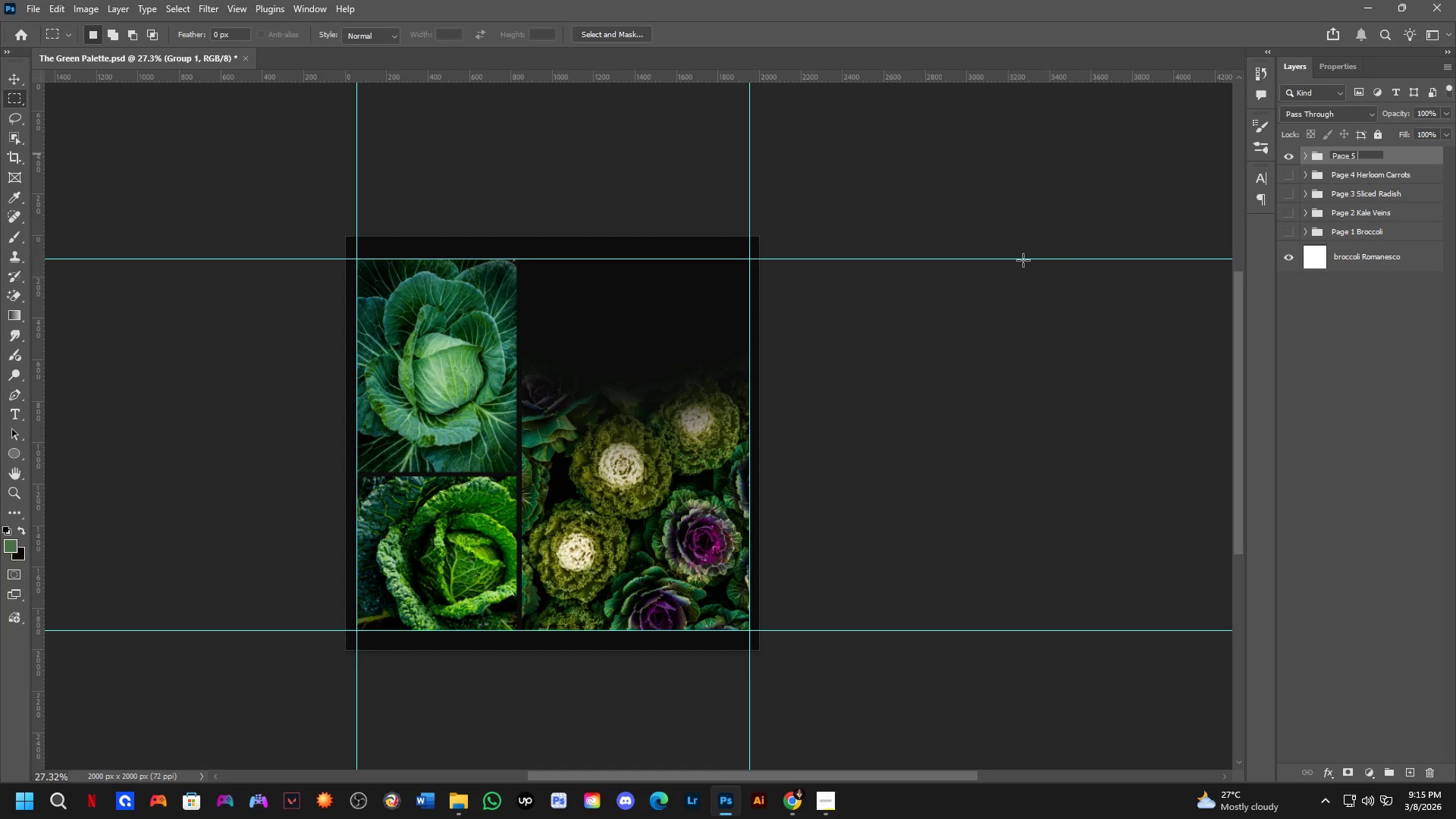 
hold_key(key=AltLeft, duration=0.45)
 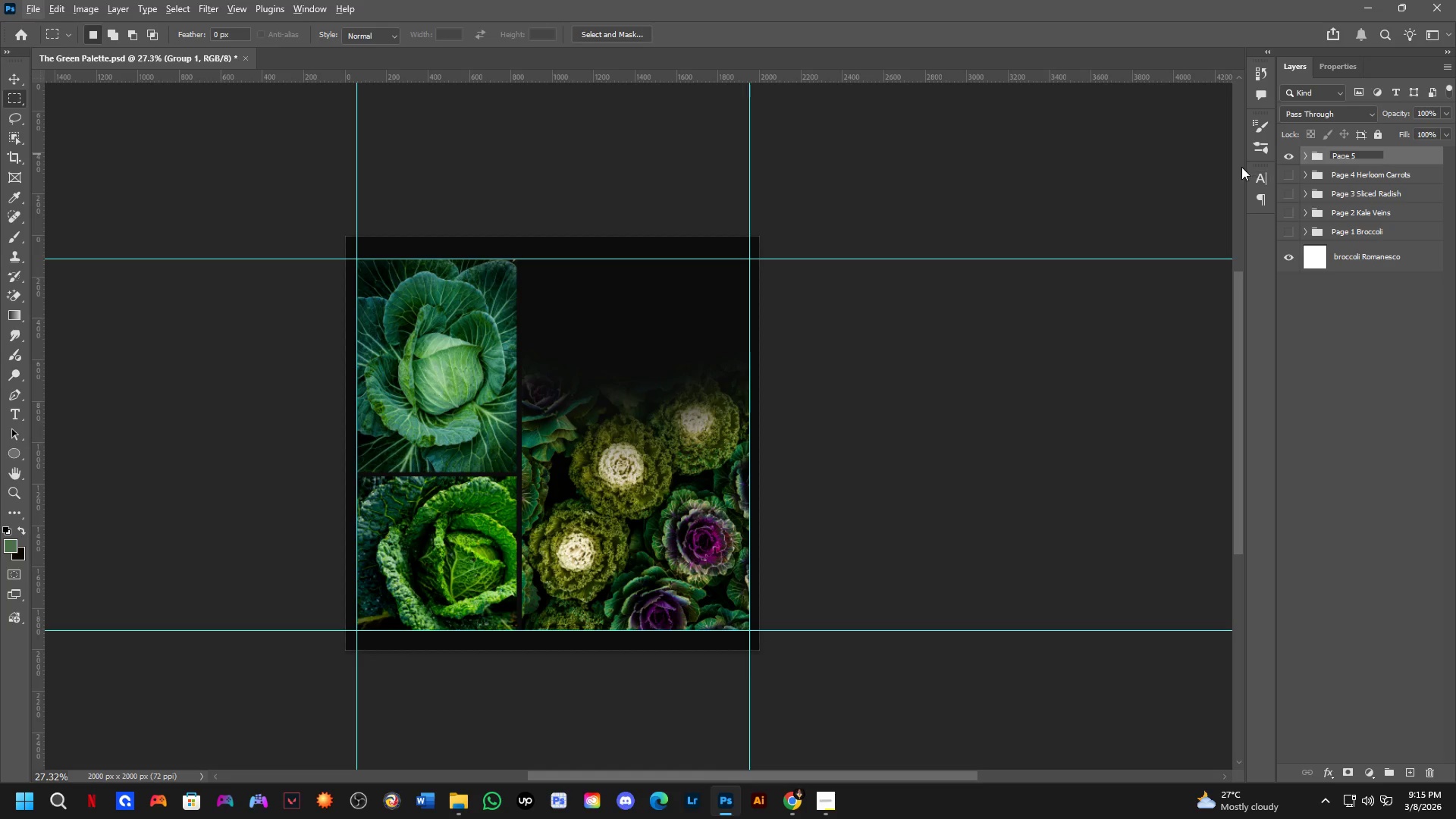 
type(Cabbage)
 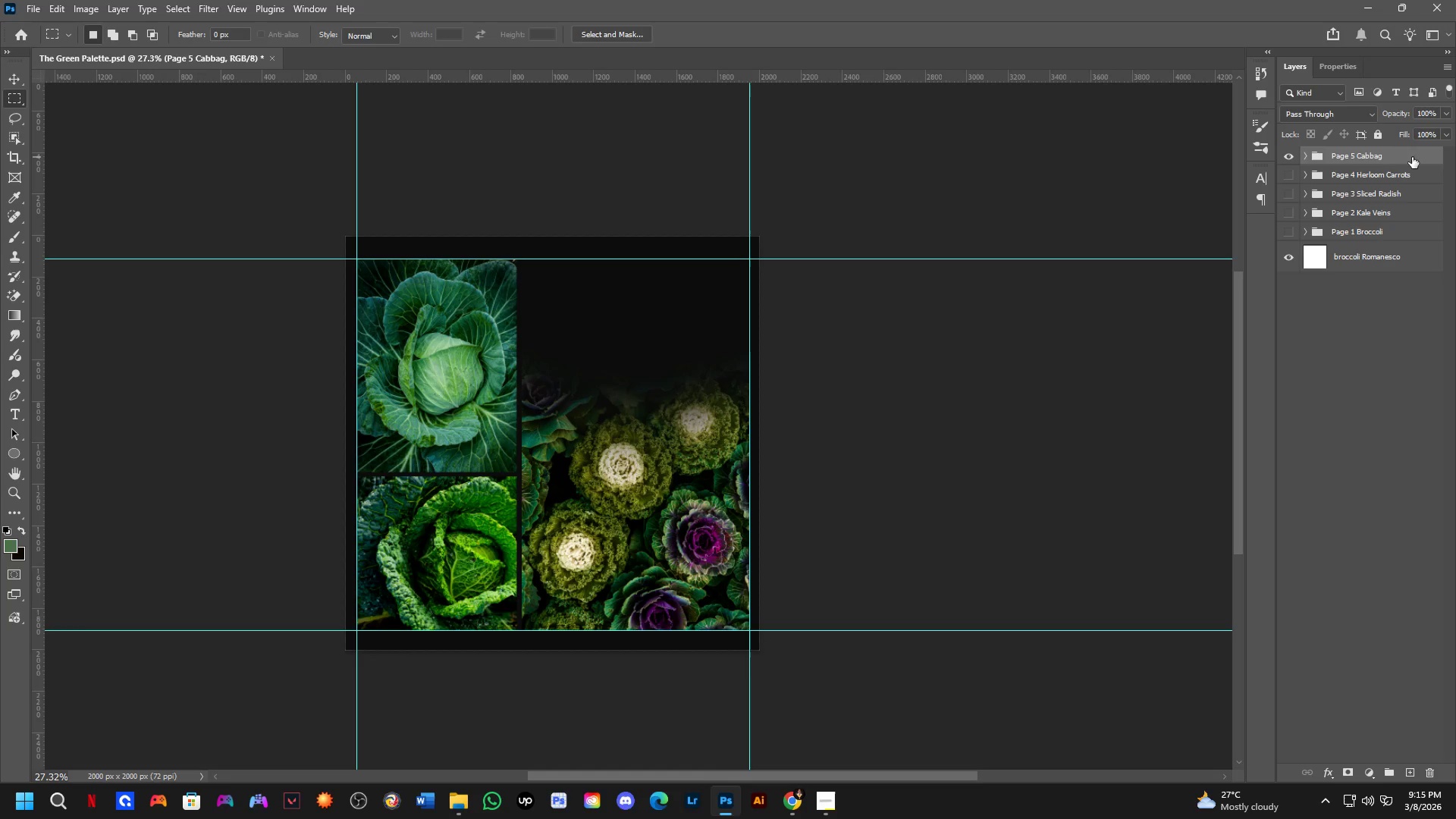 
double_click([1381, 149])
 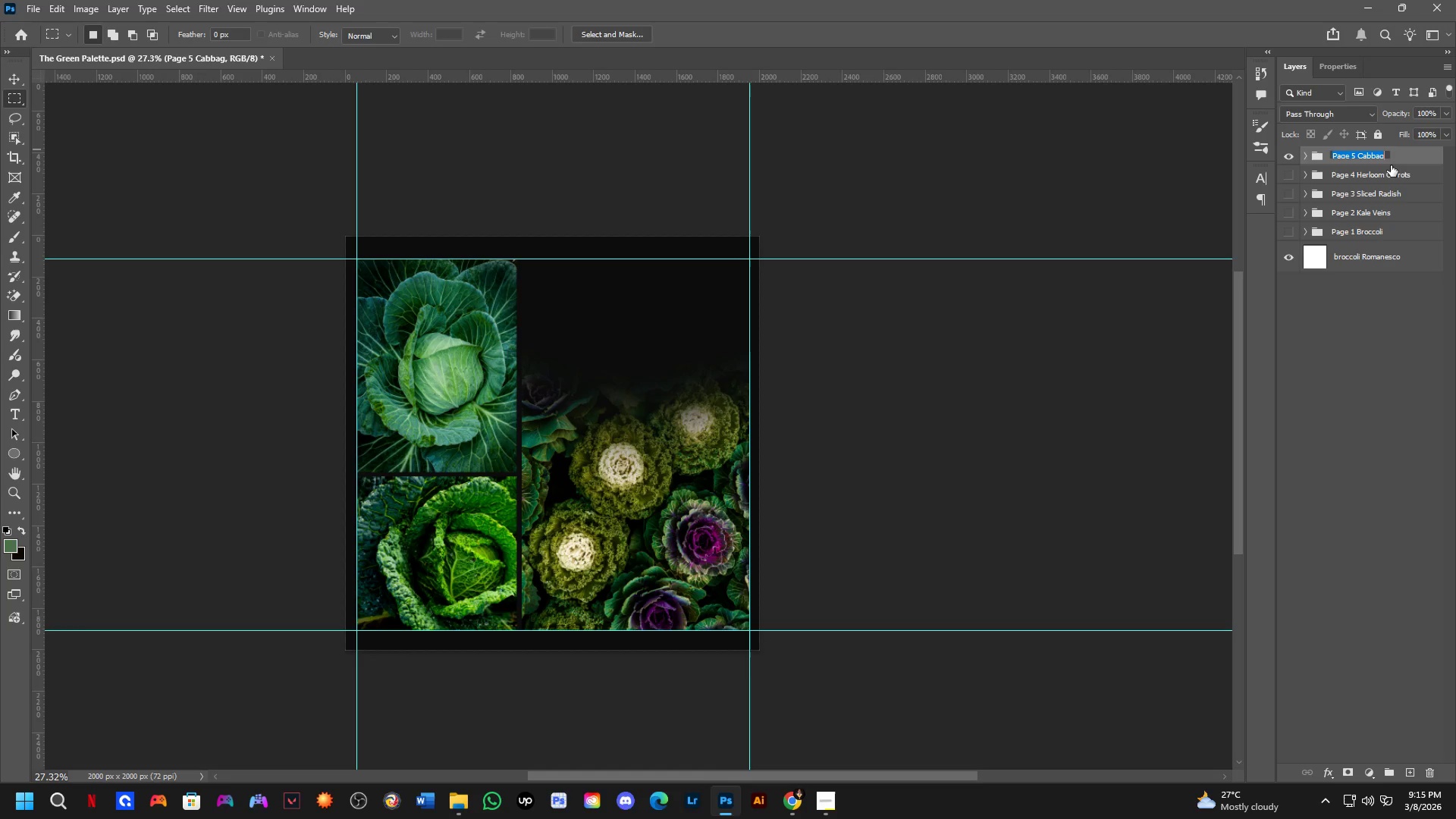 
key(ArrowRight)
 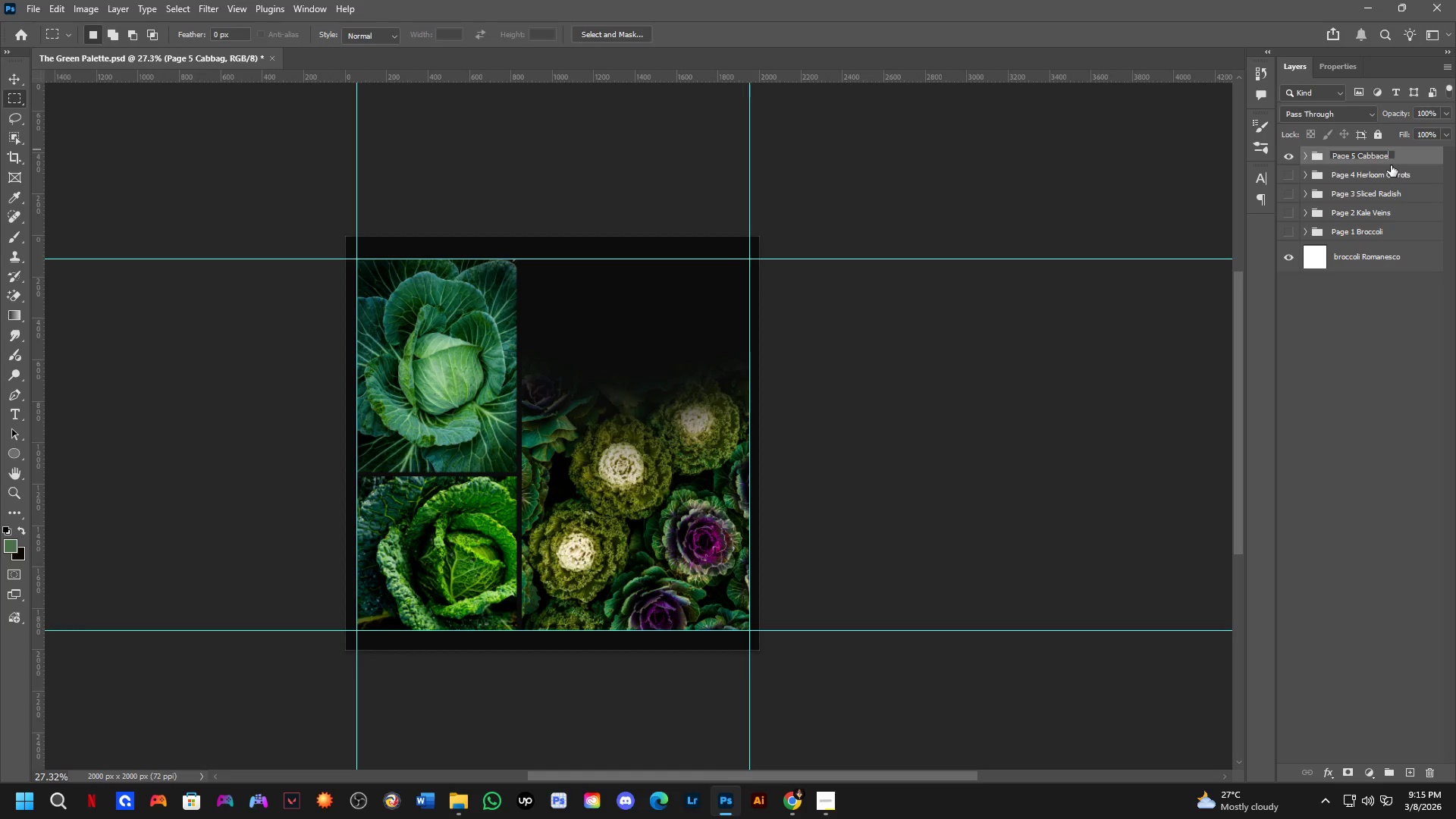 
key(E)
 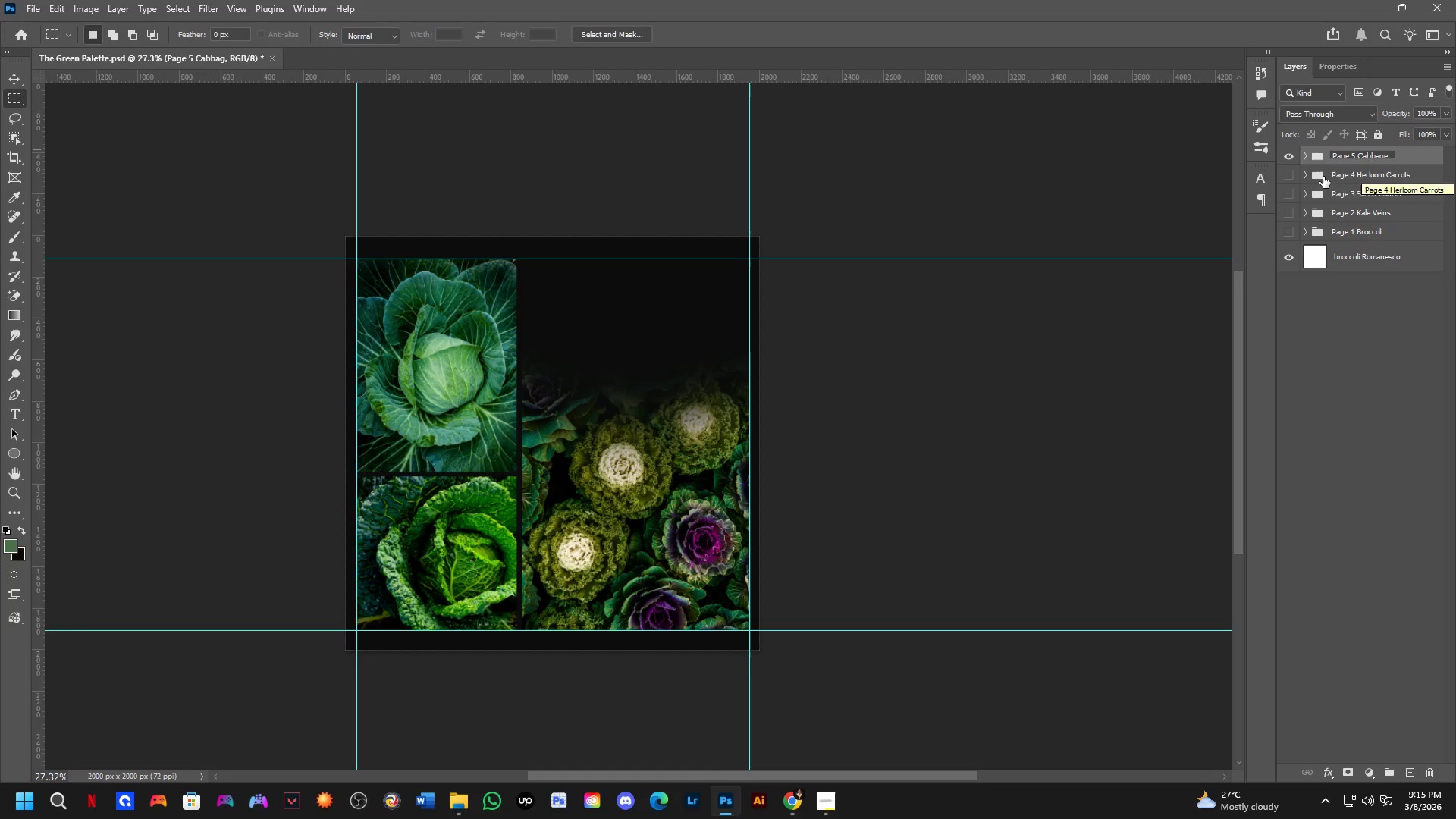 
scroll: coordinate [510, 390], scroll_direction: up, amount: 8.0
 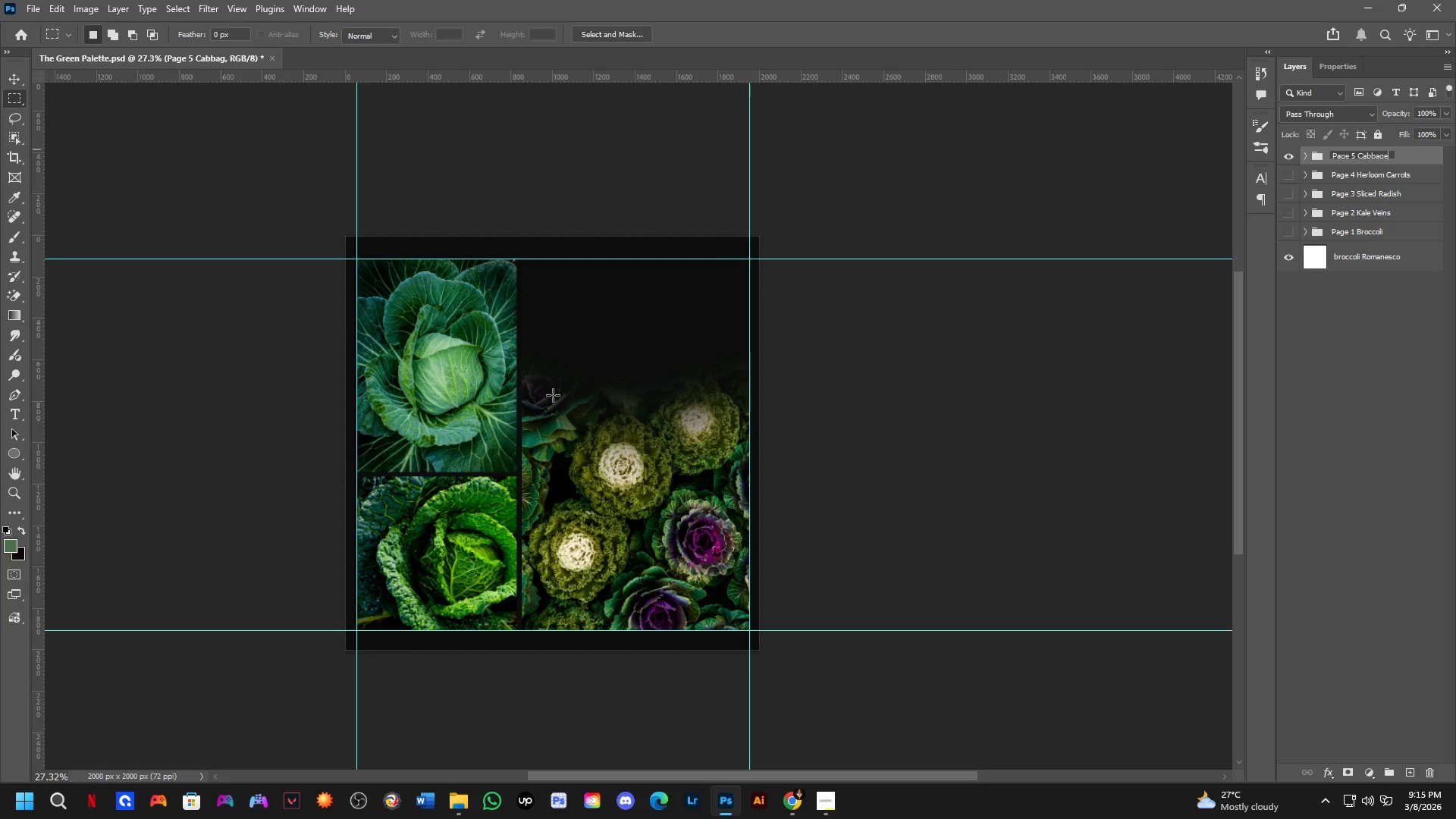 
hold_key(key=Space, duration=0.41)
 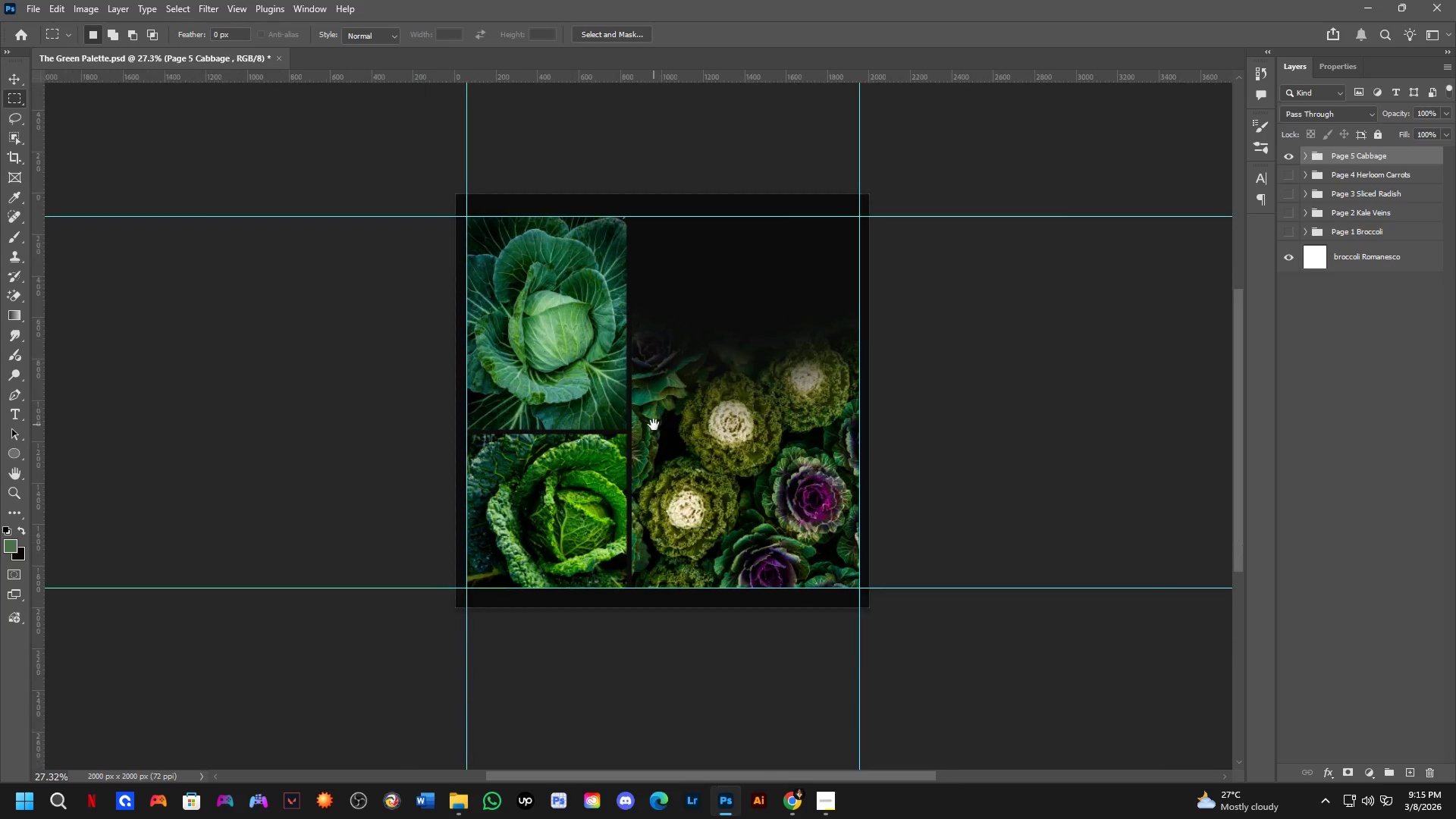 
left_click_drag(start_coordinate=[559, 401], to_coordinate=[606, 422])
 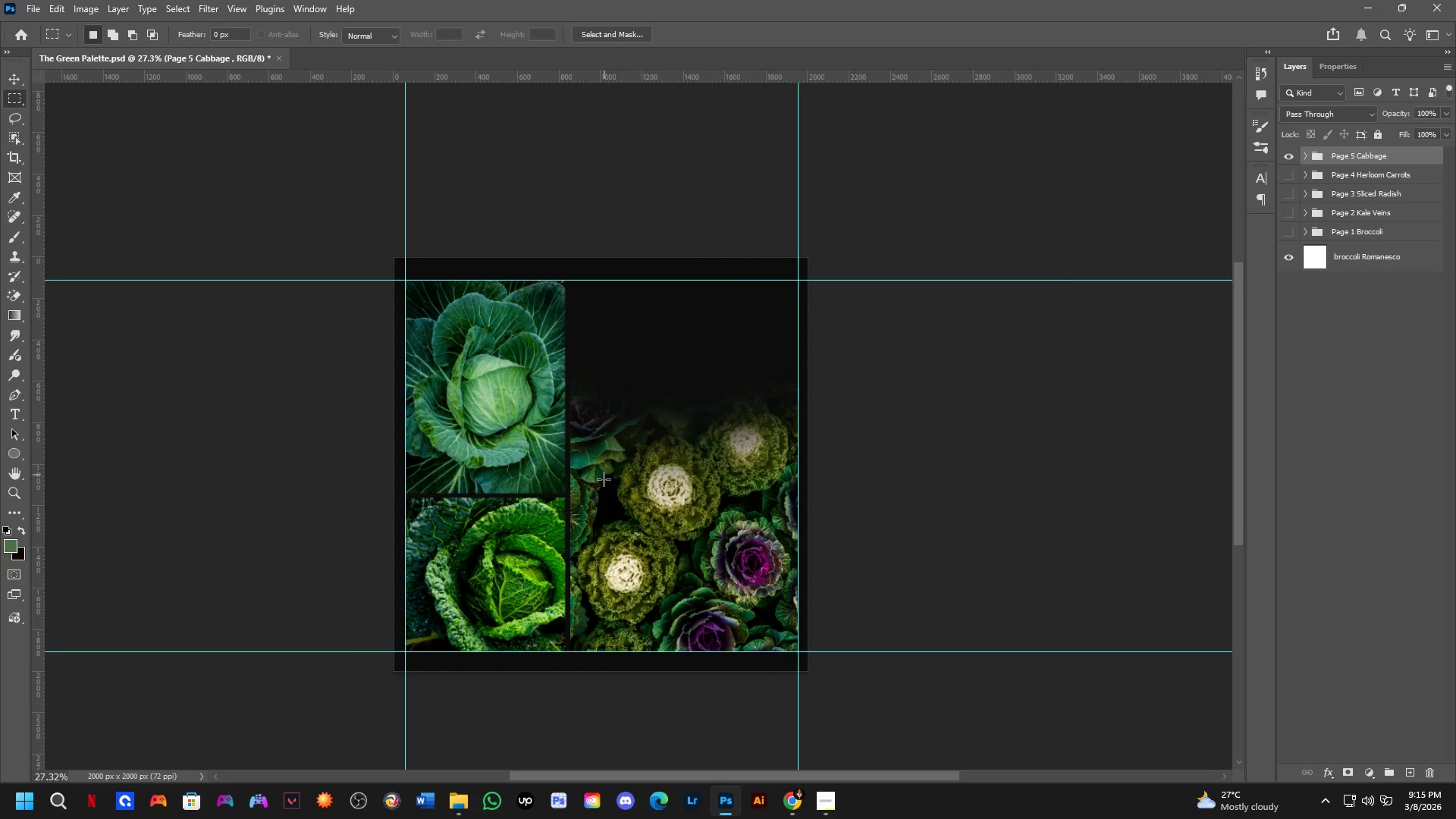 
hold_key(key=Space, duration=0.55)
 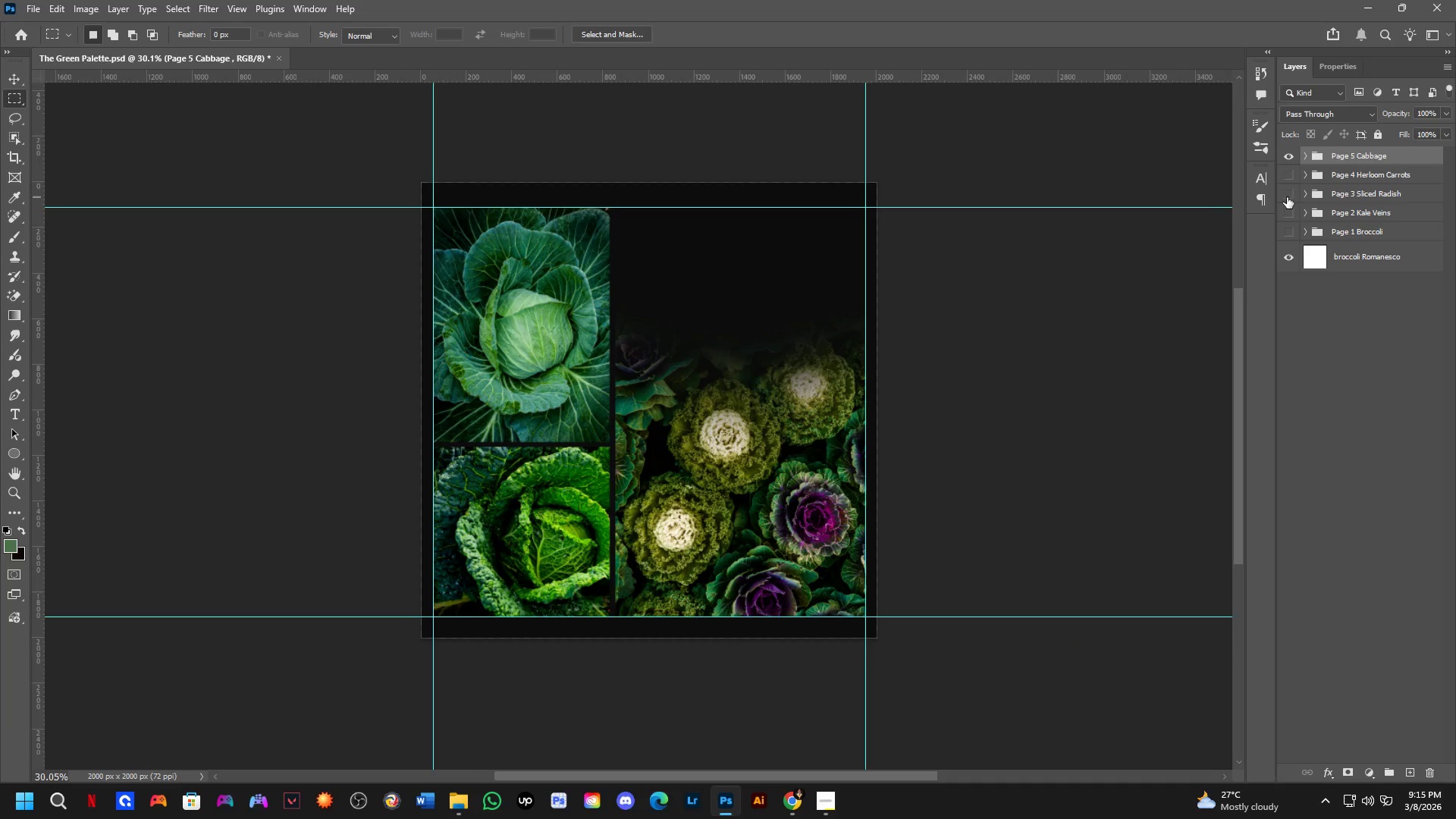 
left_click_drag(start_coordinate=[592, 488], to_coordinate=[654, 425])
 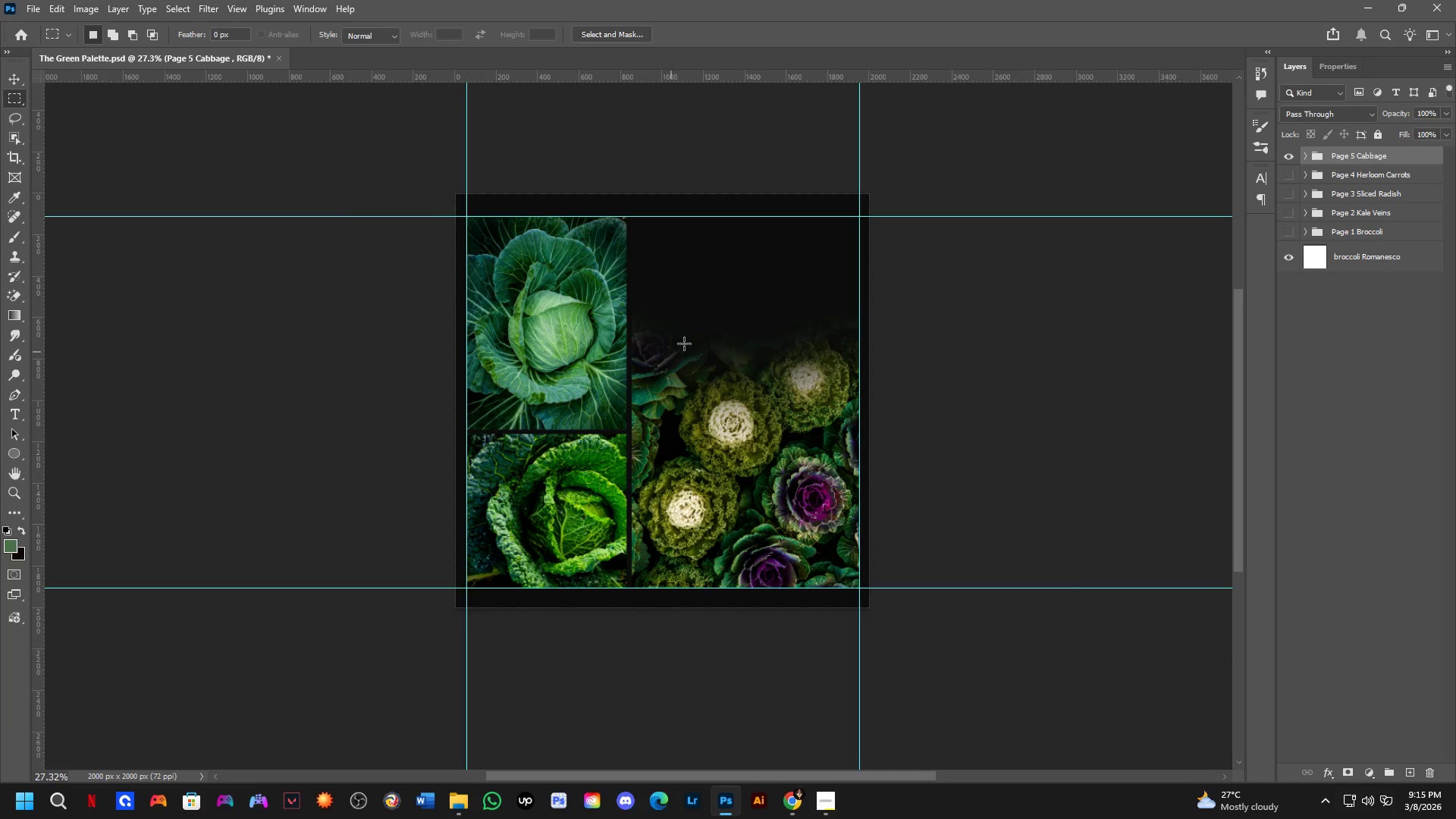 
scroll: coordinate [720, 416], scroll_direction: up, amount: 6.0
 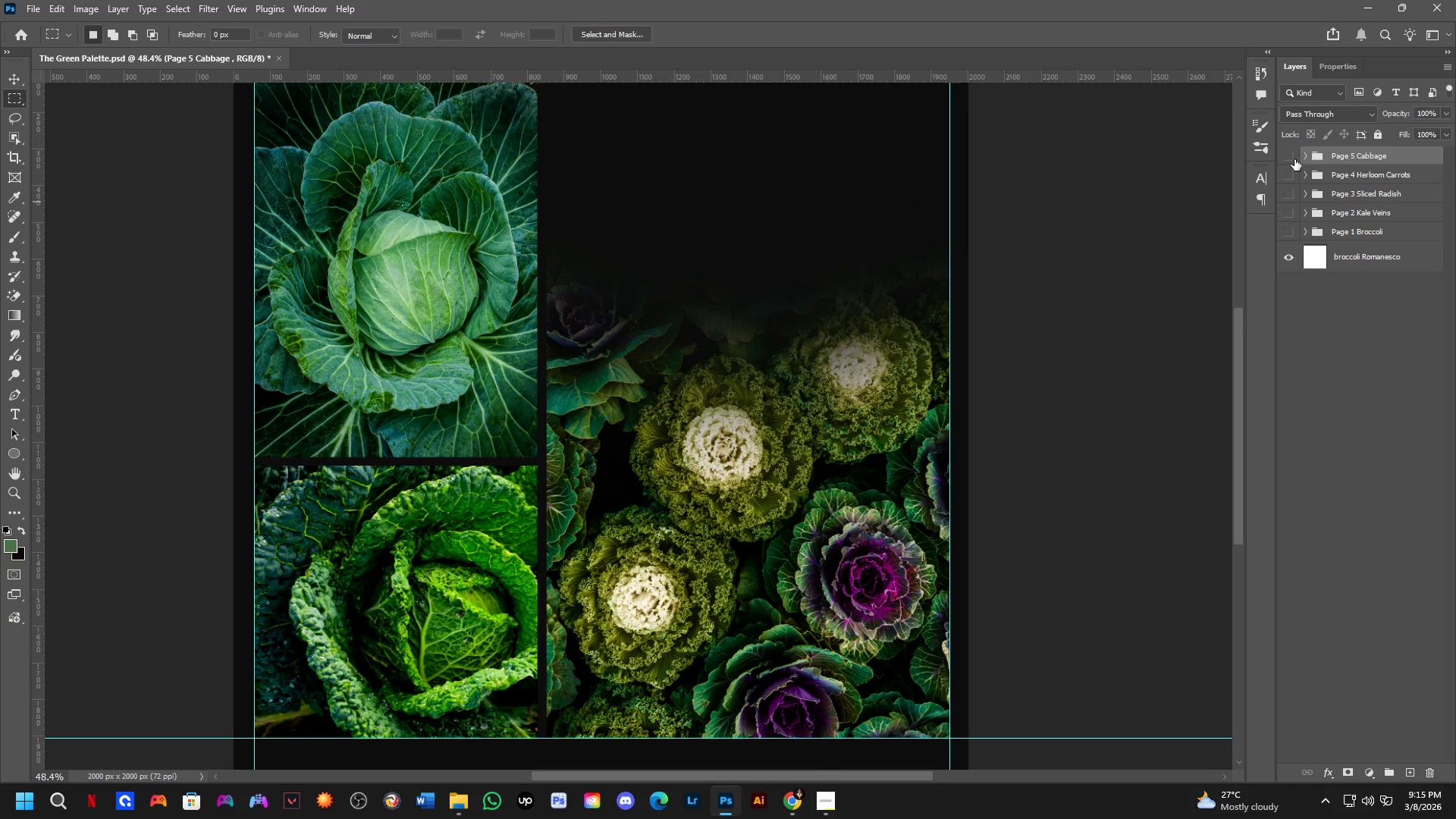 
double_click([1290, 171])
 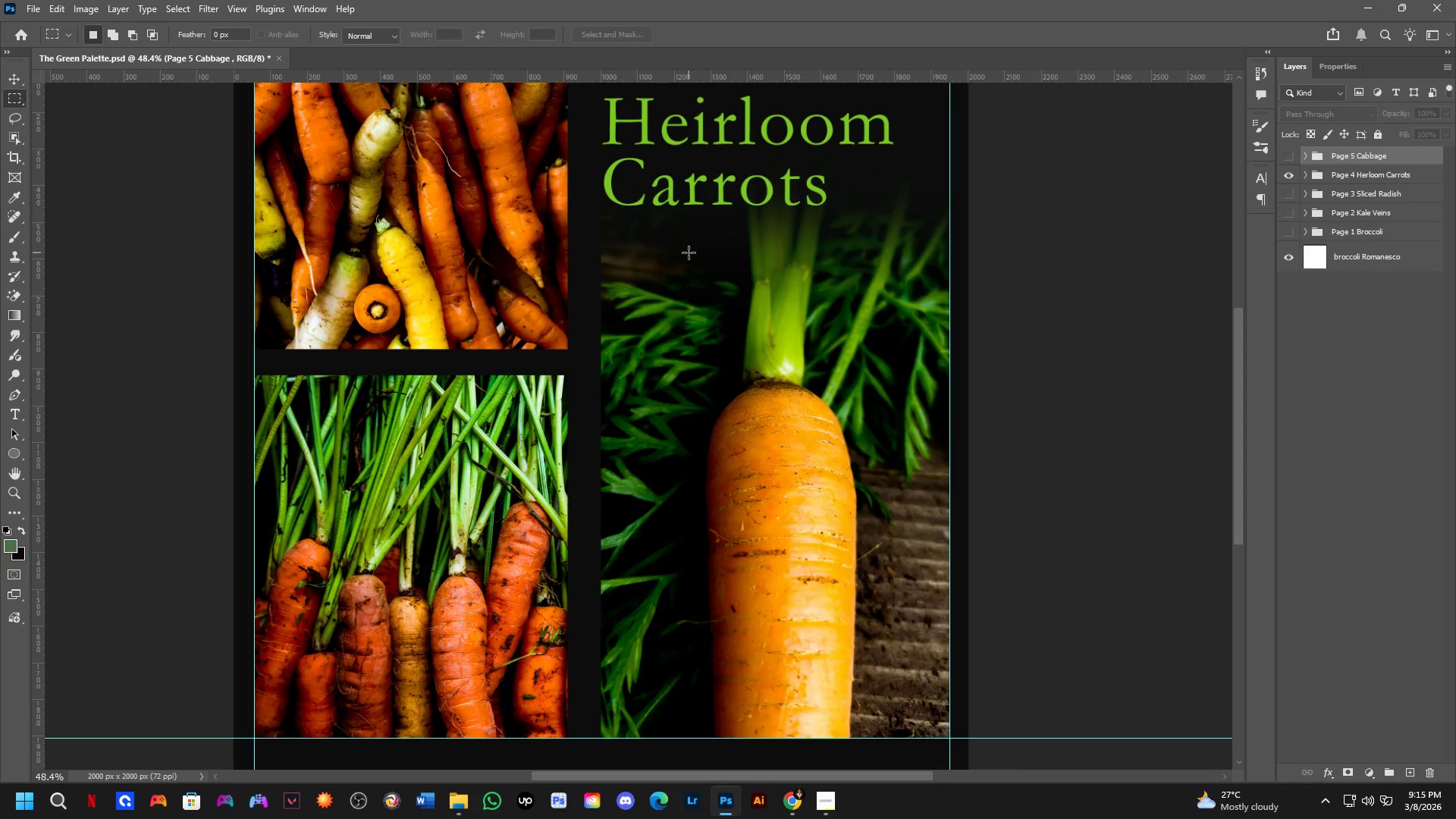 
scroll: coordinate [704, 284], scroll_direction: down, amount: 3.0
 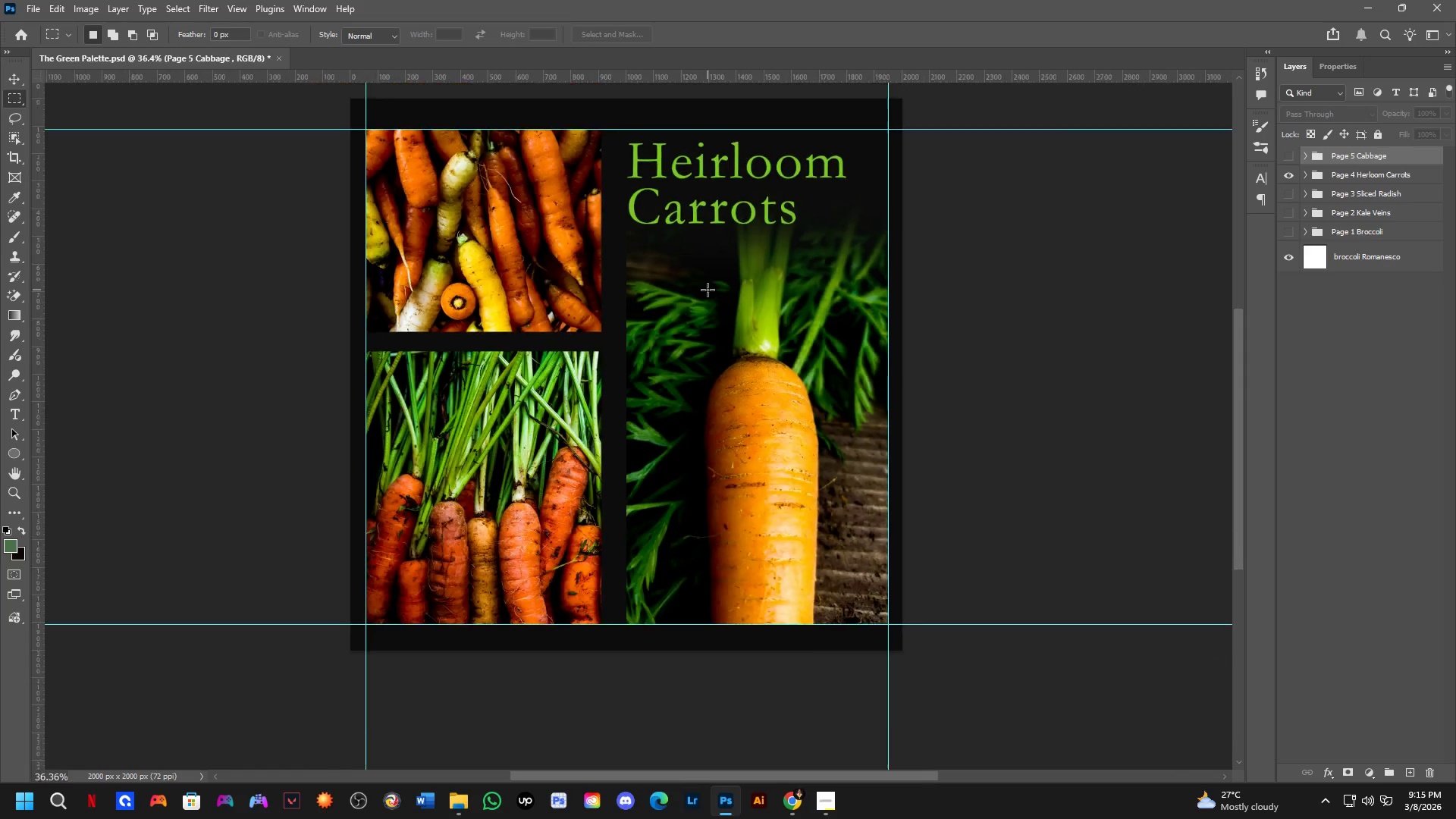 
hold_key(key=Space, duration=0.5)
 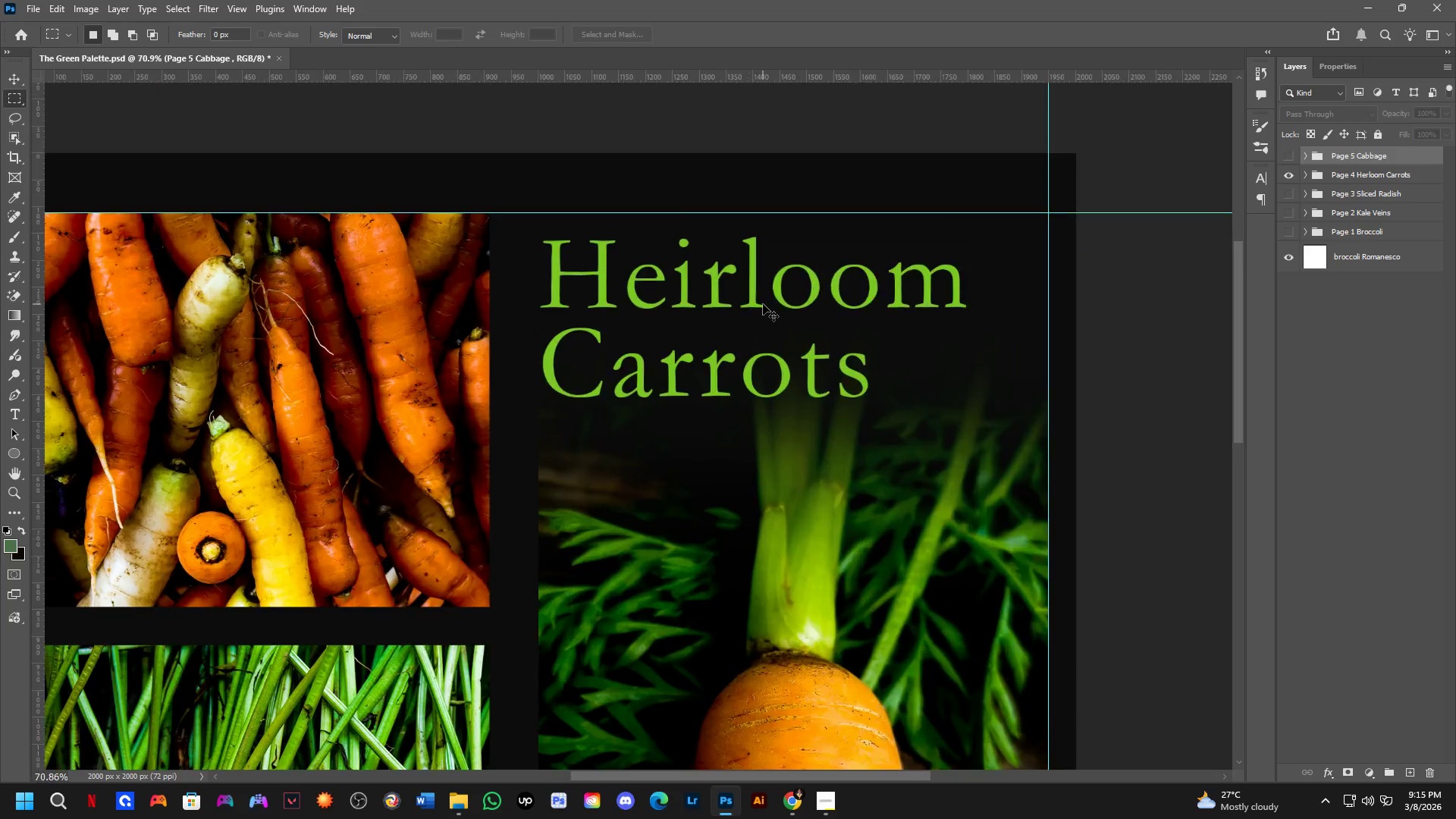 
left_click_drag(start_coordinate=[730, 265], to_coordinate=[740, 414])
 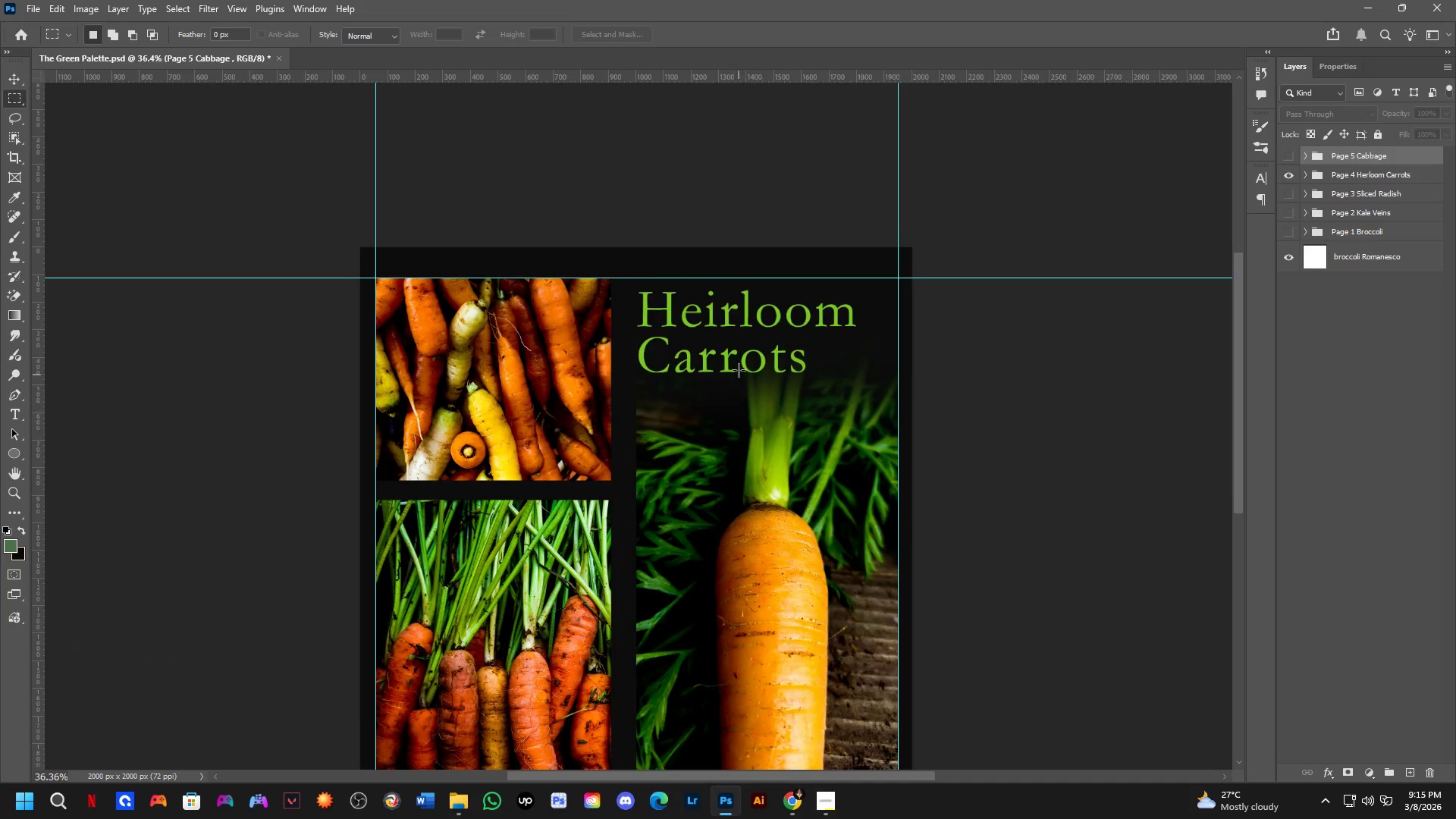 
scroll: coordinate [741, 328], scroll_direction: up, amount: 7.0
 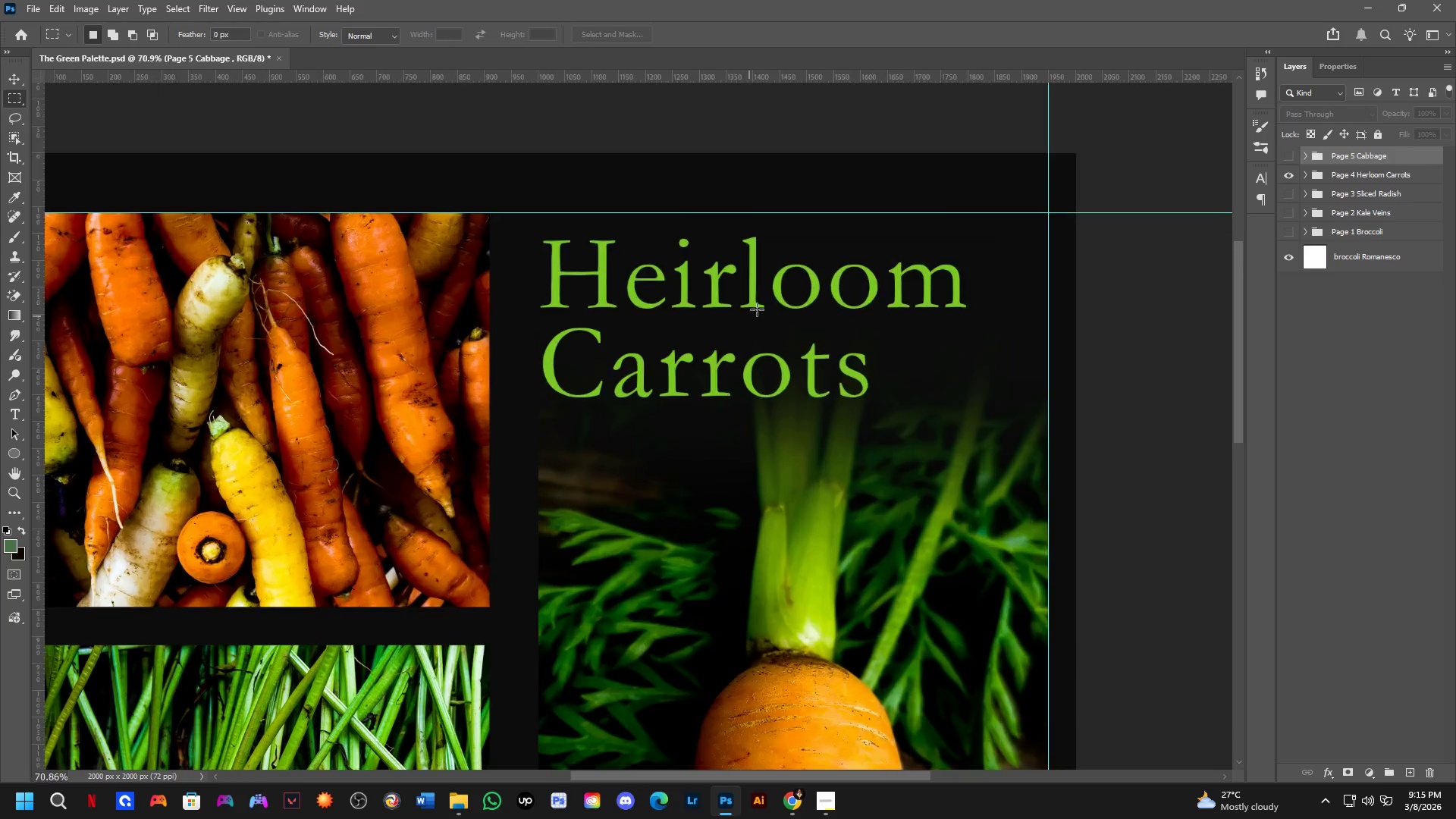 
hold_key(key=ControlLeft, duration=0.83)
left_click([758, 296])
 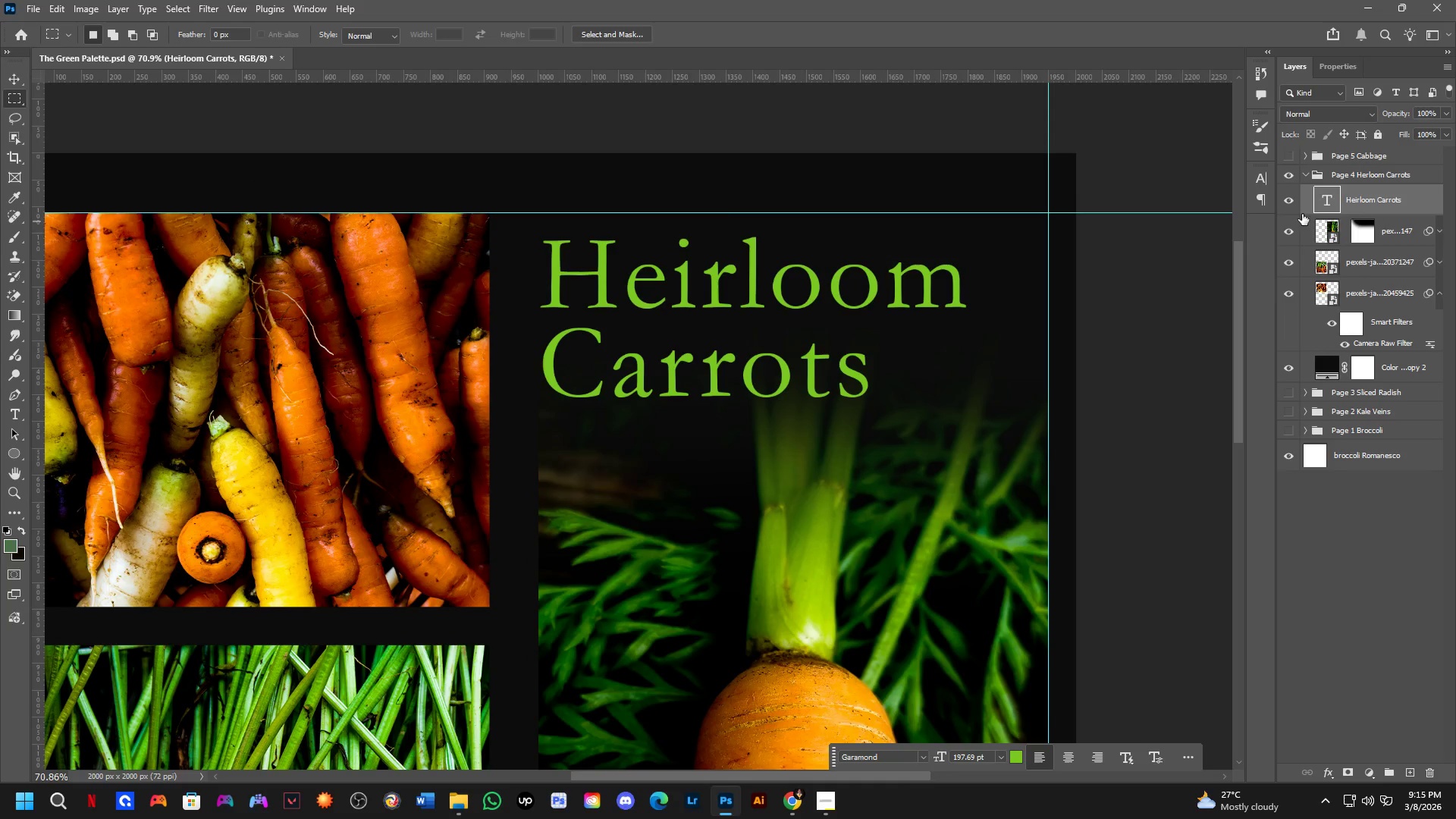 
hold_key(key=AltLeft, duration=0.84)
hold_key(key=ControlLeft, duration=0.77)
hold_key(key=ShiftLeft, duration=0.72)
left_click_drag(start_coordinate=[1384, 194], to_coordinate=[1388, 155])
 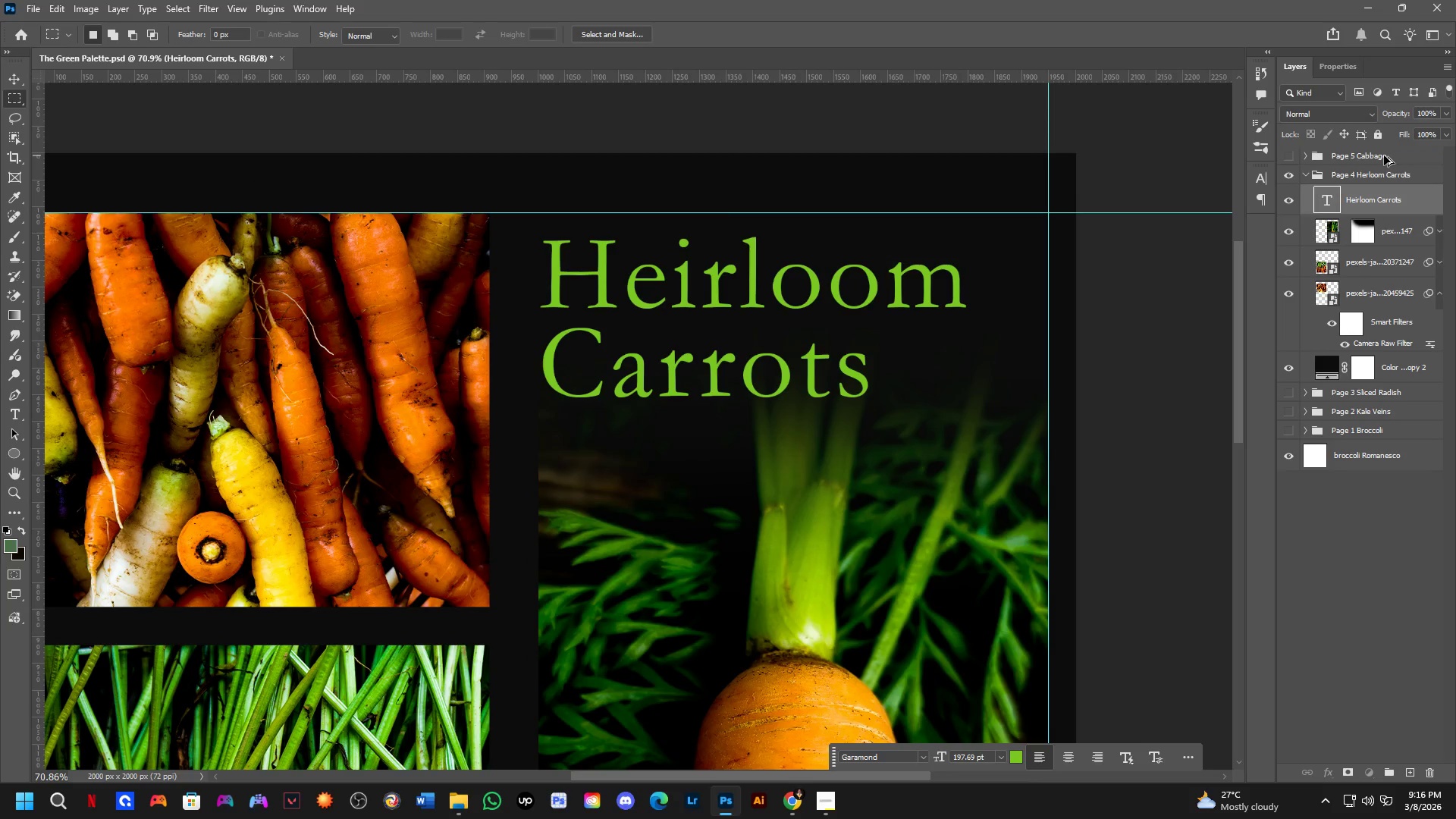 
hold_key(key=ShiftLeft, duration=10.2)
left_click([1308, 178])
 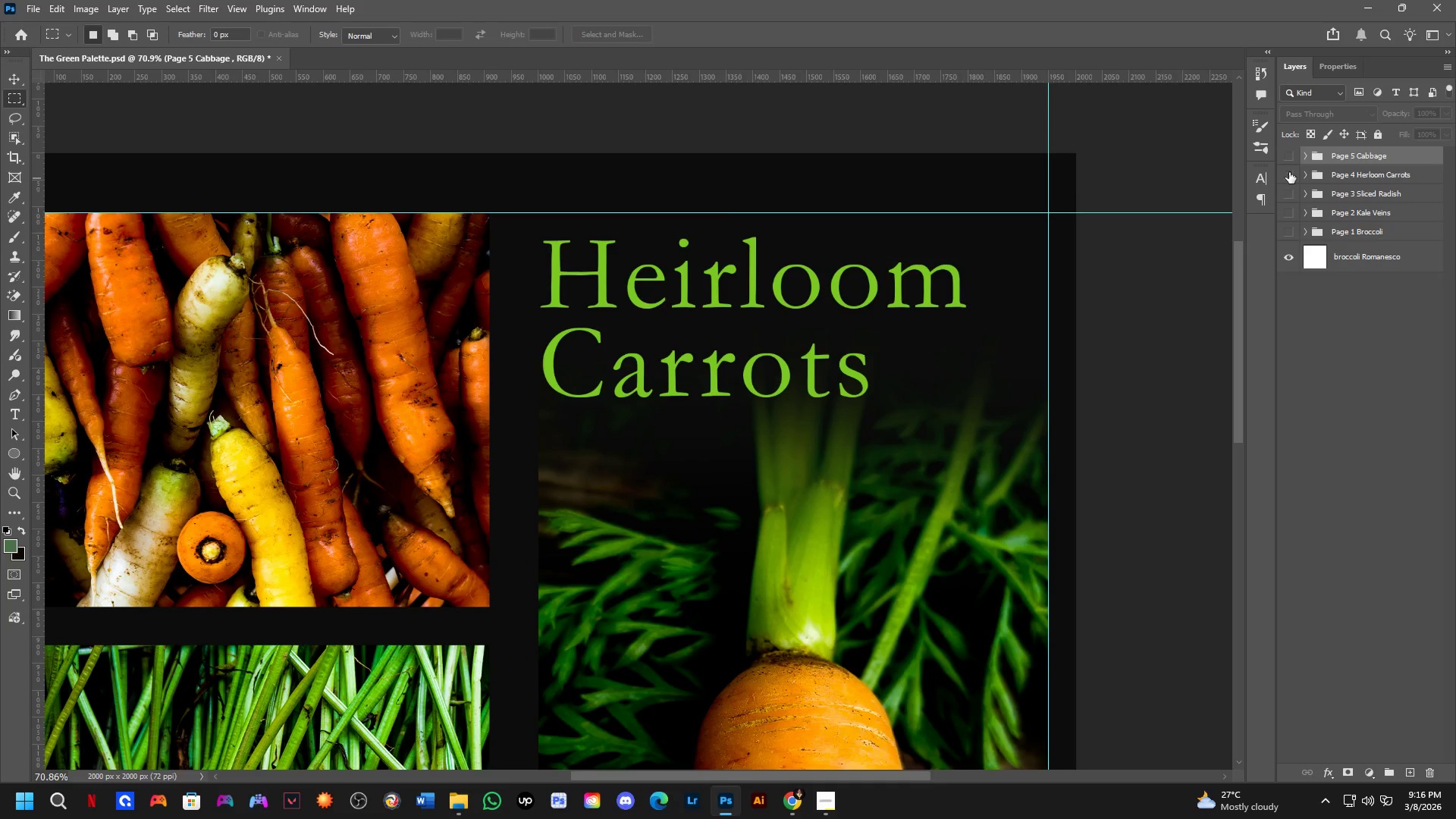 
double_click([1286, 156])
 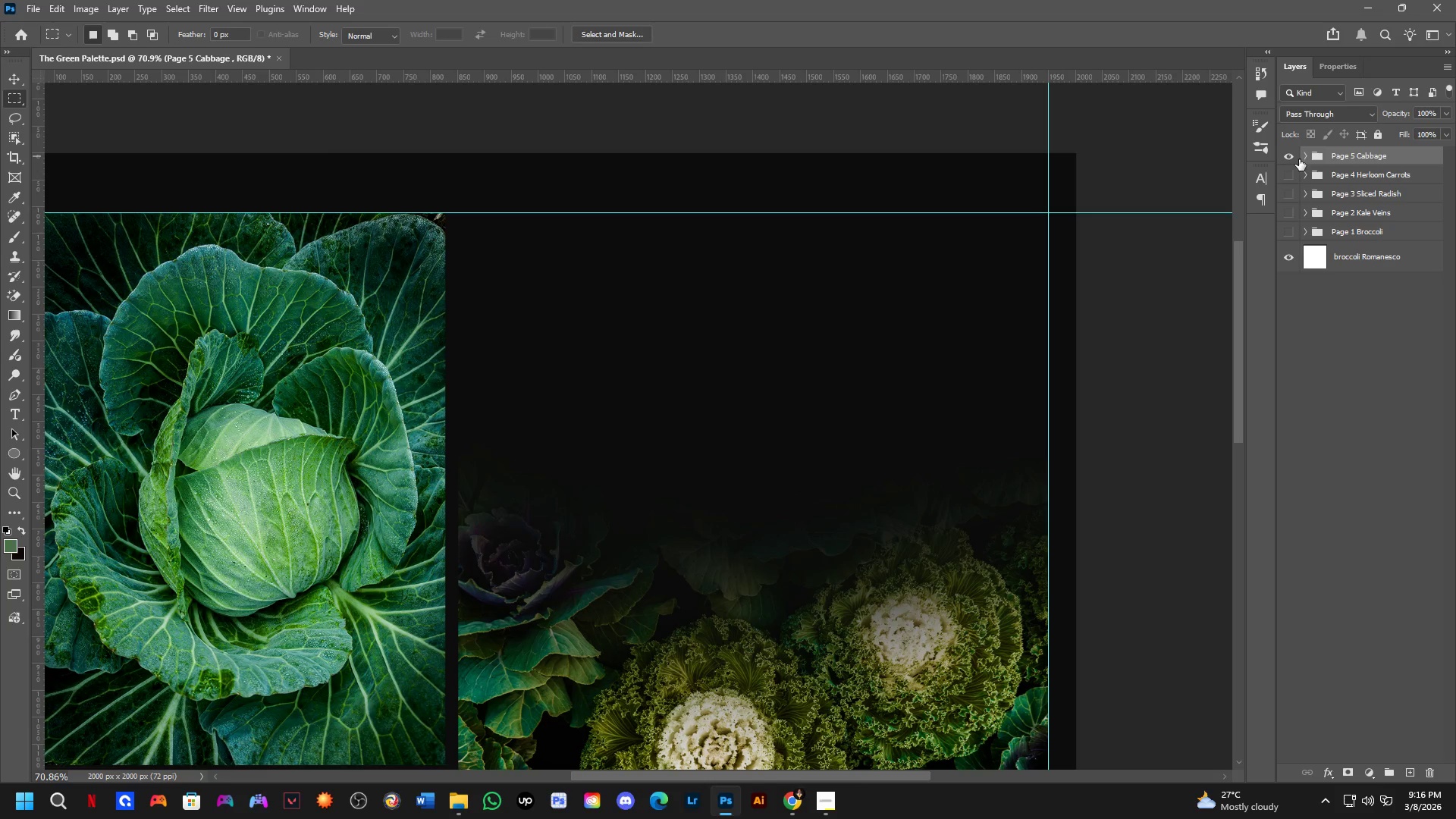 
left_click([1288, 177])
 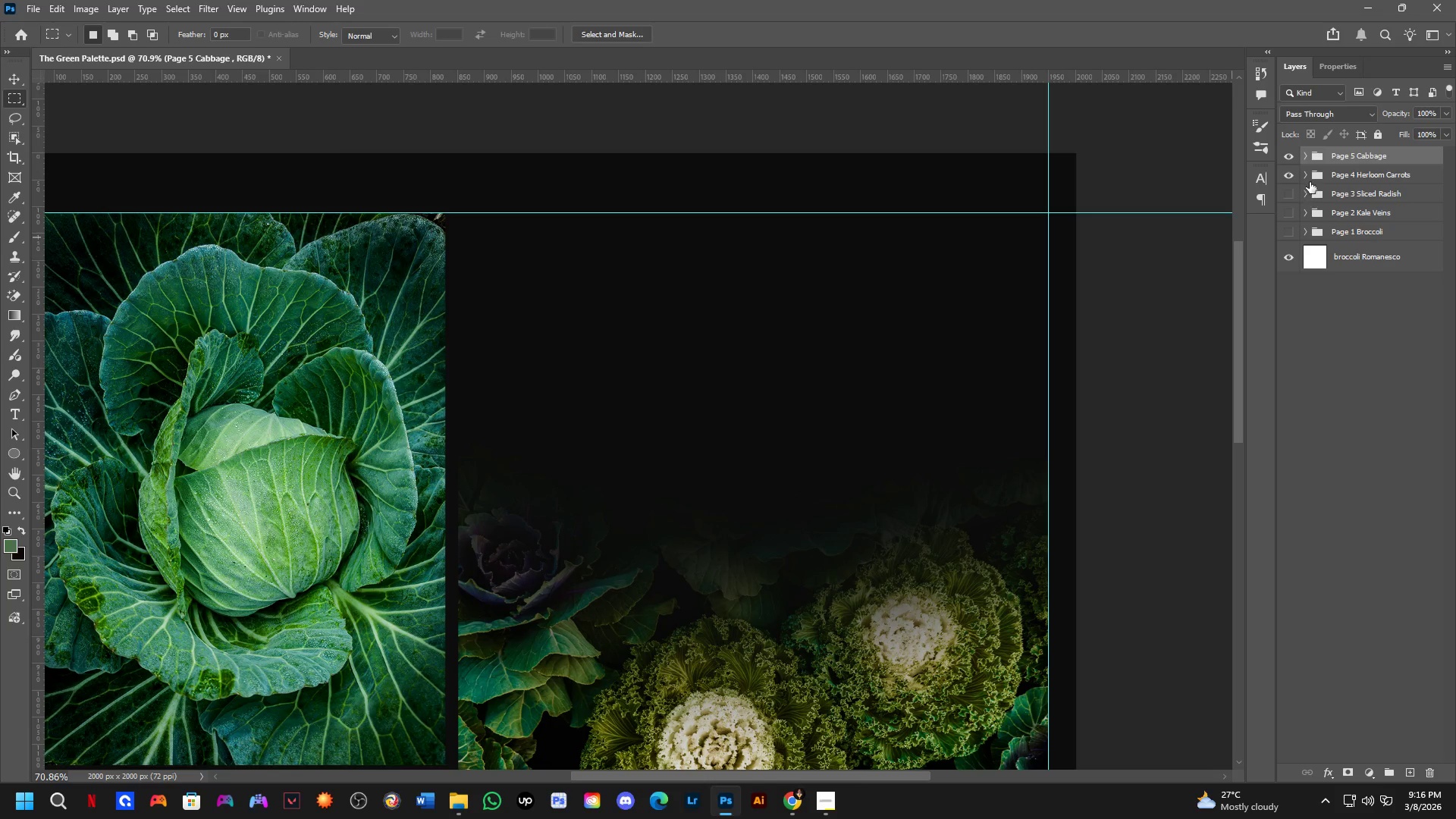 
left_click([1292, 155])
 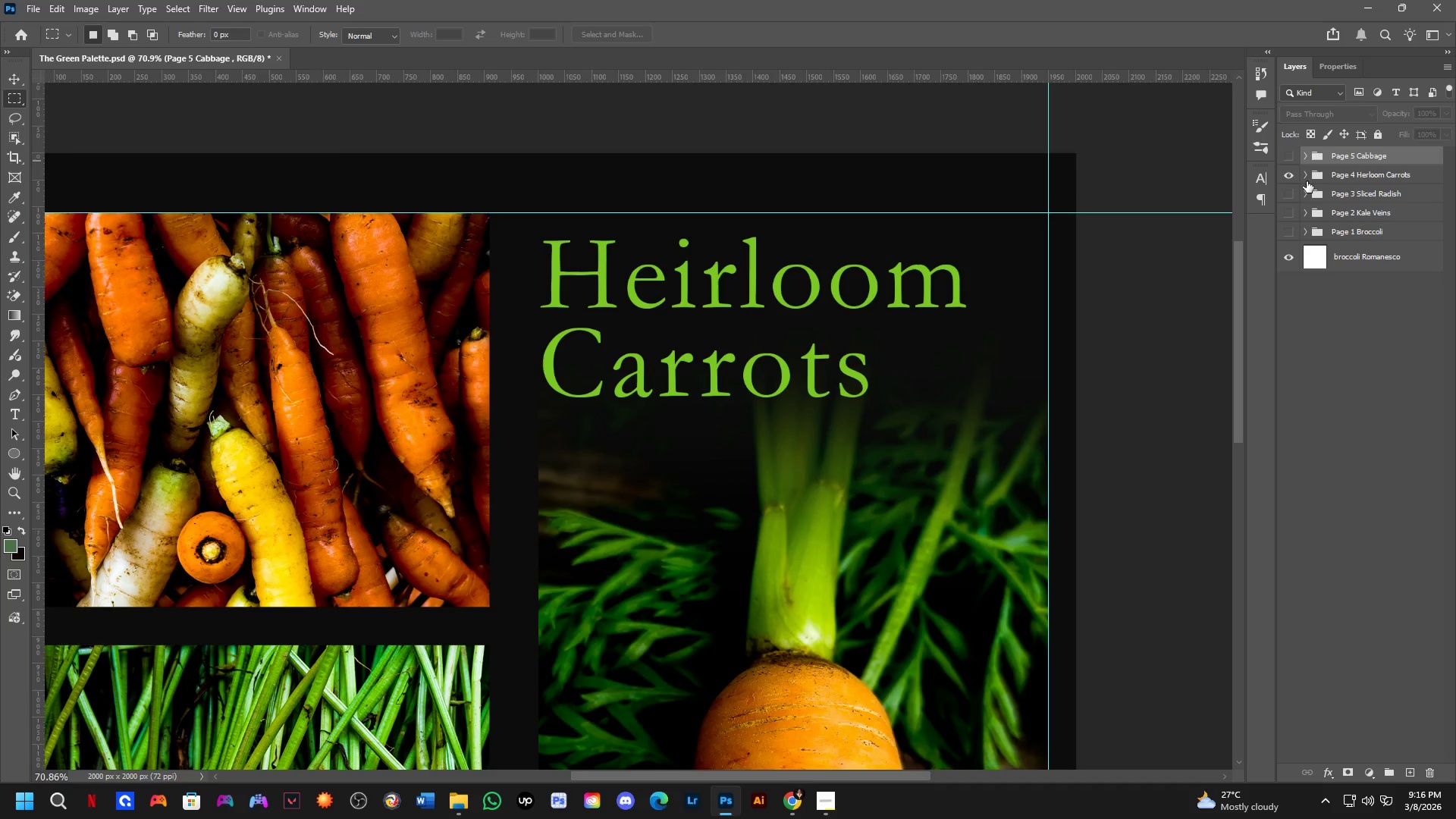 
left_click([1307, 174])
 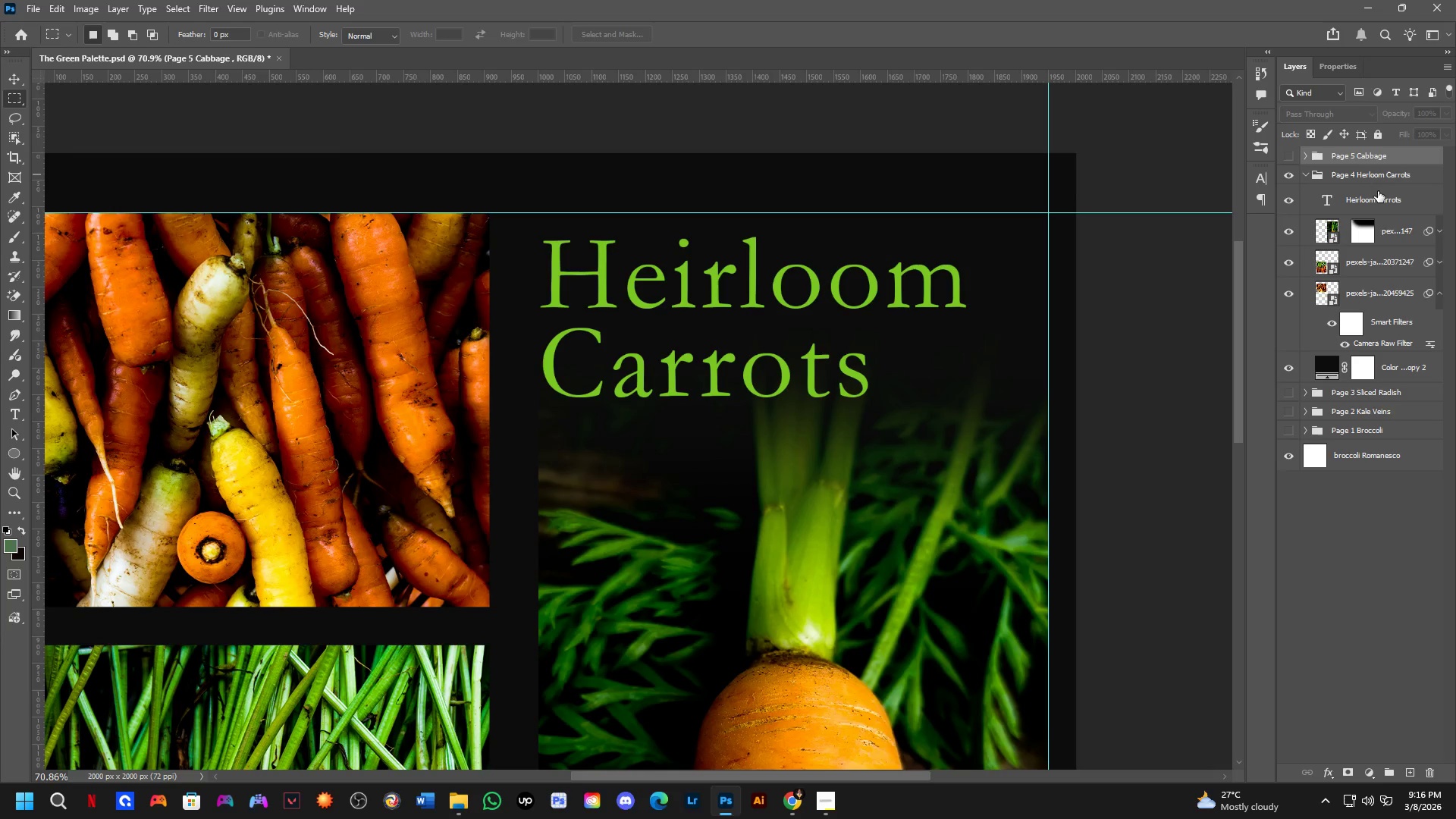 
left_click([1388, 195])
 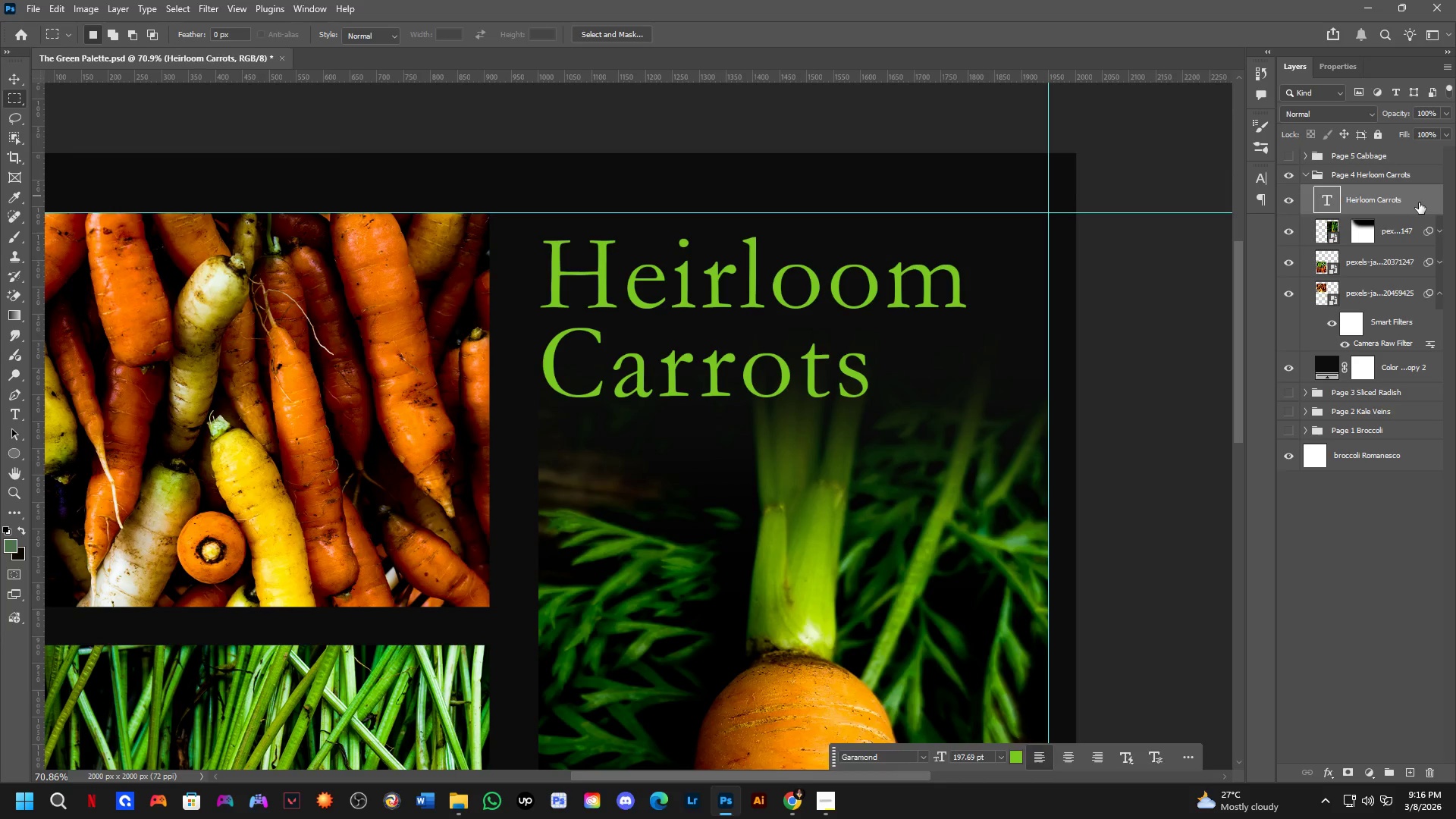 
hold_key(key=ControlLeft, duration=0.33)
hold_key(key=AltLeft, duration=0.38)
left_click_drag(start_coordinate=[1419, 202], to_coordinate=[1413, 155])
 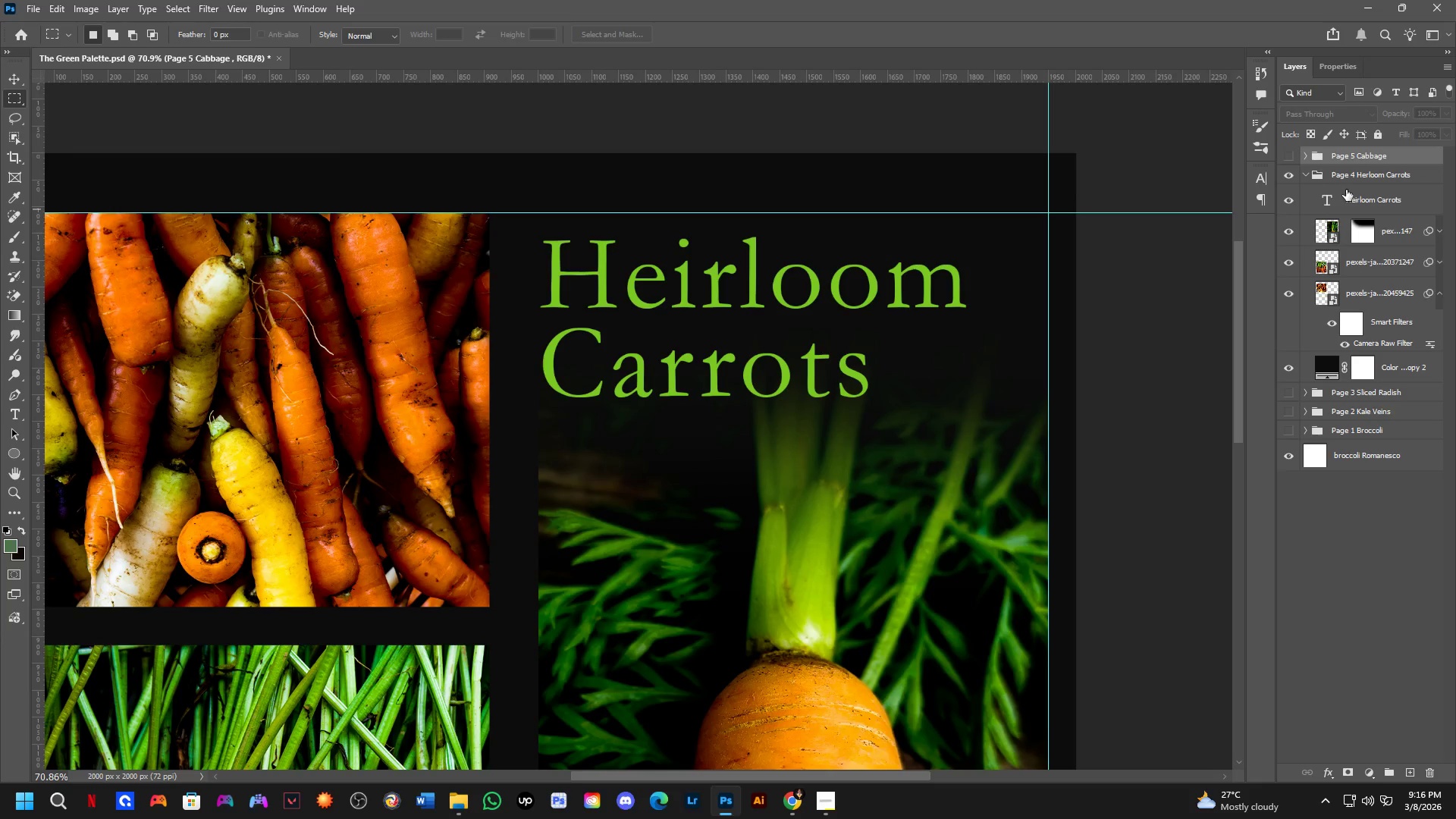 
hold_key(key=AltLeft, duration=3.61)
hold_key(key=ControlLeft, duration=3.56)
left_click_drag(start_coordinate=[1391, 196], to_coordinate=[1388, 152])
 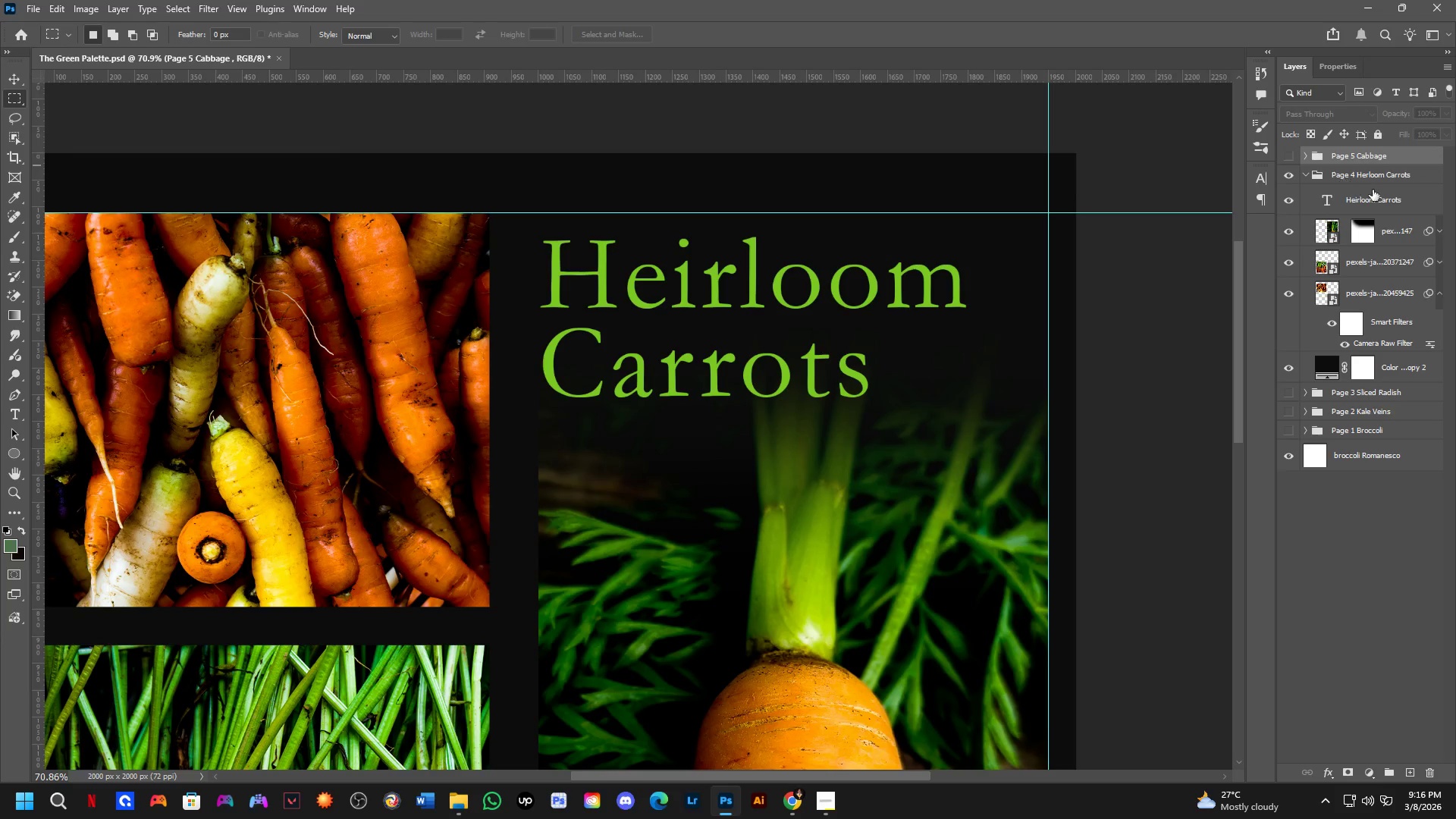 
hold_key(key=ShiftLeft, duration=1.11)
 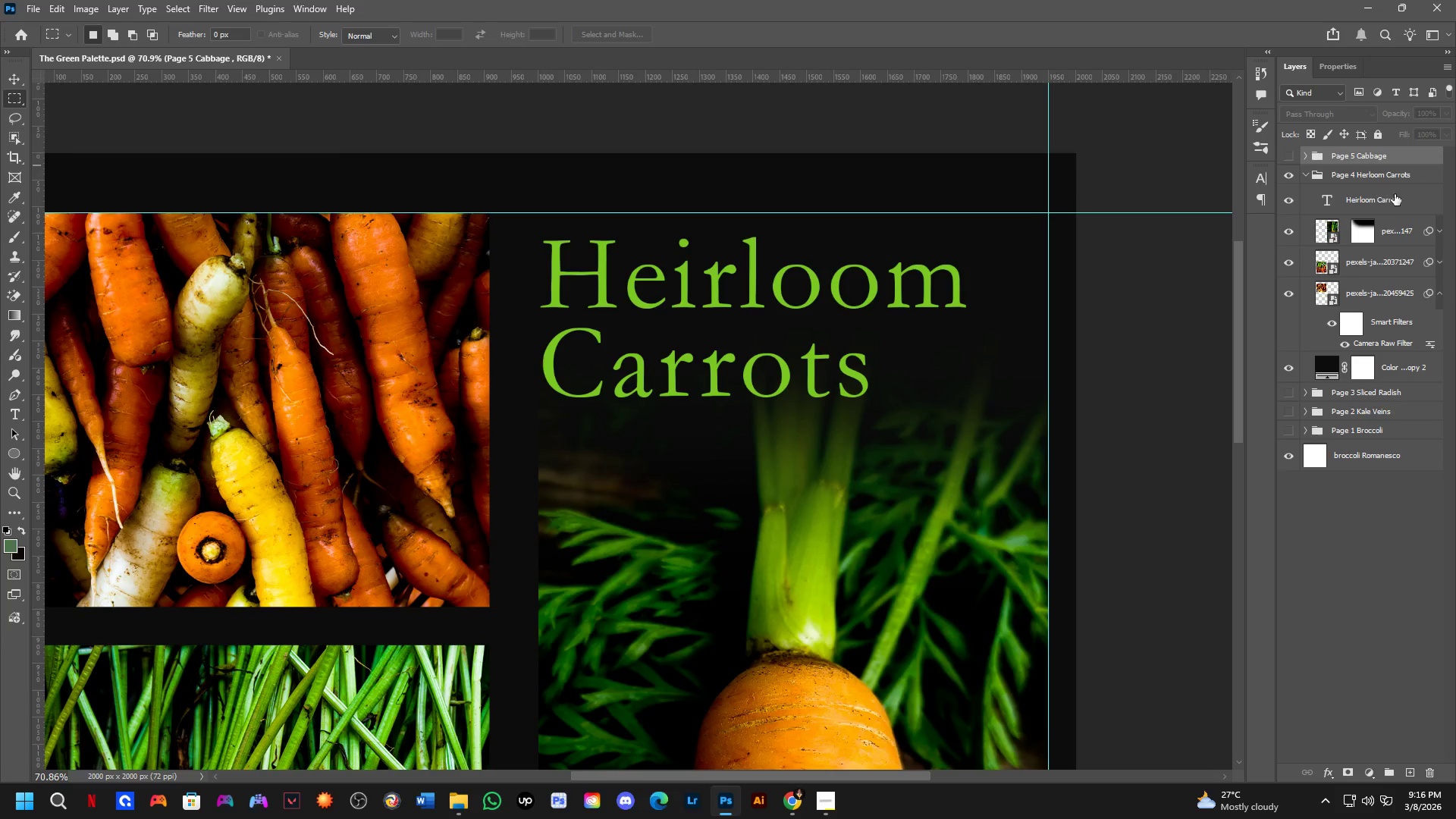 
hold_key(key=ShiftLeft, duration=1.48)
left_click_drag(start_coordinate=[1401, 201], to_coordinate=[1395, 176])
 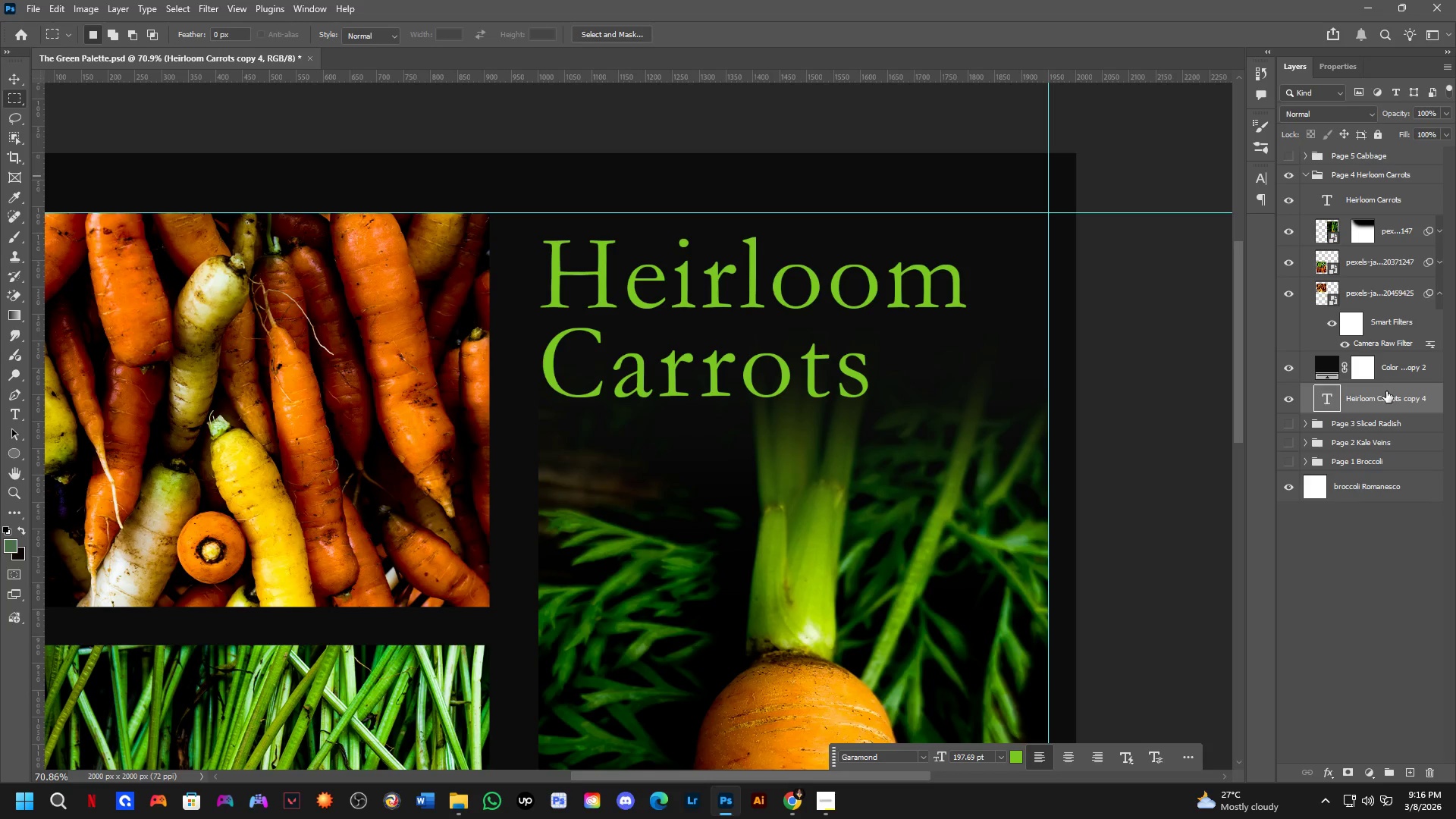 
left_click_drag(start_coordinate=[1392, 396], to_coordinate=[1381, 150])
 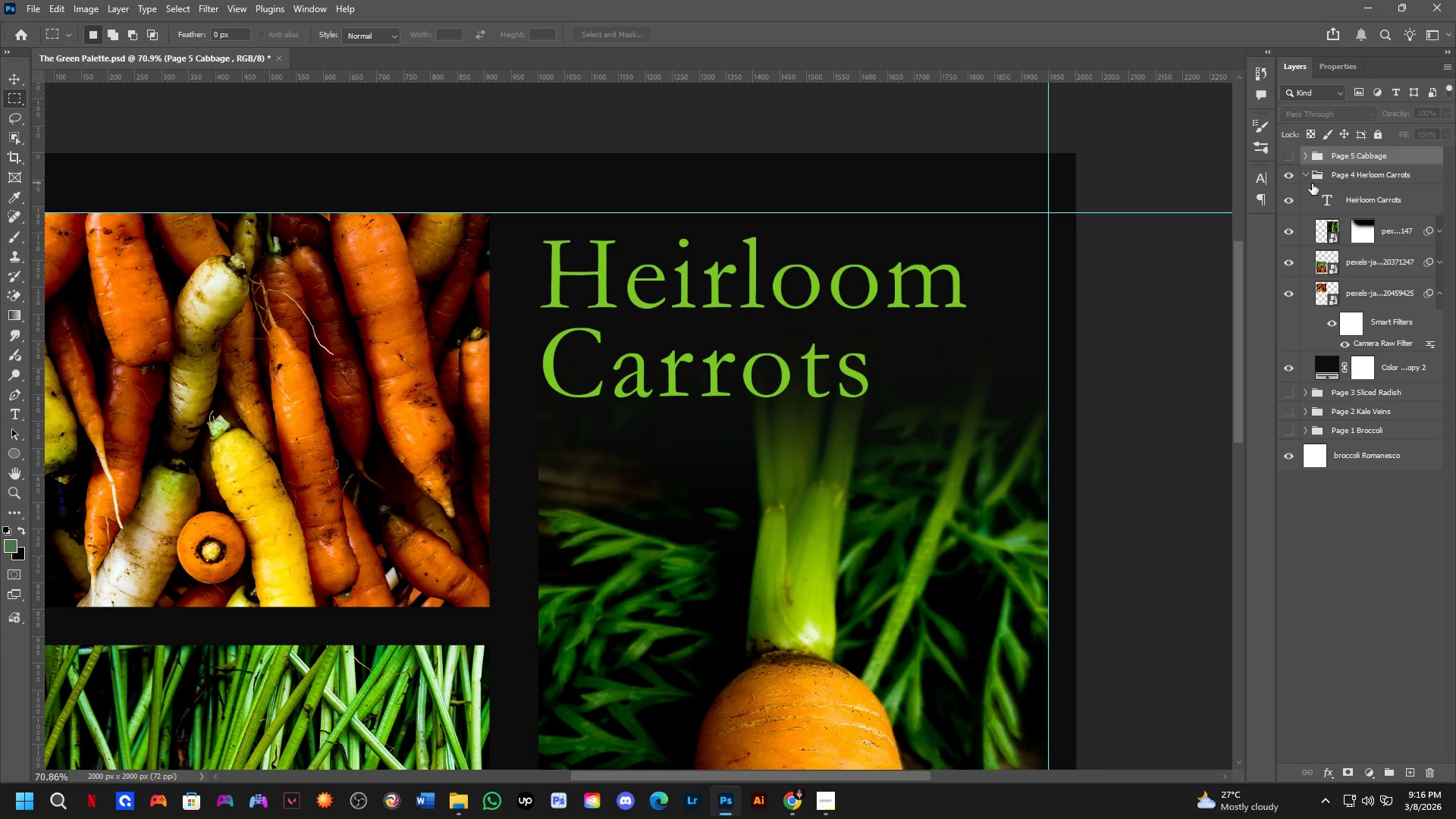 
left_click([1304, 178])
 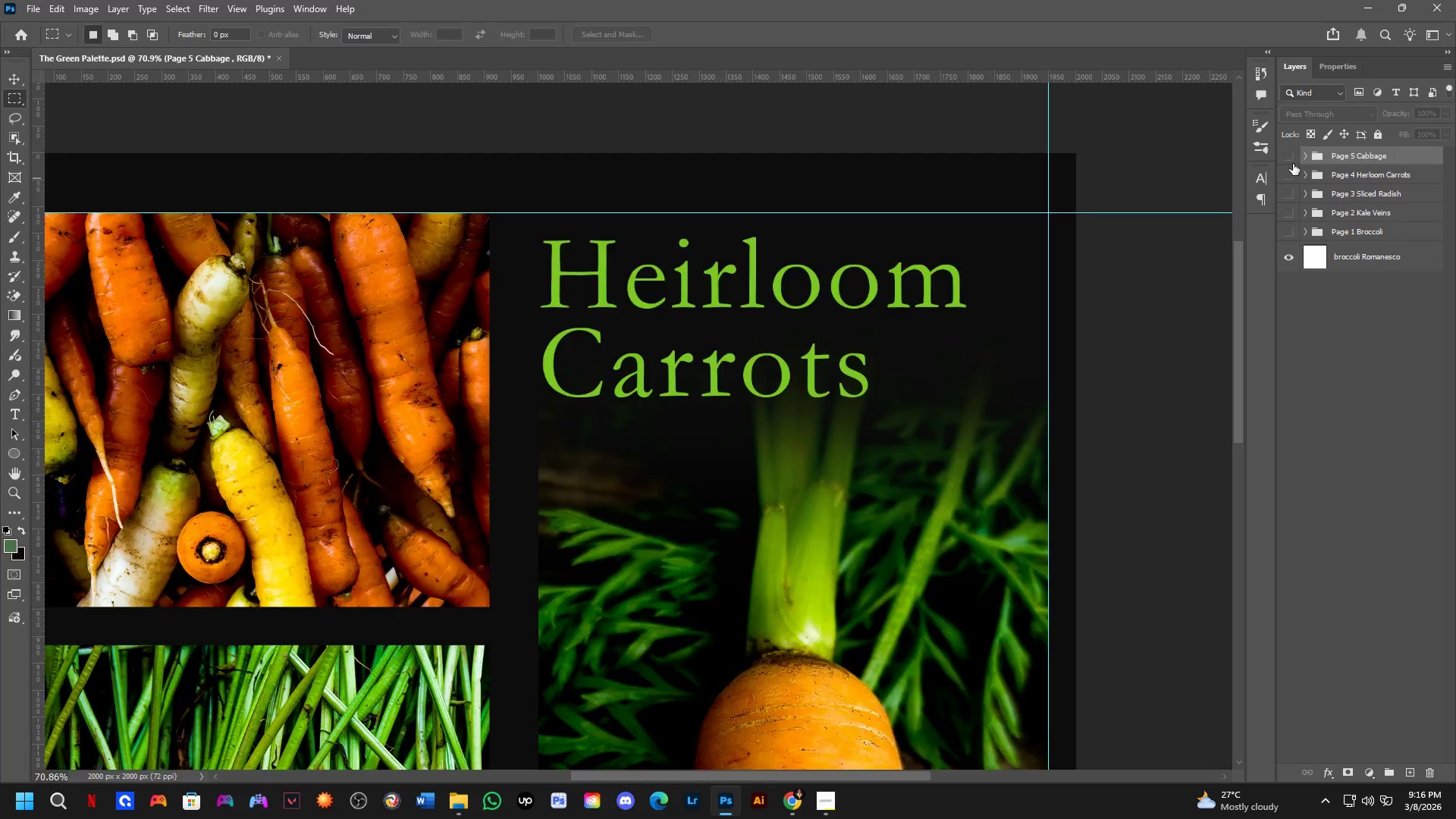 
double_click([1294, 148])
 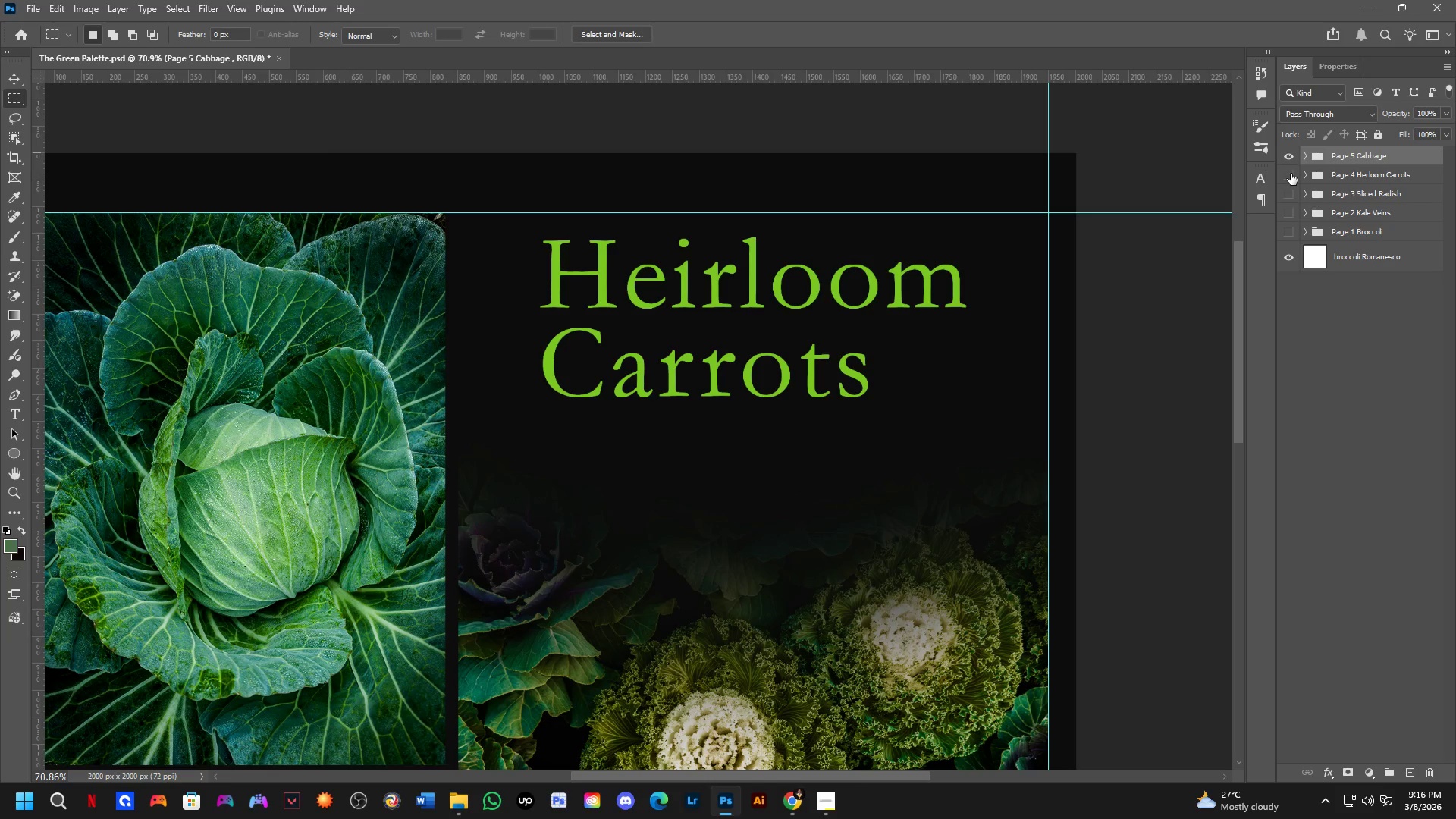 
left_click([1291, 174])
 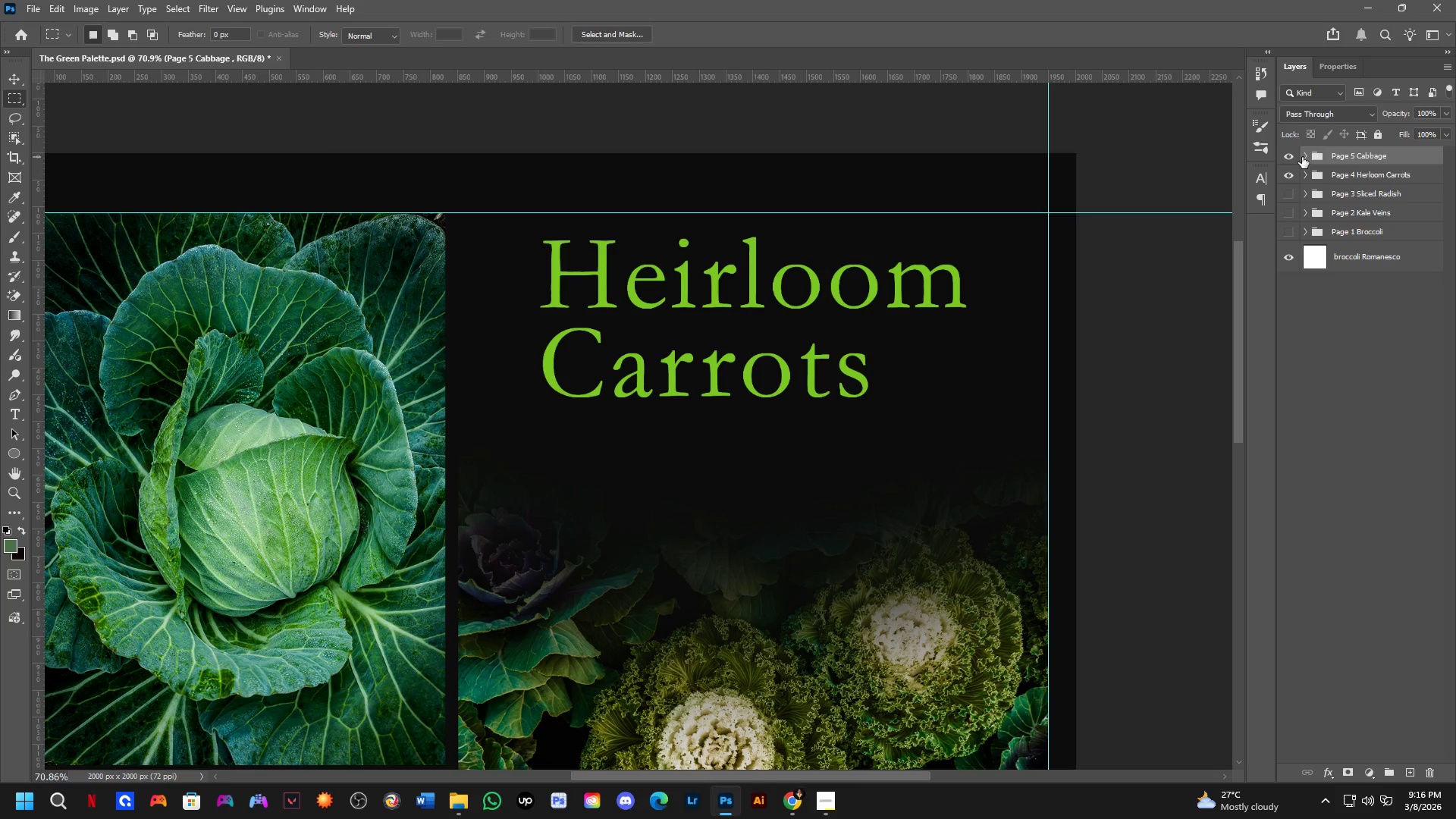 
double_click([1303, 157])
 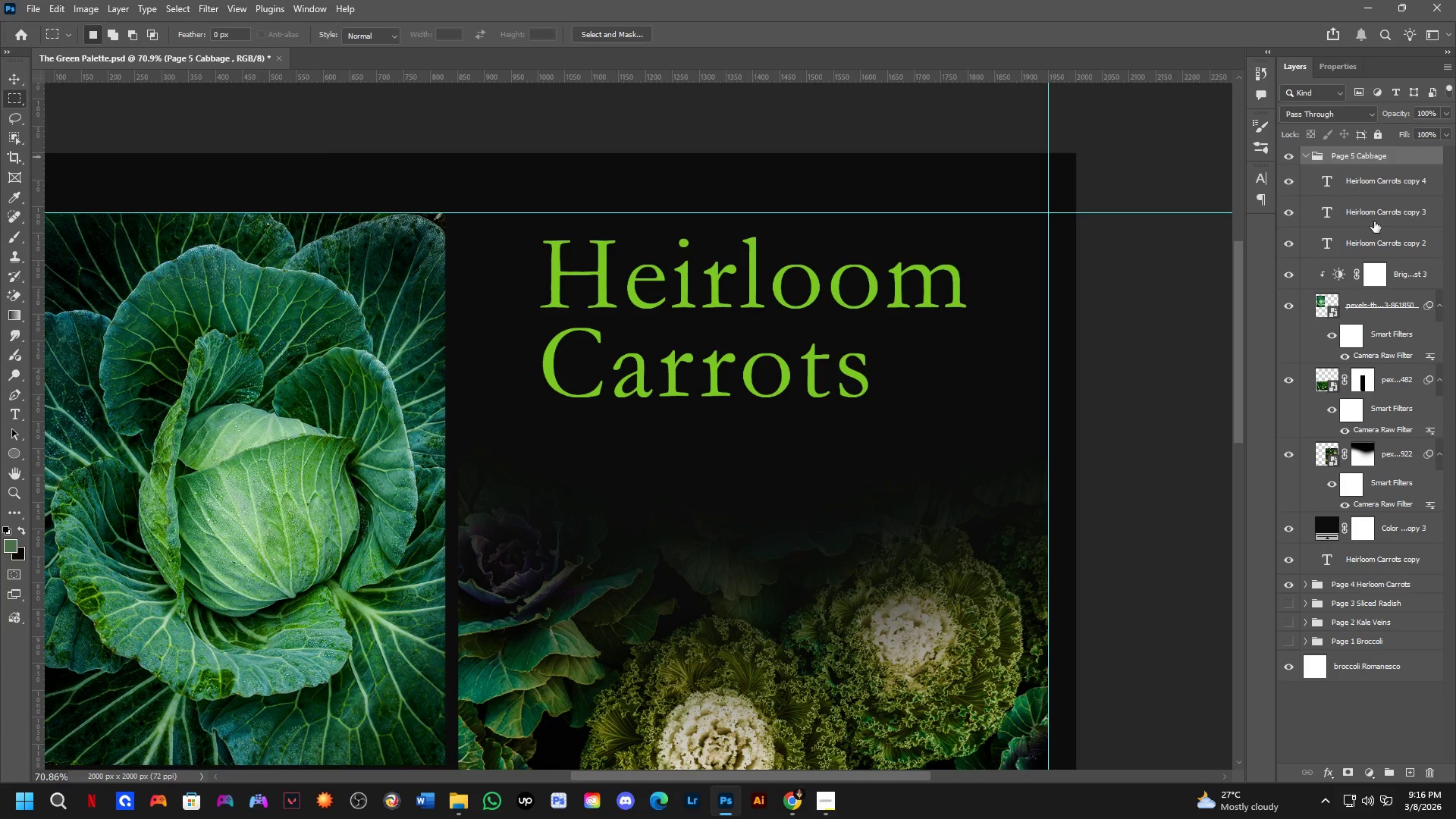 
left_click([1387, 243])
 